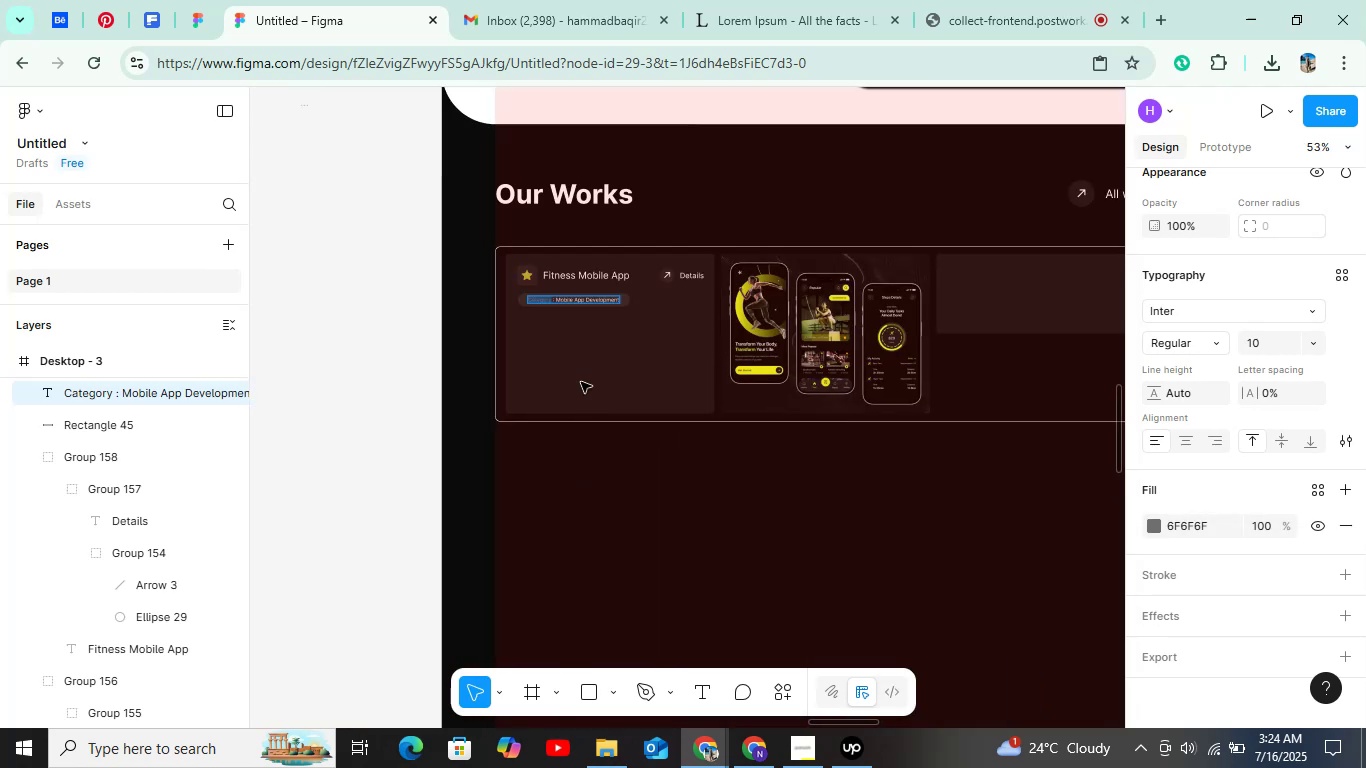 
hold_key(key=ControlLeft, duration=0.84)
 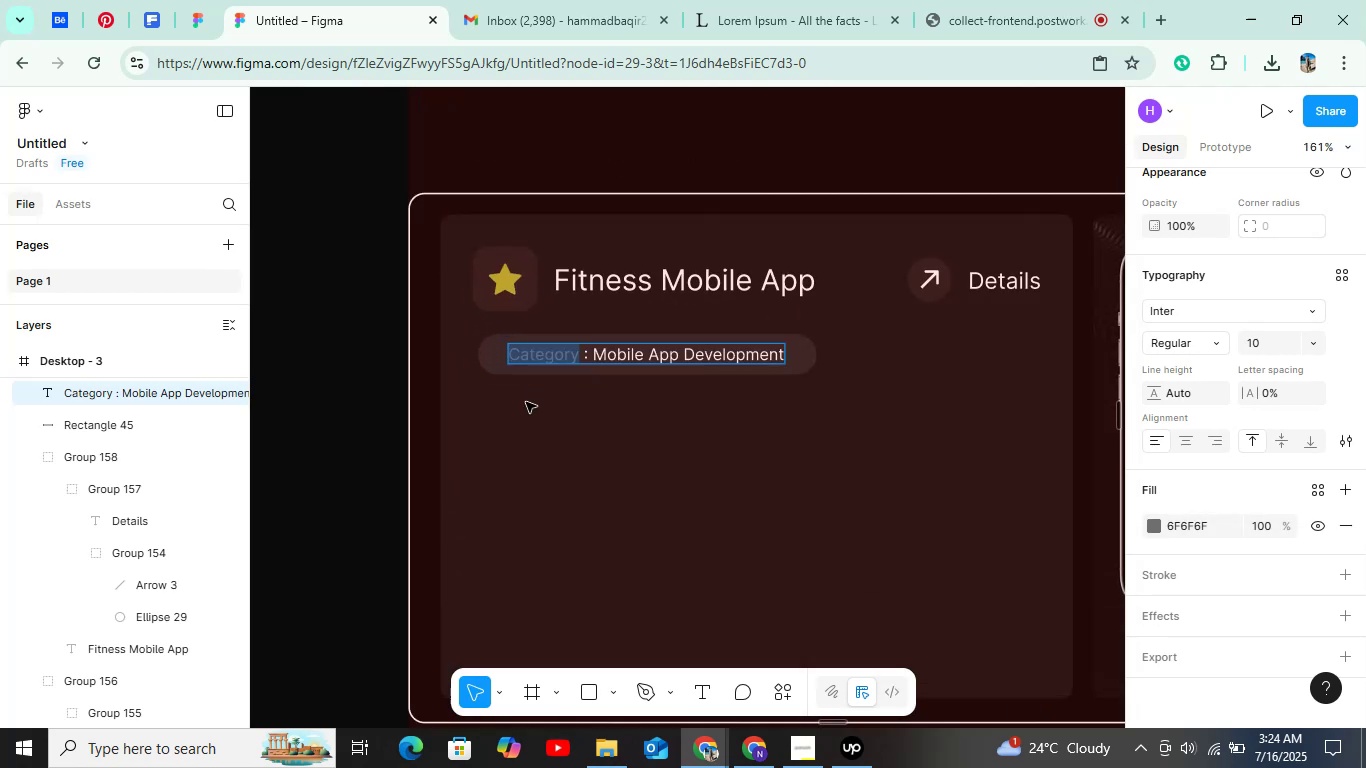 
left_click([526, 402])
 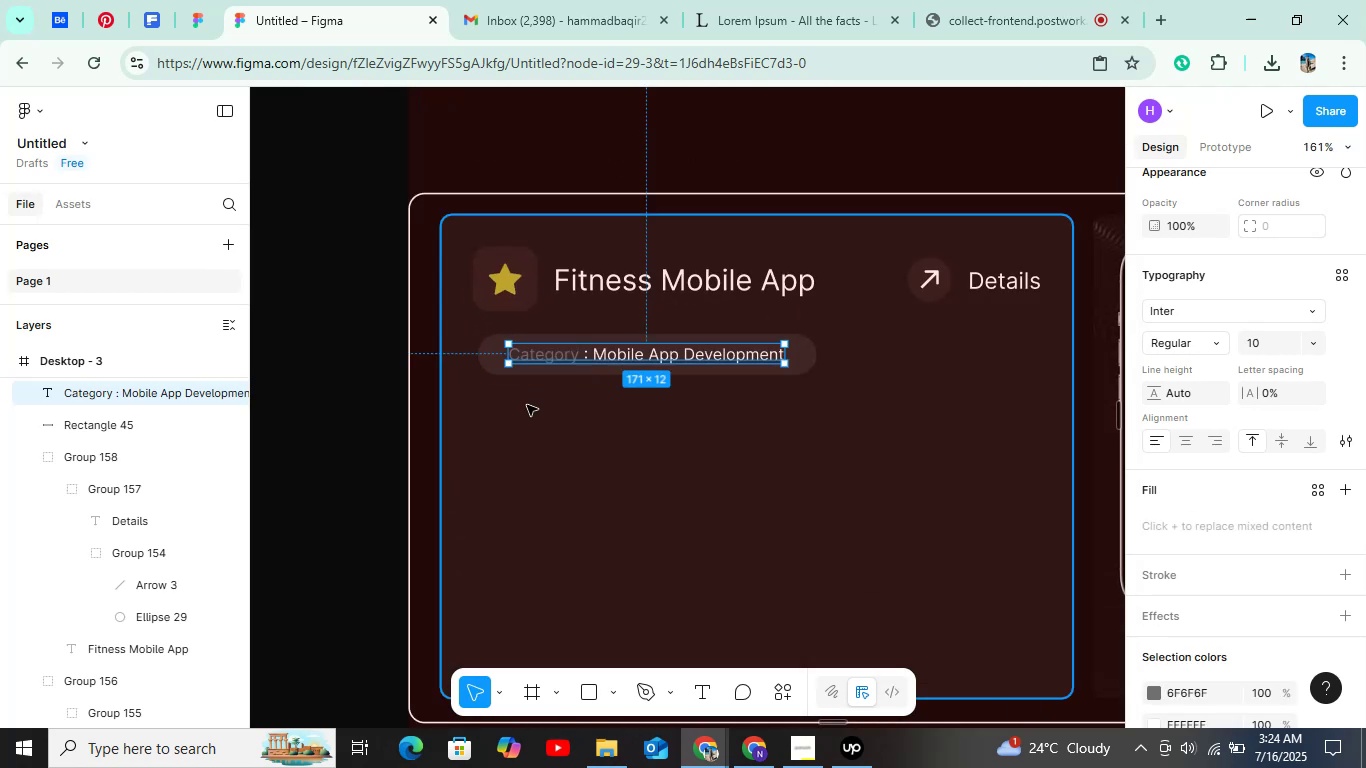 
hold_key(key=ControlLeft, duration=0.68)
scroll: coordinate [580, 389], scroll_direction: up, amount: 6.0
 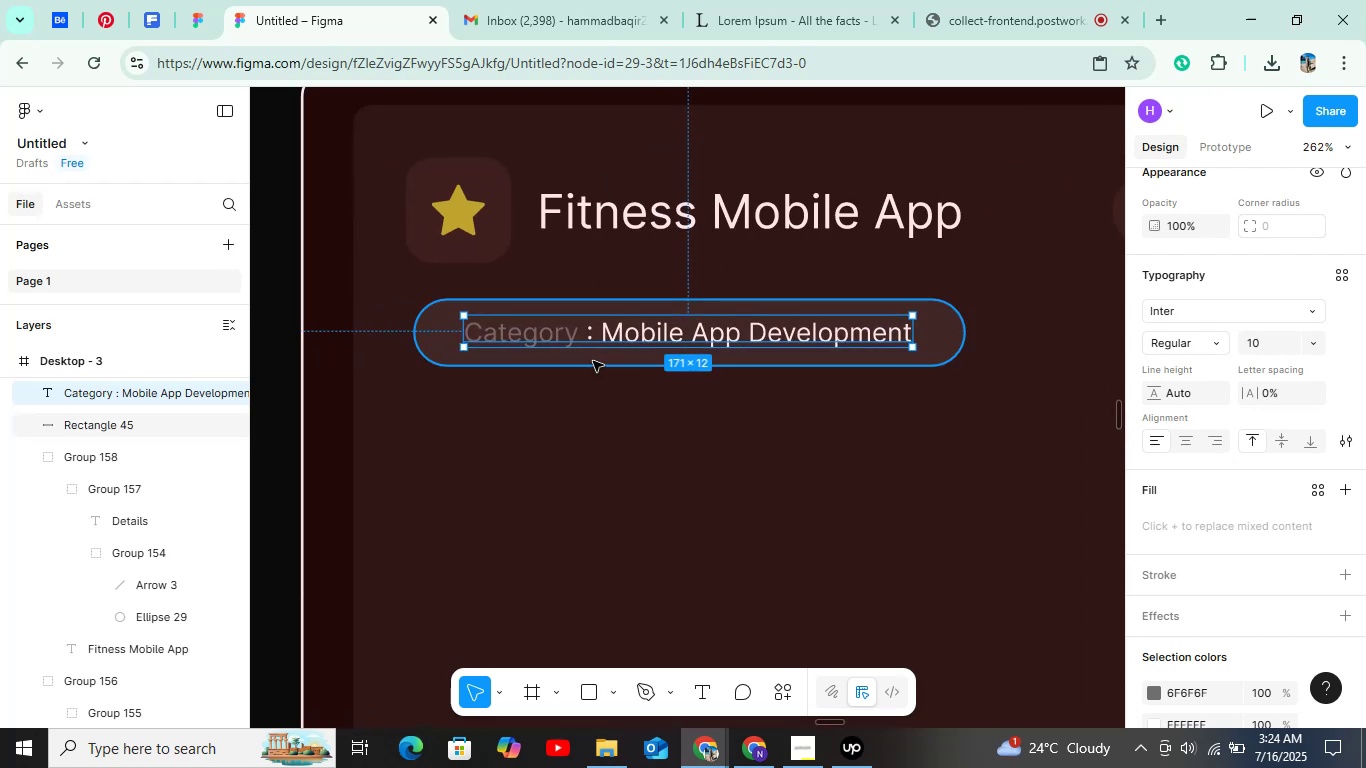 
left_click([593, 361])
 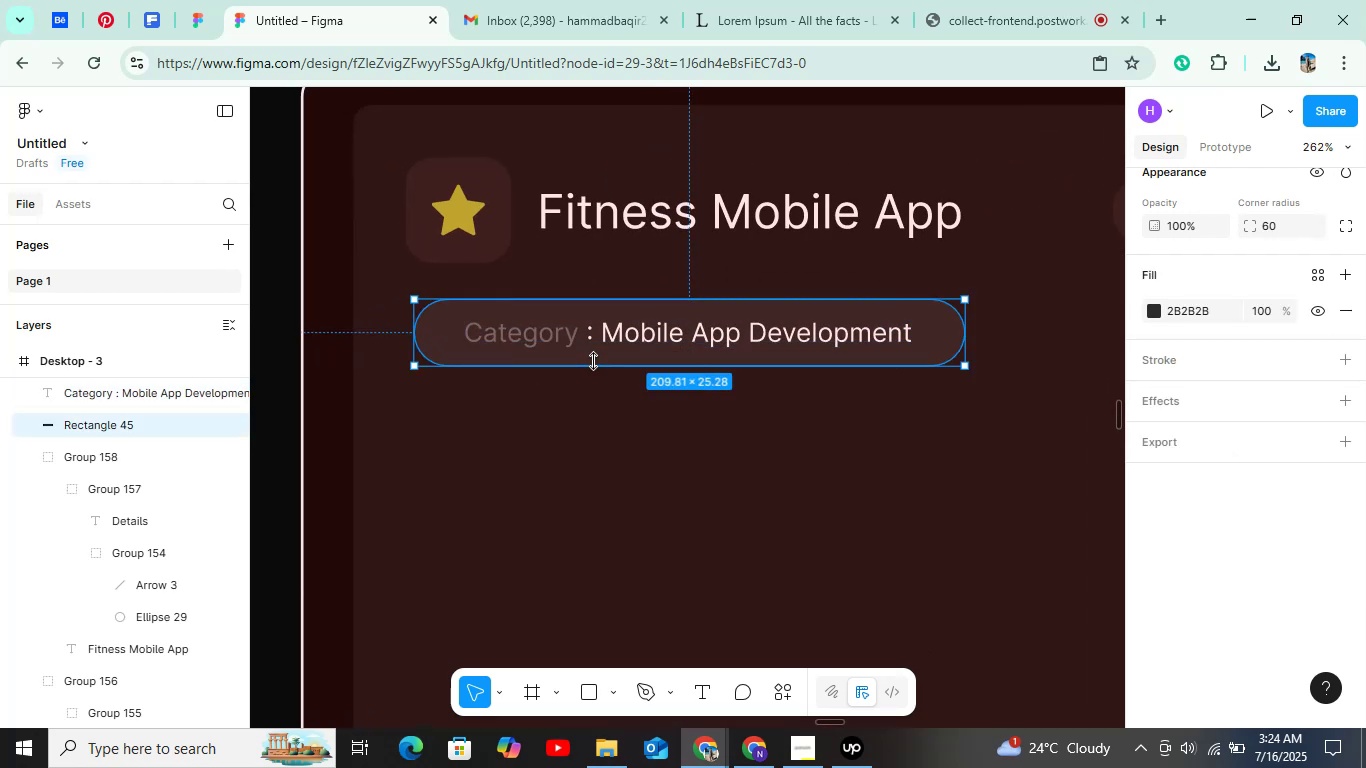 
hold_key(key=ShiftLeft, duration=0.64)
left_click([611, 338])
 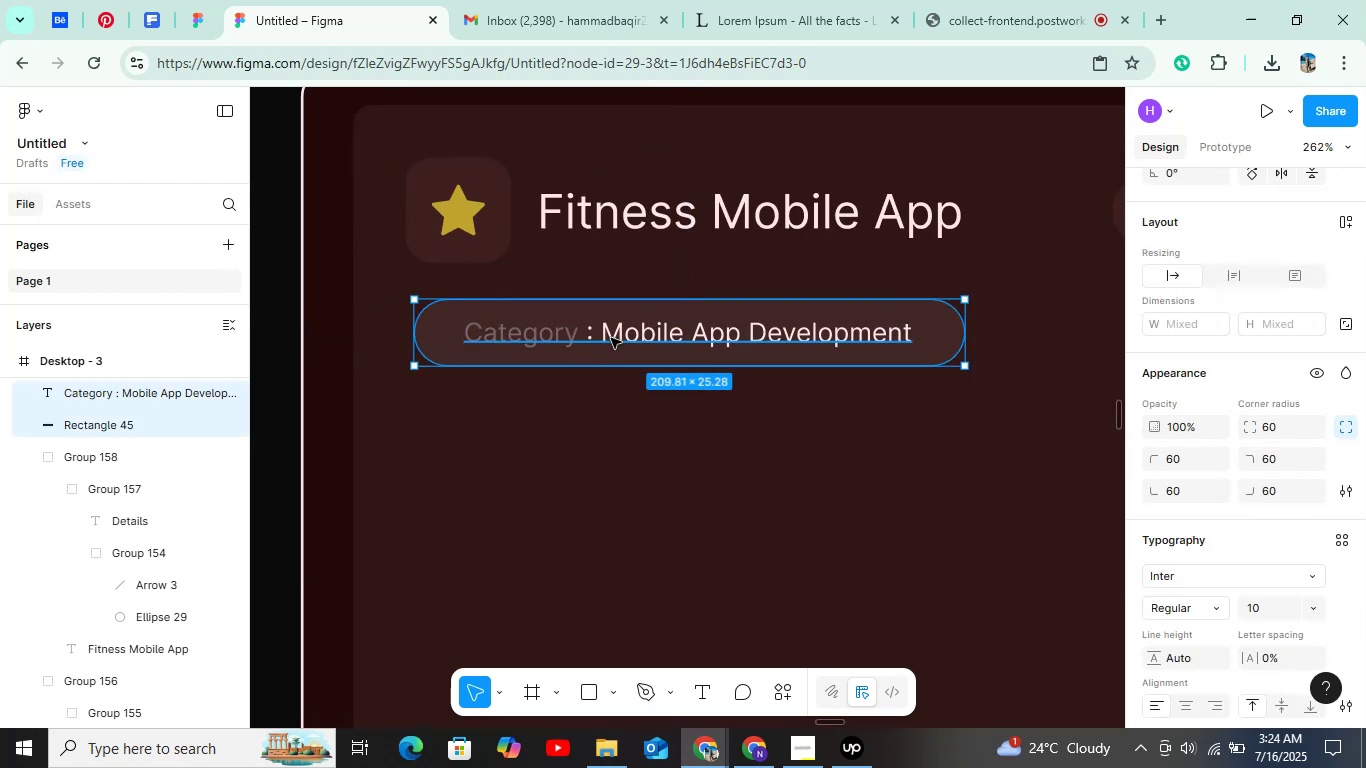 
key(Control+D)
 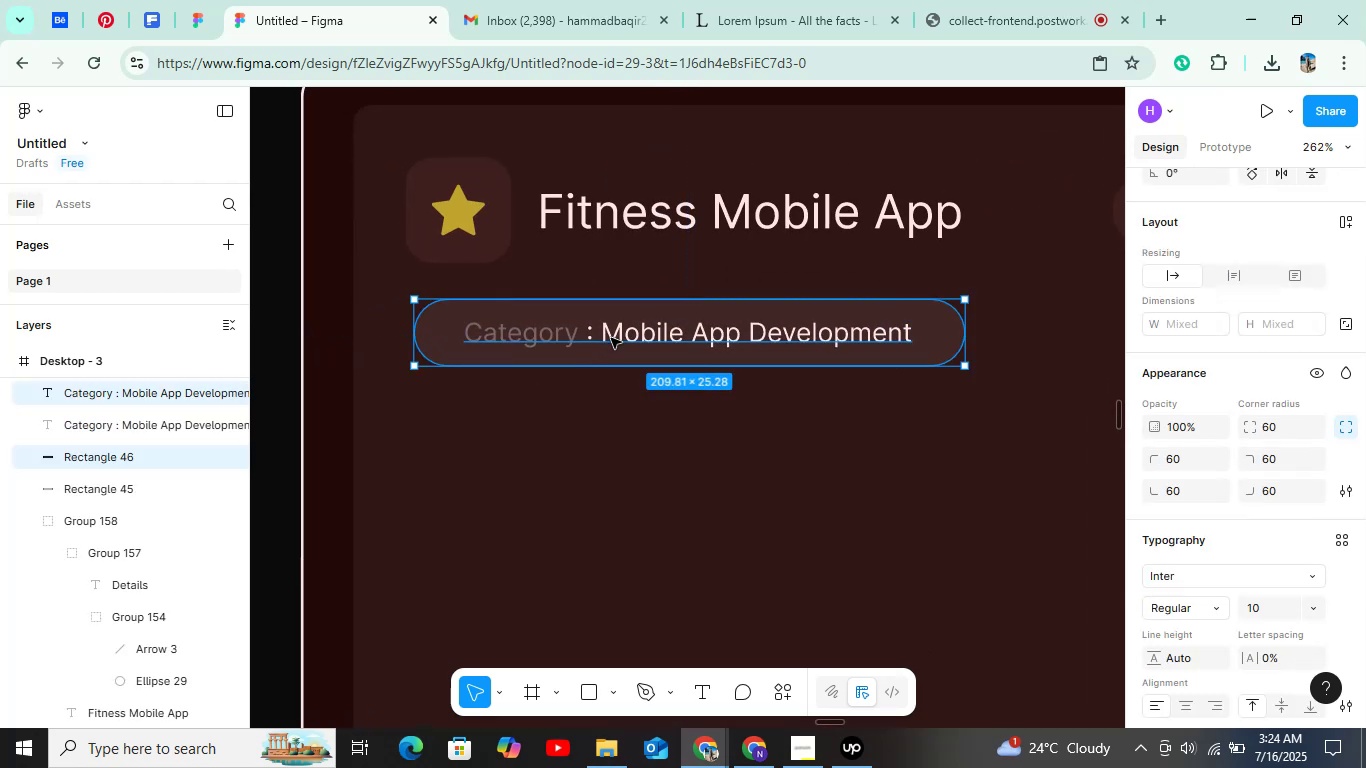 
hold_key(key=ArrowDown, duration=0.46)
 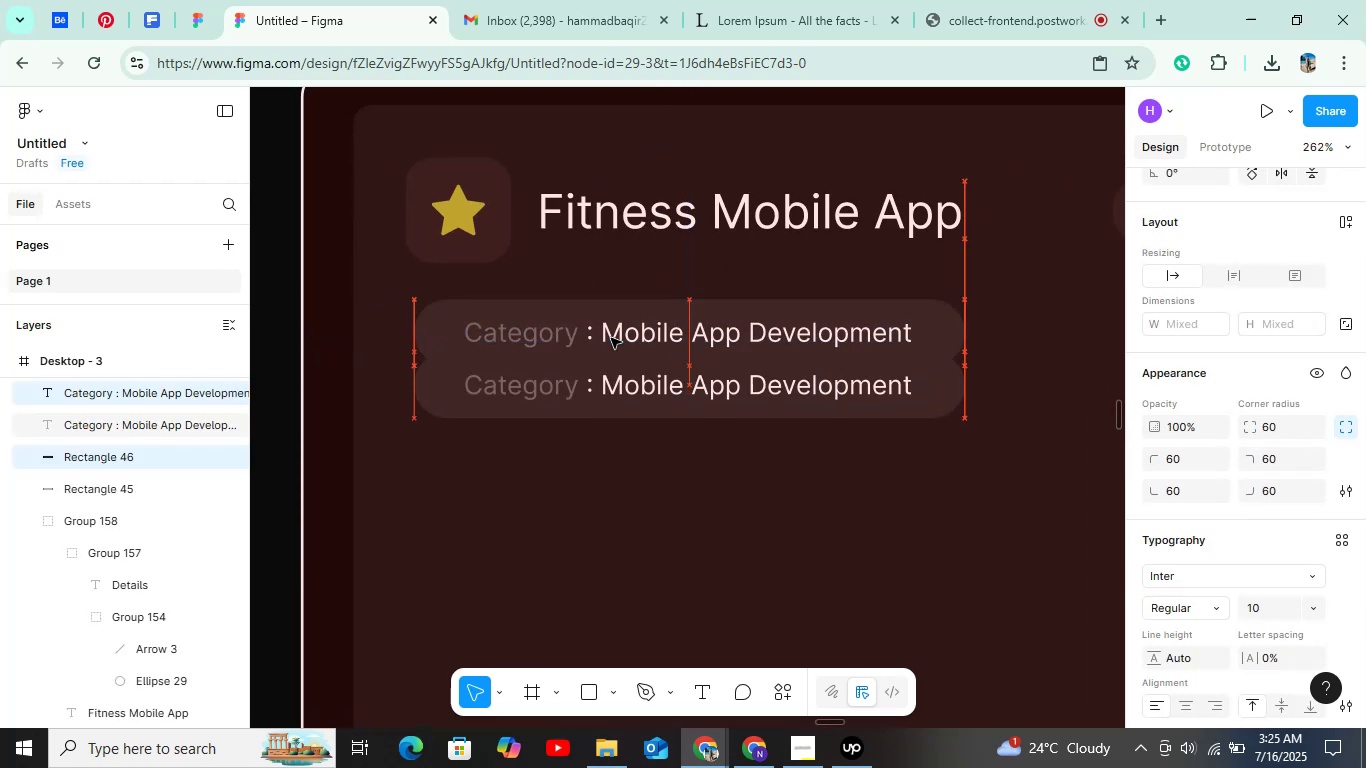 
key(Shift+ArrowDown)
 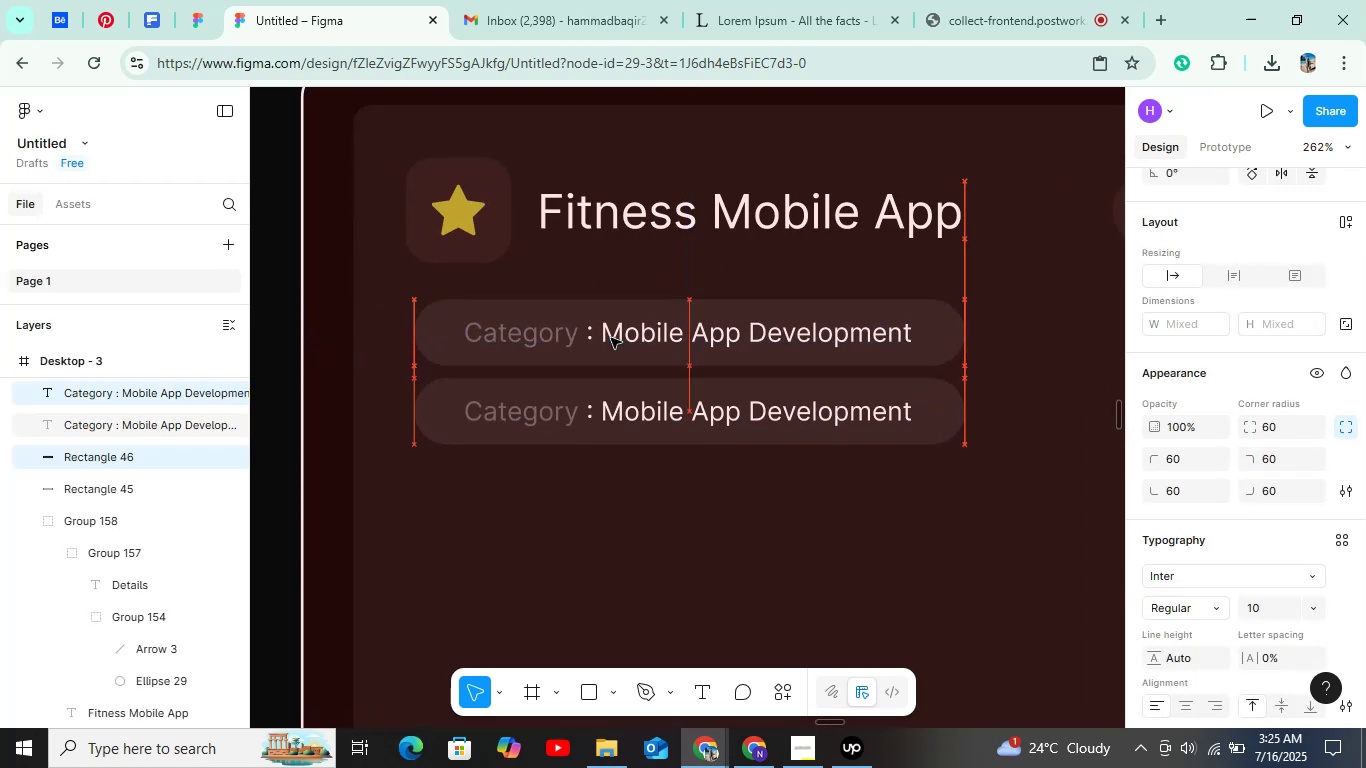 
key(Shift+ArrowDown)
 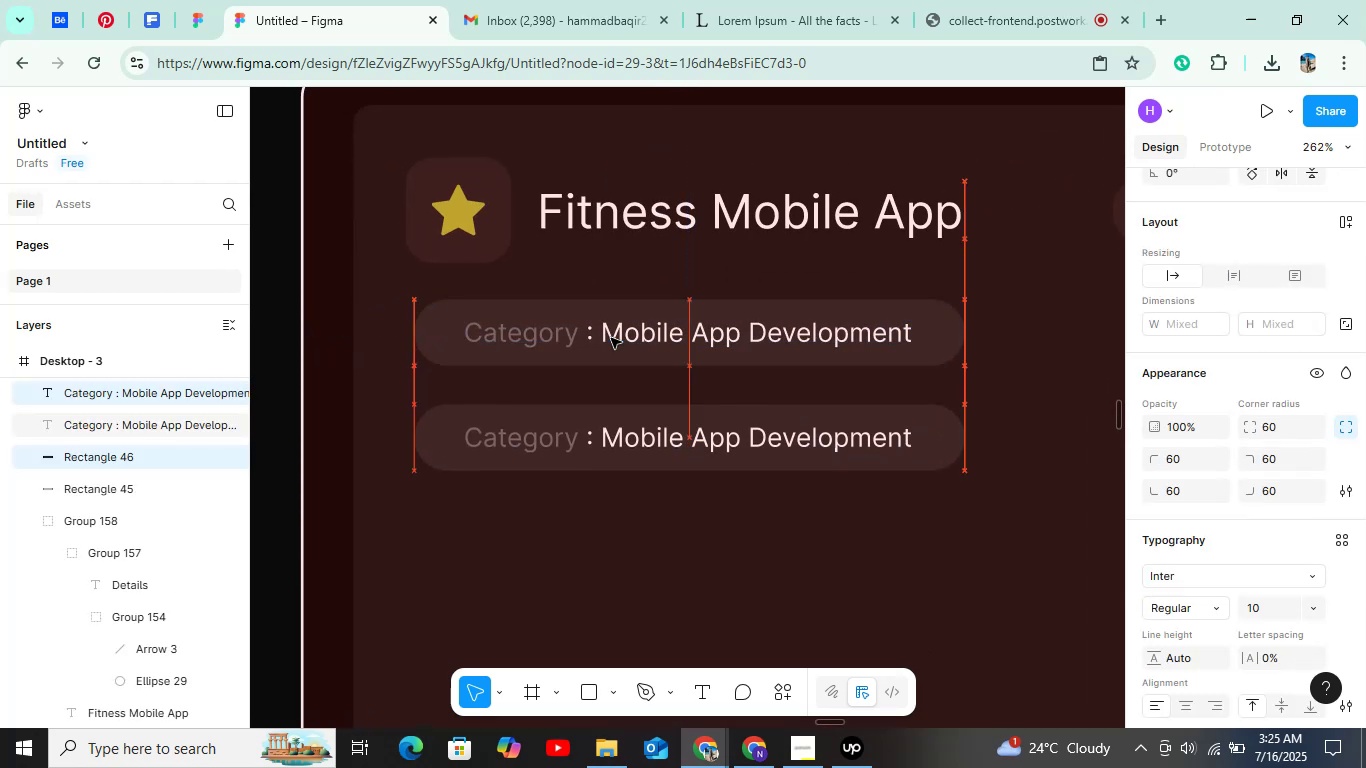 
key(Alt+ArrowUp)
 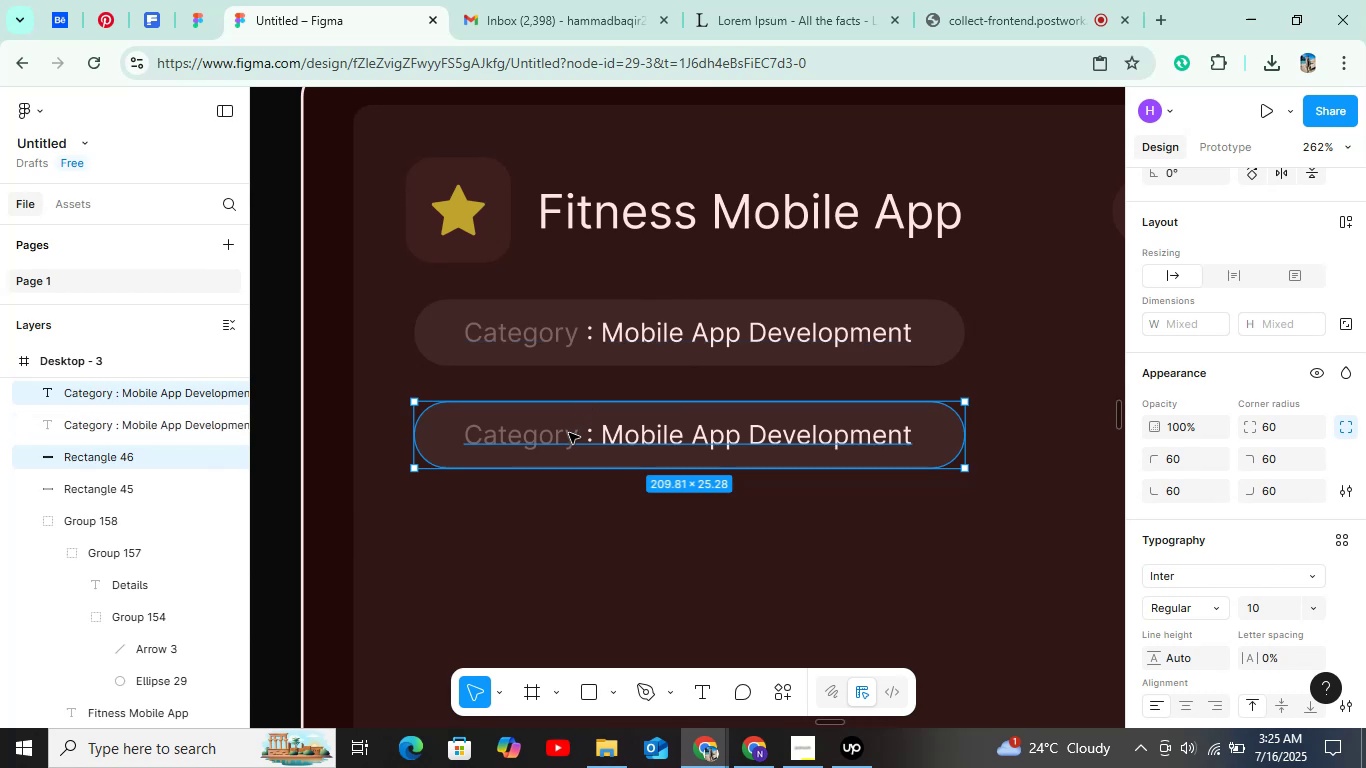 
double_click([569, 433])
 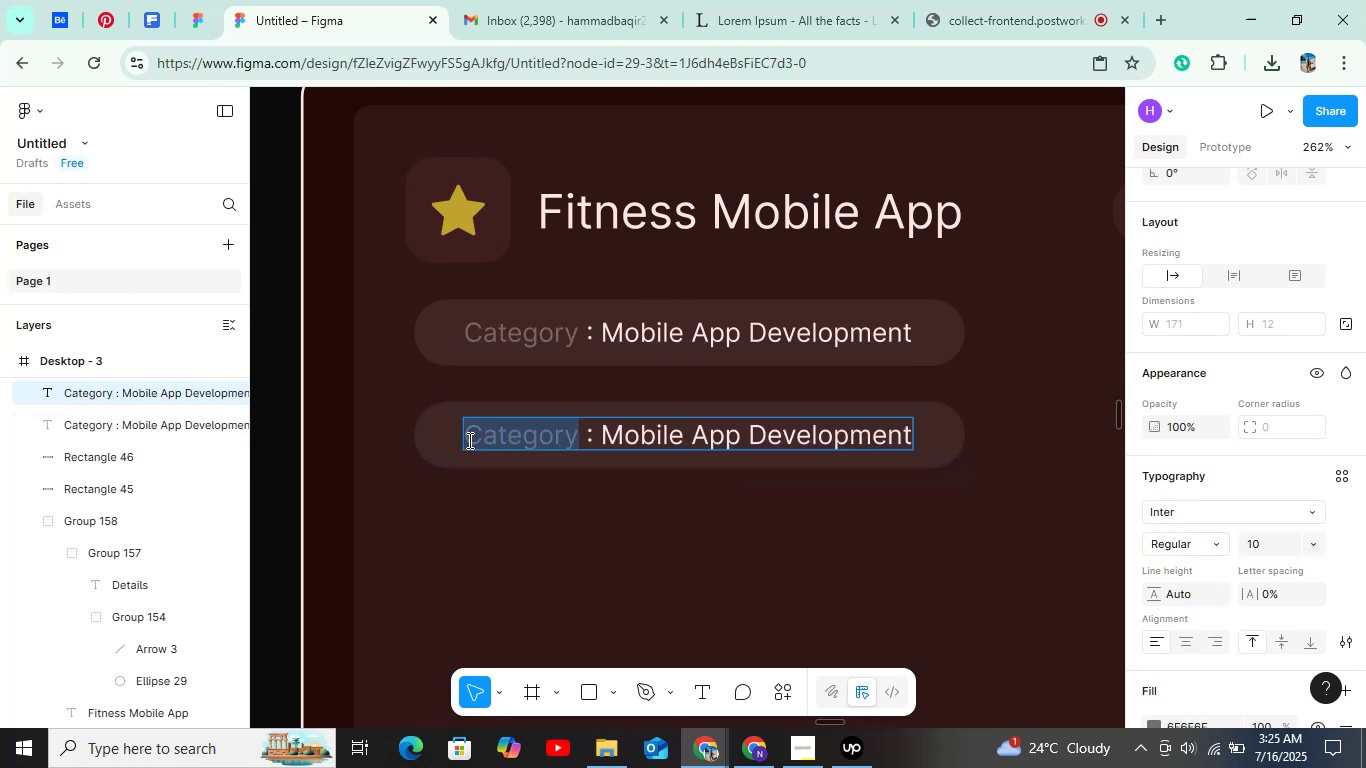 
type(Time Taken)
 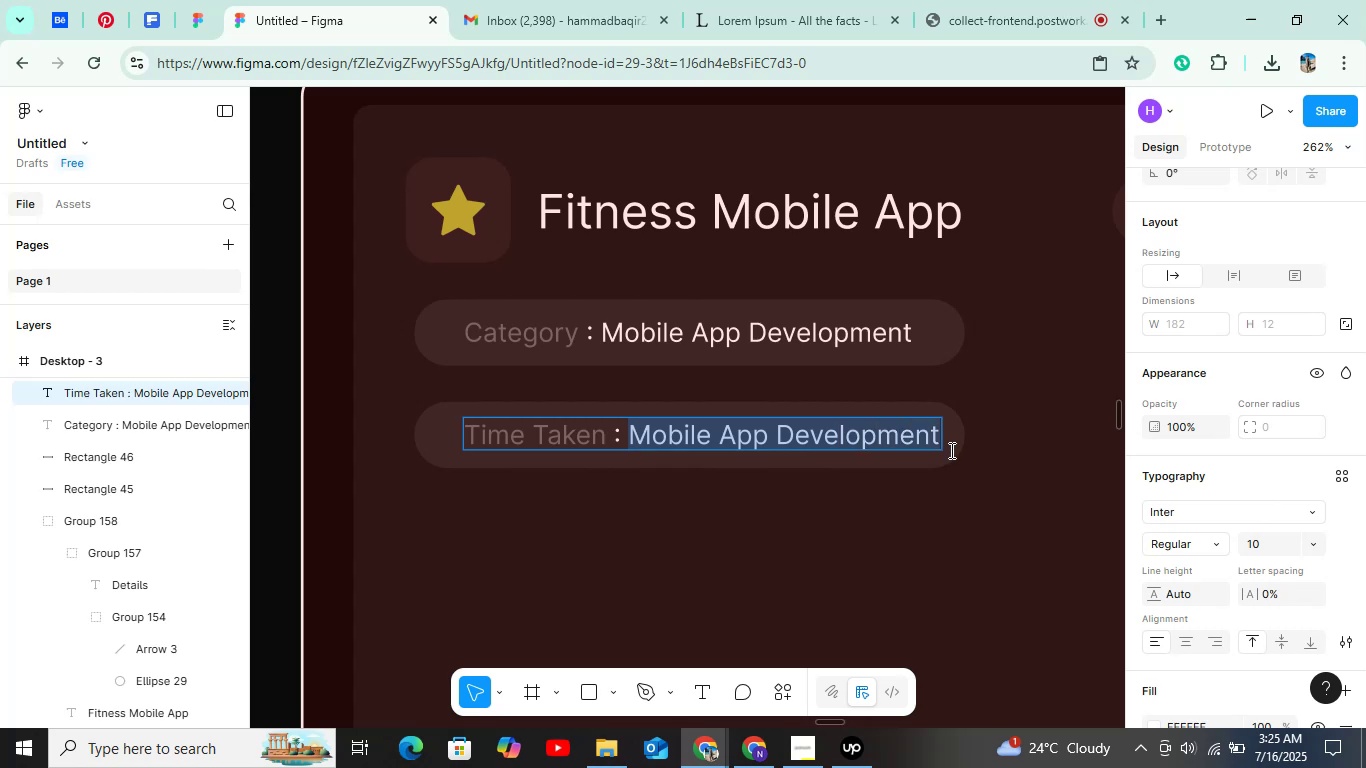 
type(6 months)
 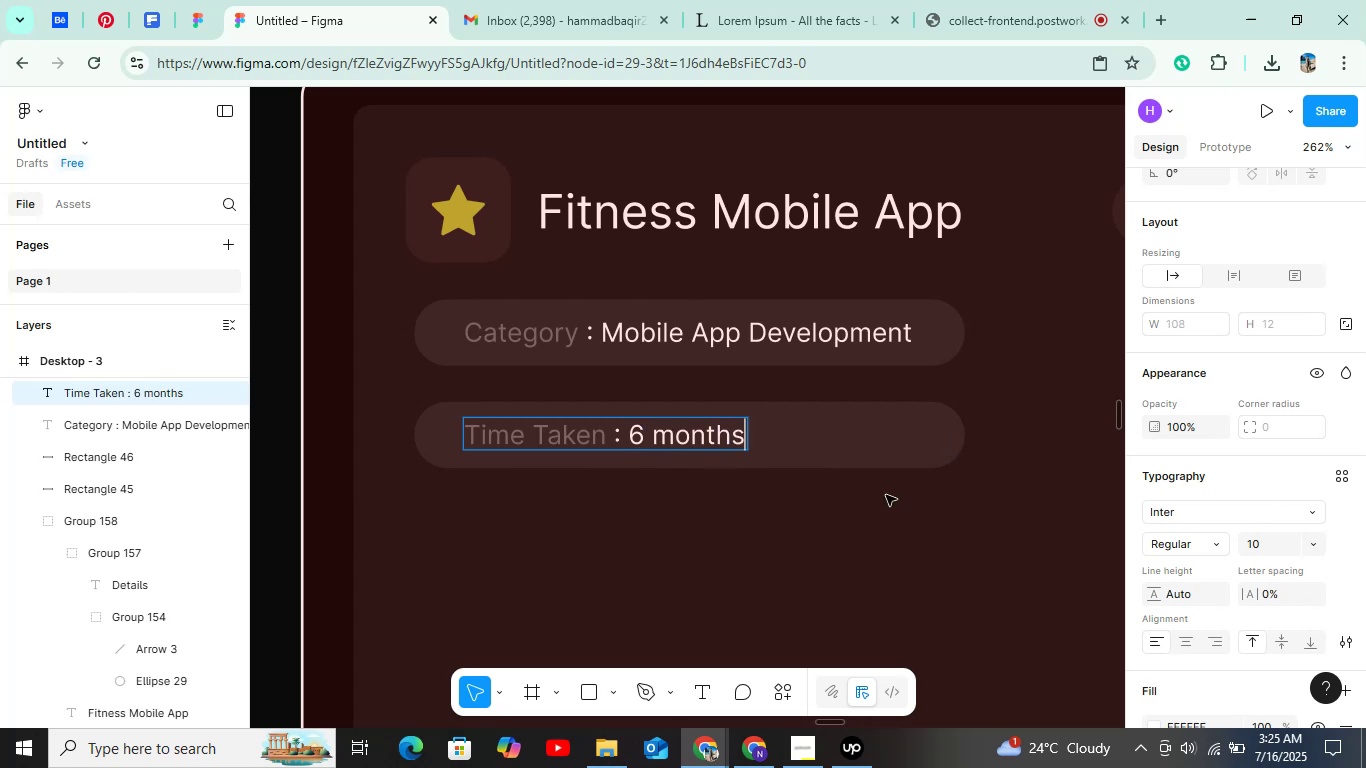 
left_click([874, 508])
 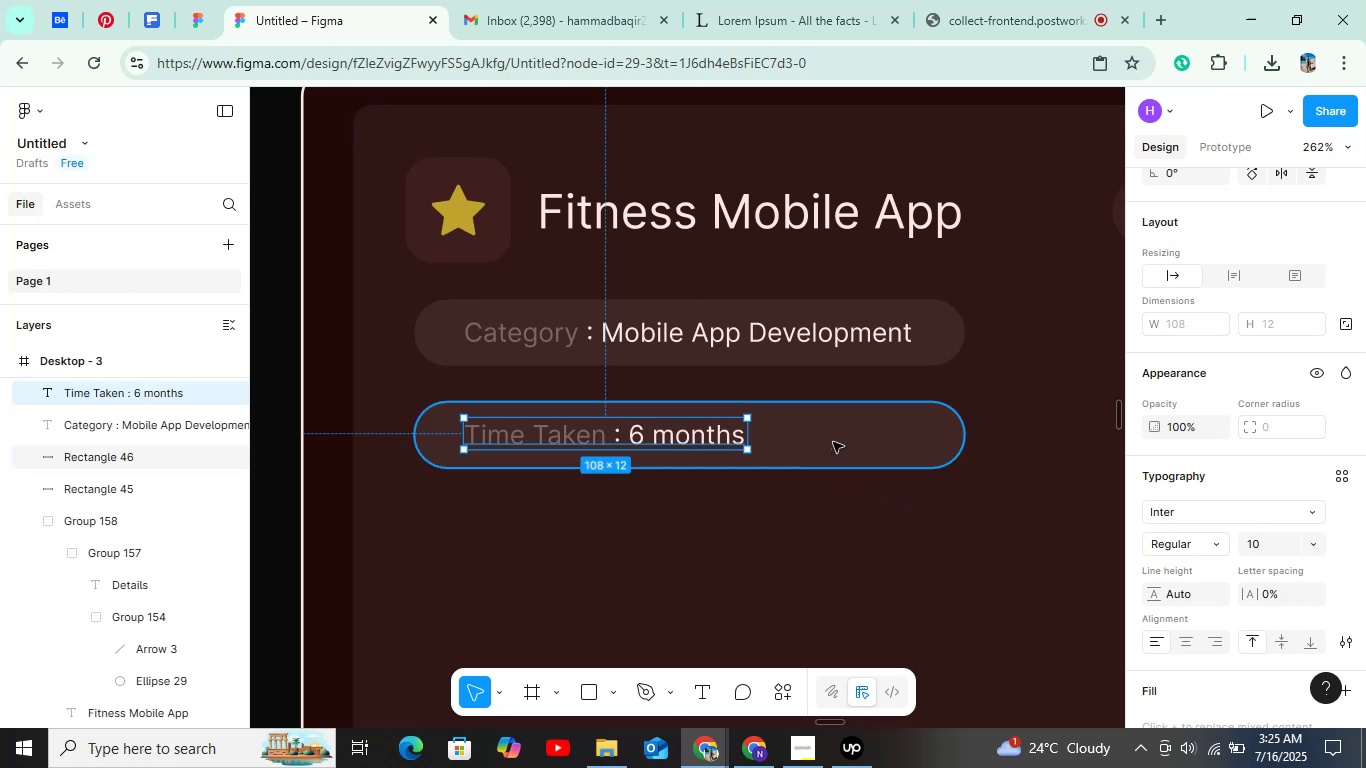 
left_click([833, 442])
 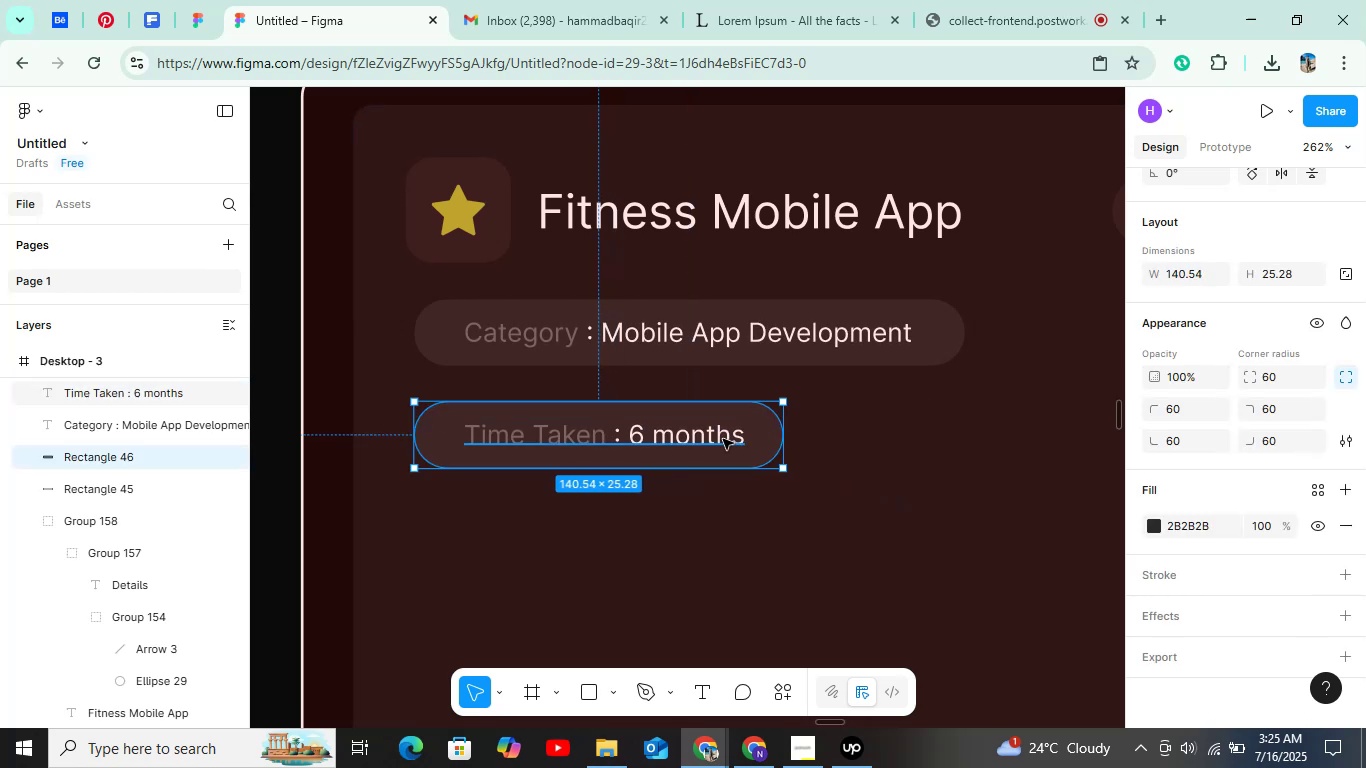 
hold_key(key=AltLeft, duration=0.42)
 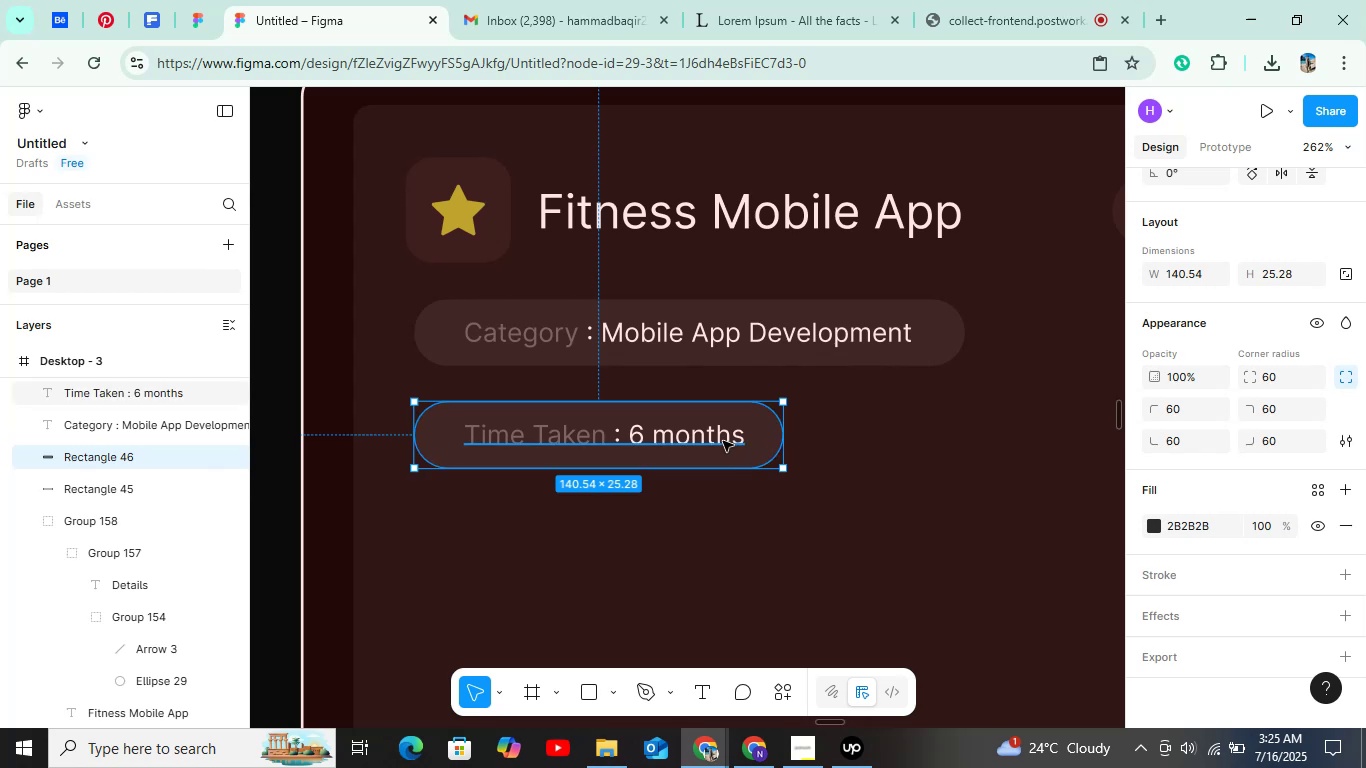 
left_click([723, 441])
 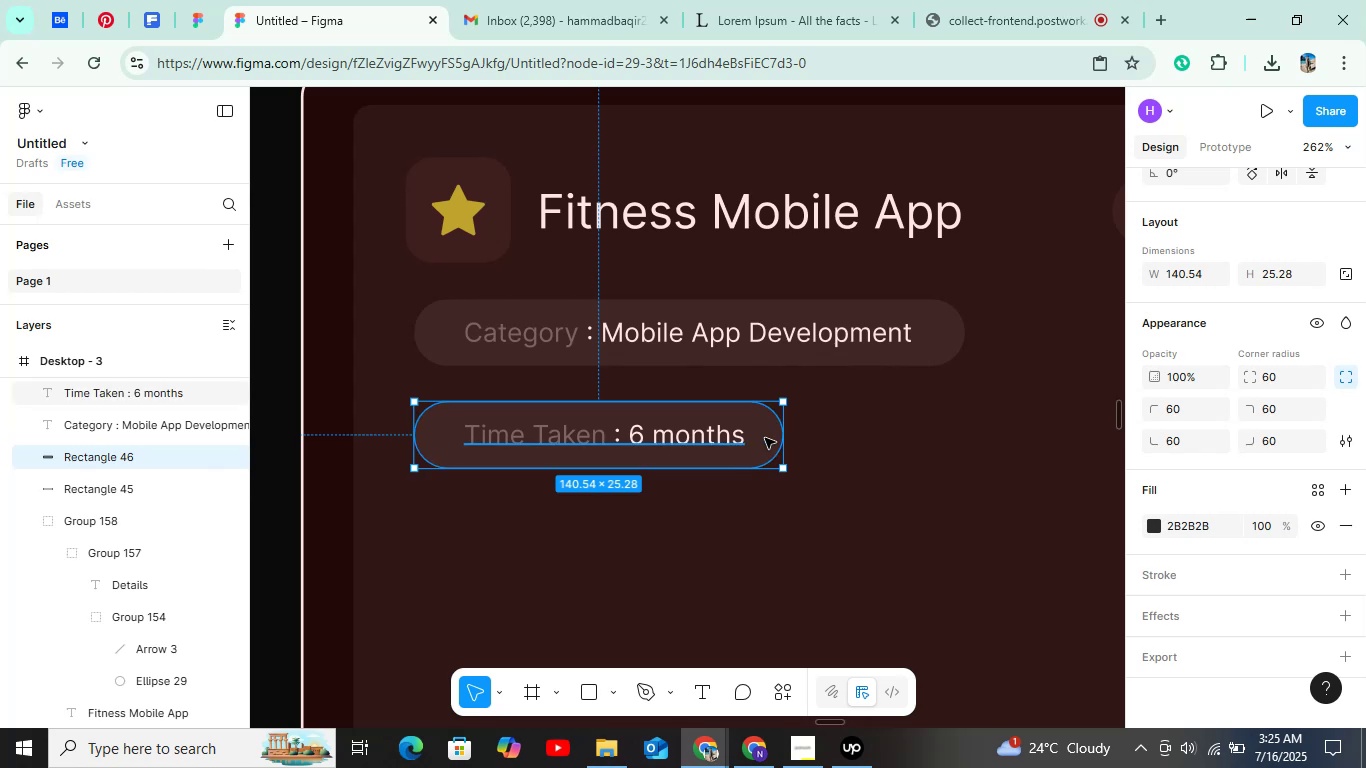 
hold_key(key=AltLeft, duration=1.52)
 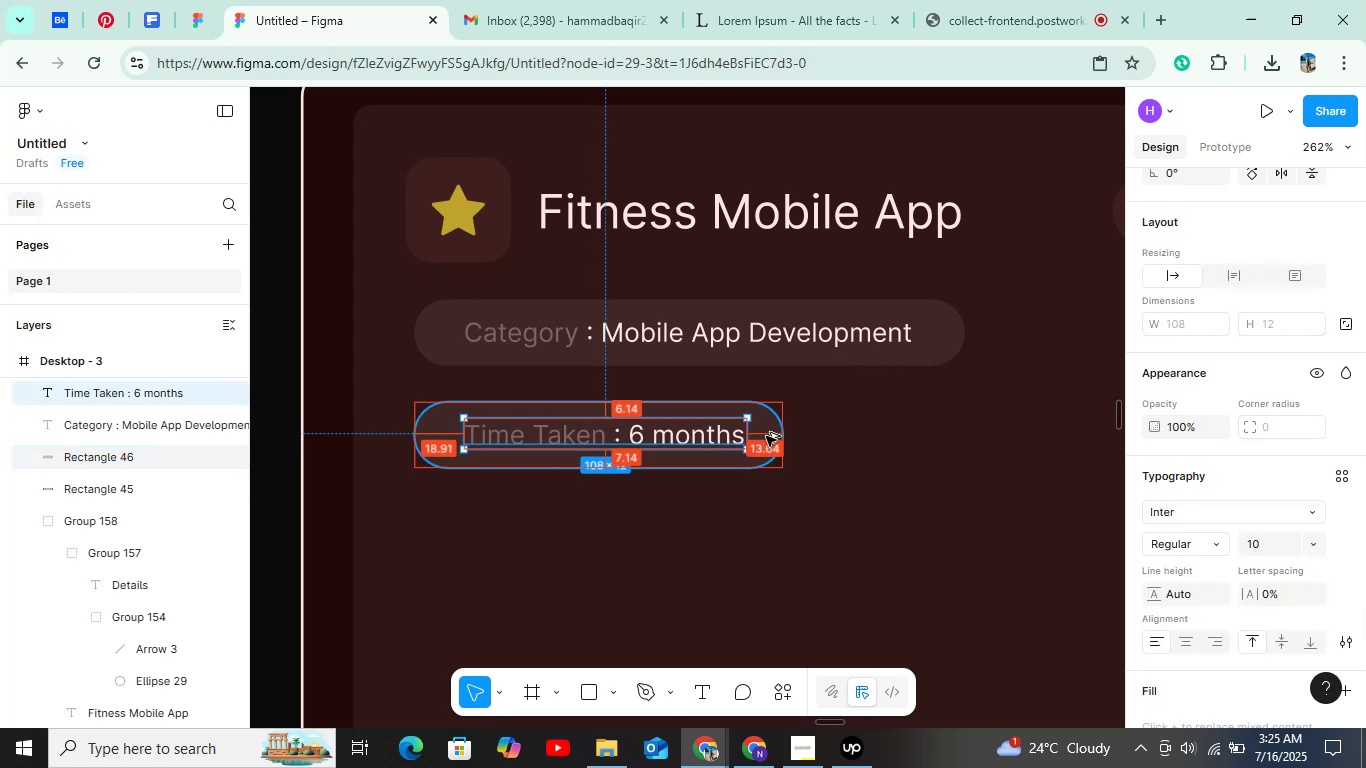 
key(Alt+ArrowLeft)
 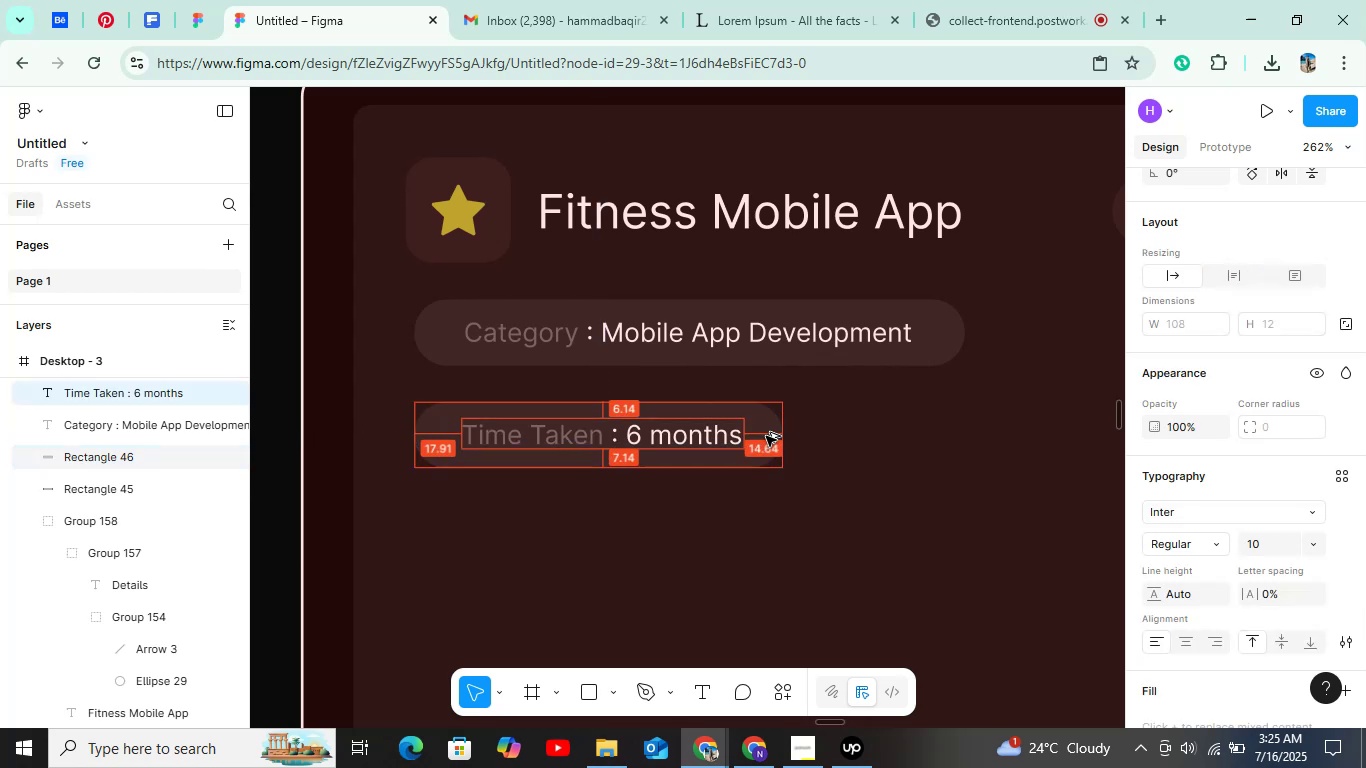 
key(Alt+ArrowLeft)
 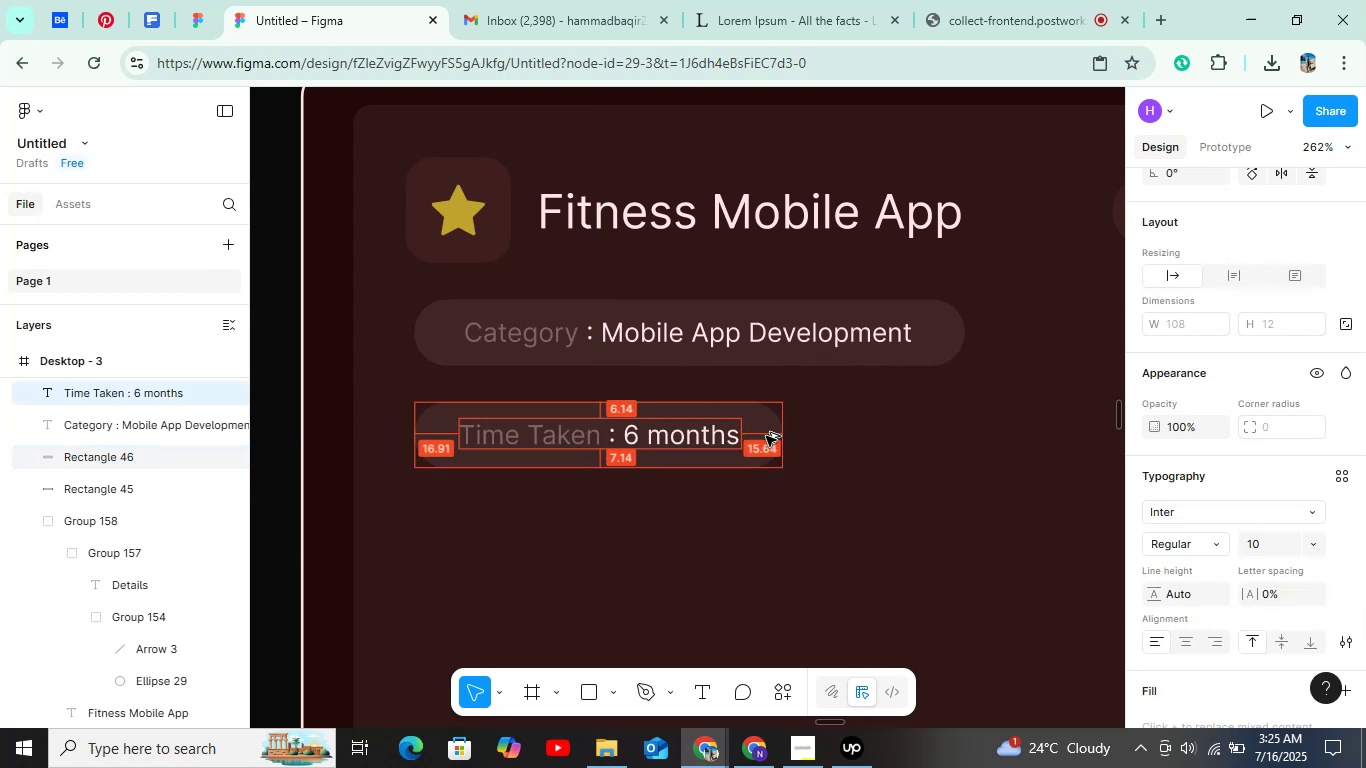 
key(Alt+ArrowLeft)
 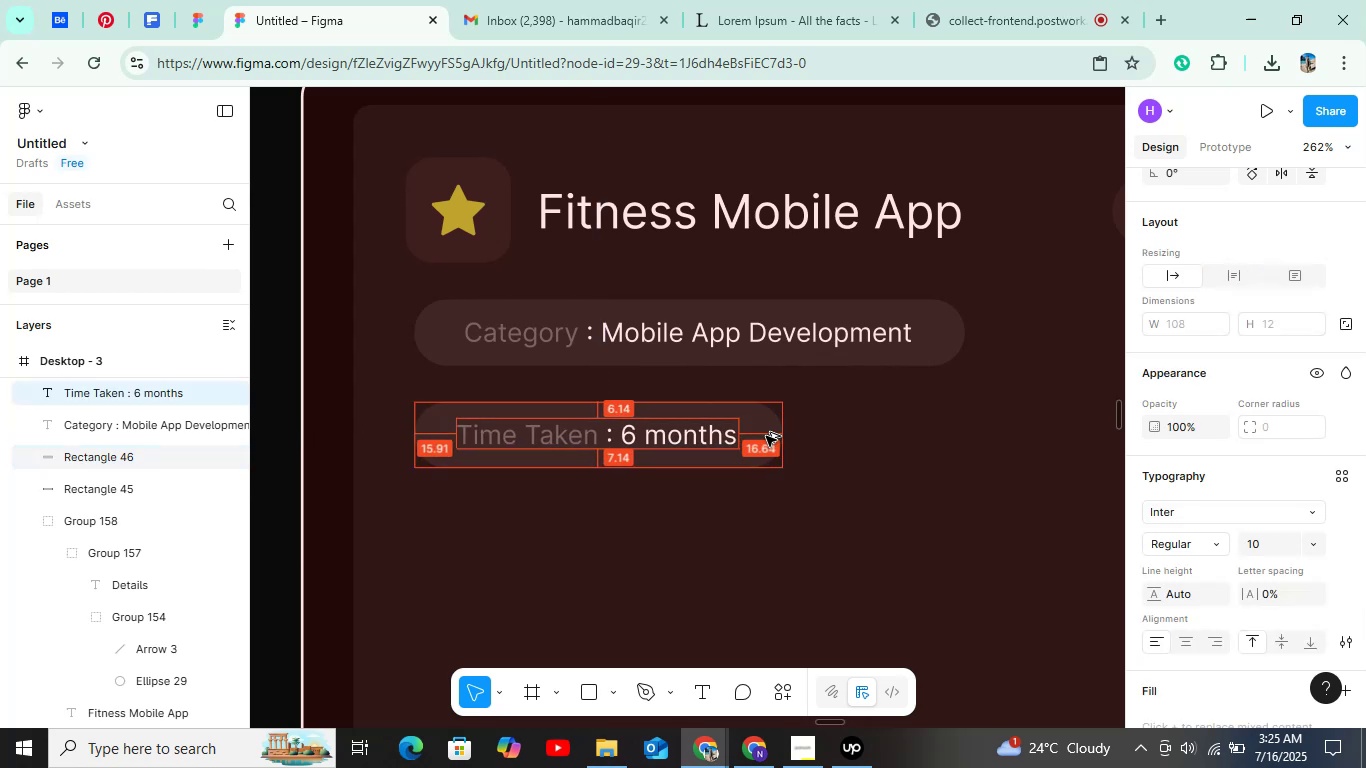 
key(Alt+ArrowLeft)
 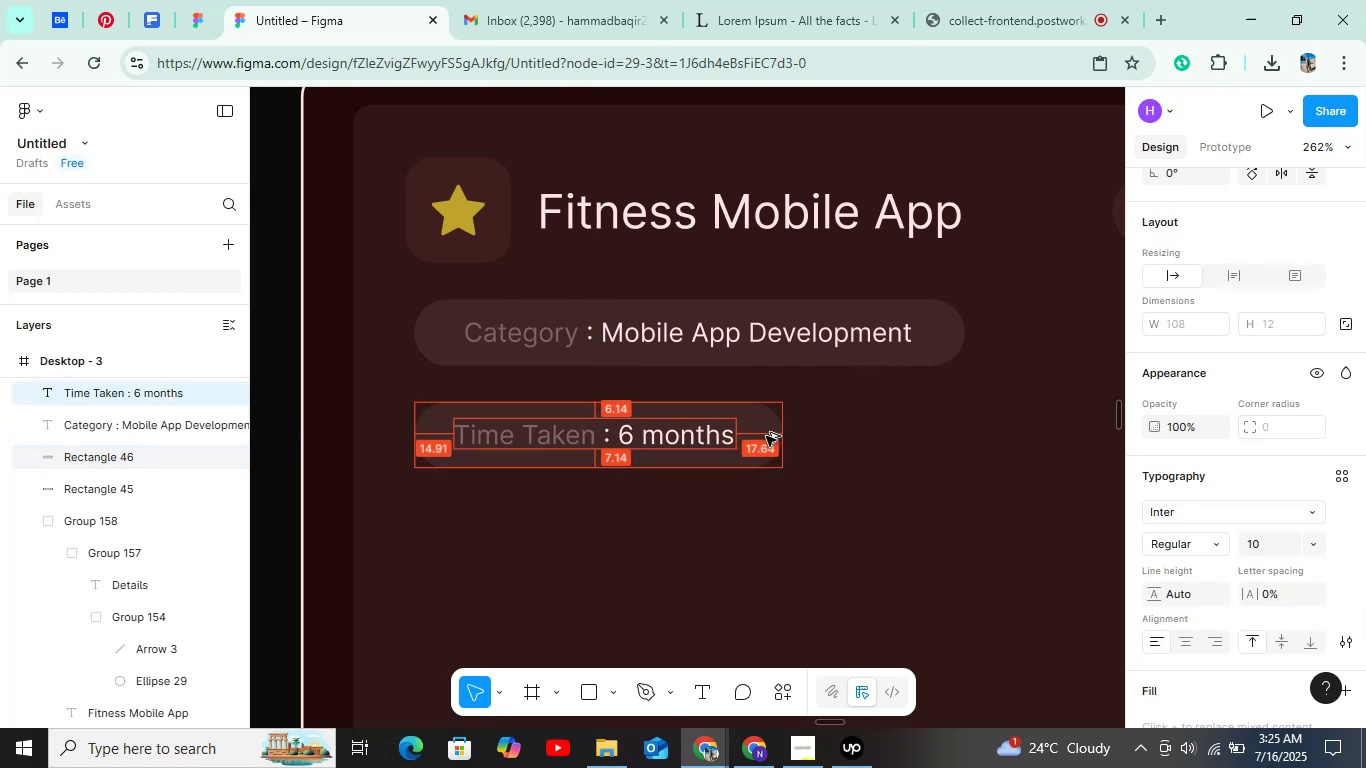 
key(Alt+ArrowRight)
 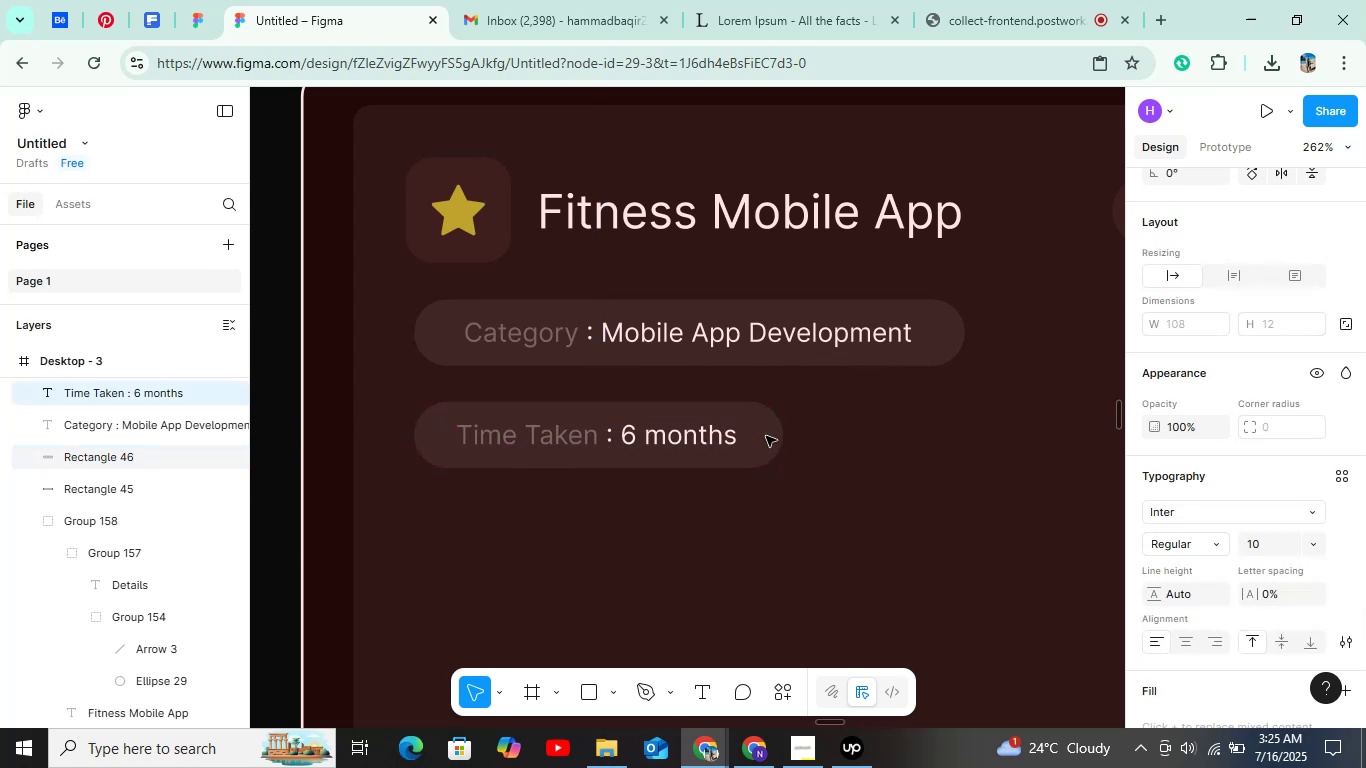 
hold_key(key=ControlLeft, duration=0.74)
scroll: coordinate [766, 436], scroll_direction: down, amount: 10.0
 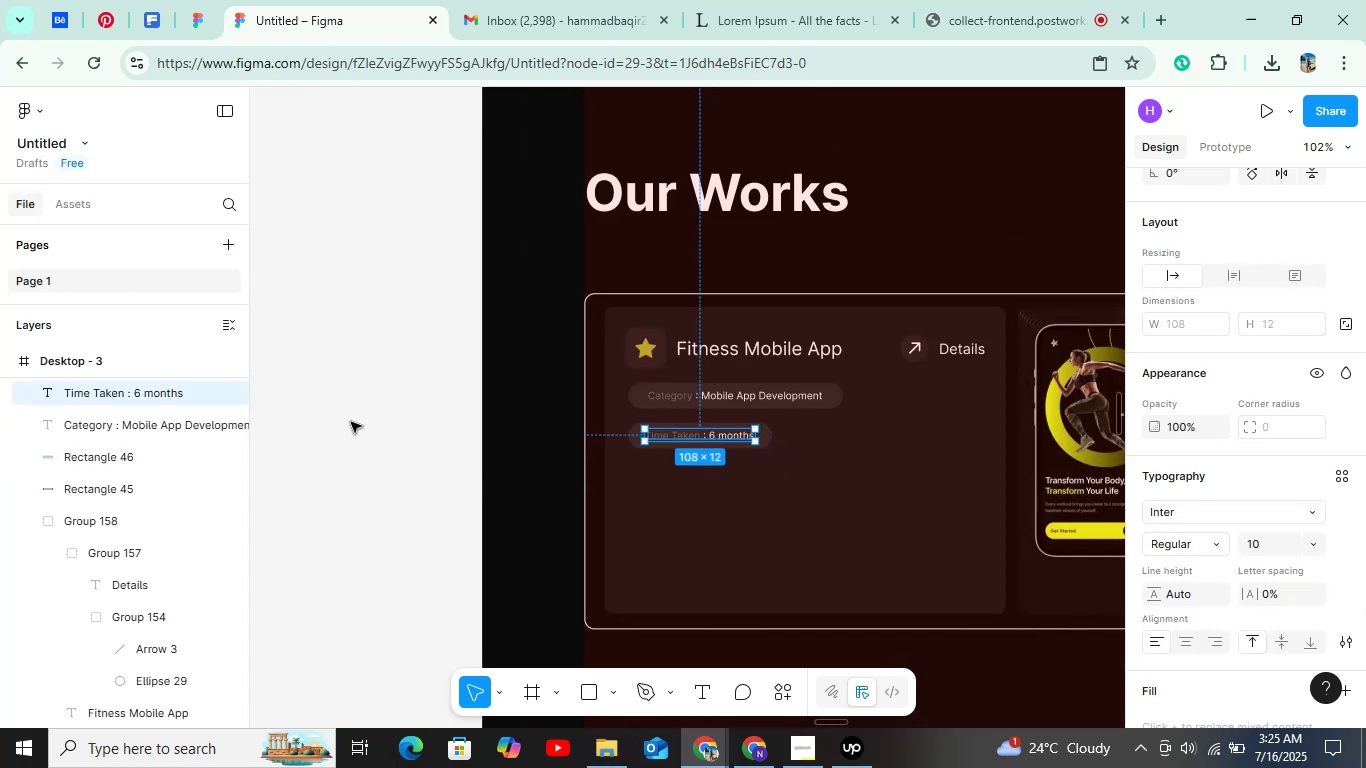 
hold_key(key=ControlLeft, duration=0.77)
scroll: coordinate [753, 365], scroll_direction: up, amount: 8.0
 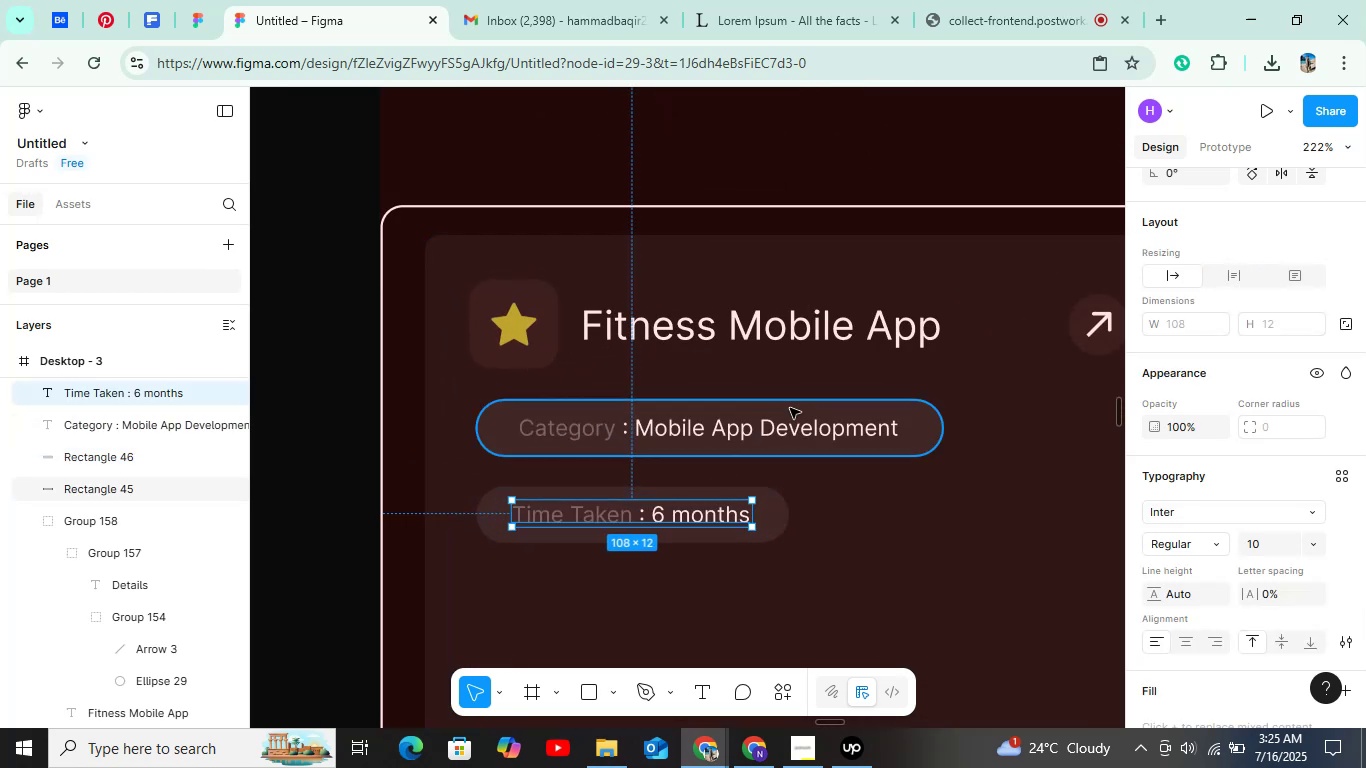 
hold_key(key=ControlLeft, duration=0.54)
left_click([799, 429])
 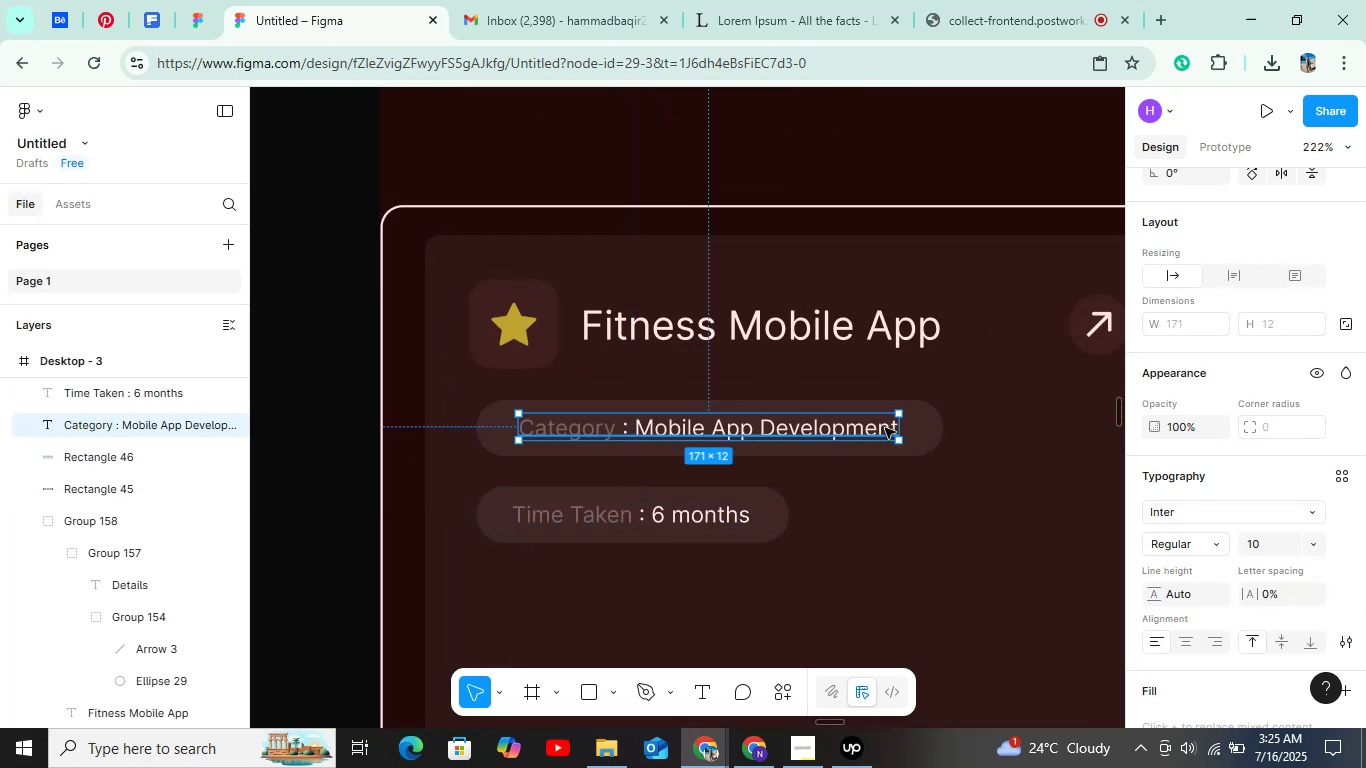 
hold_key(key=ShiftLeft, duration=0.71)
left_click([942, 428])
 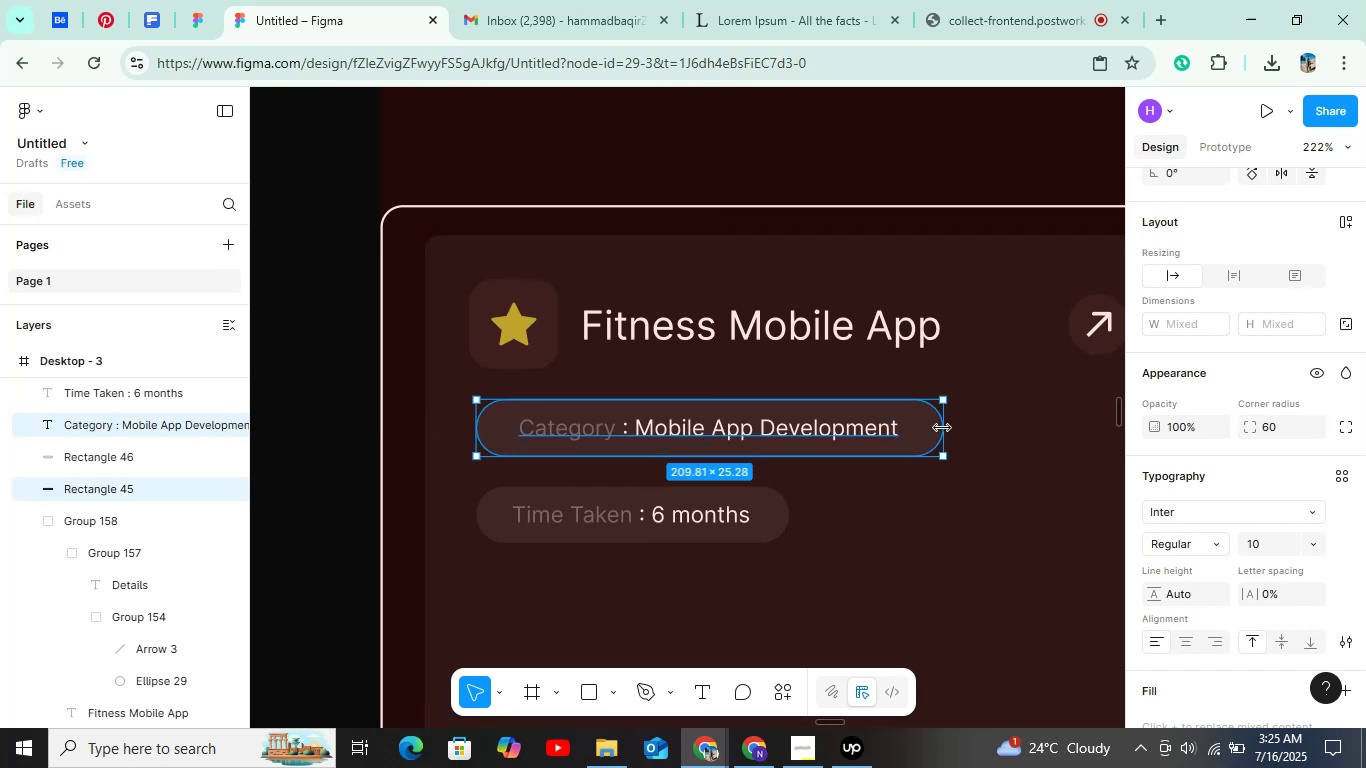 
key(Control+G)
 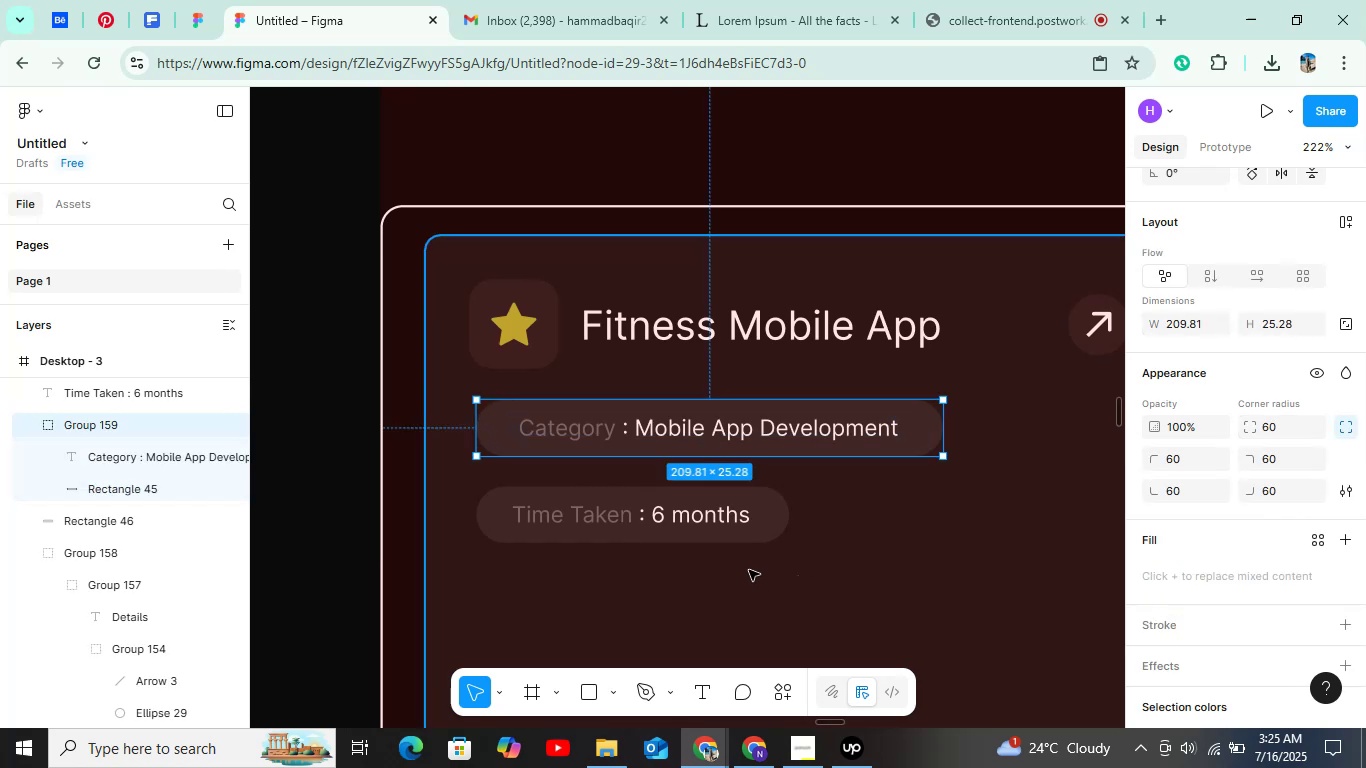 
hold_key(key=ControlLeft, duration=0.43)
double_click([701, 518])
 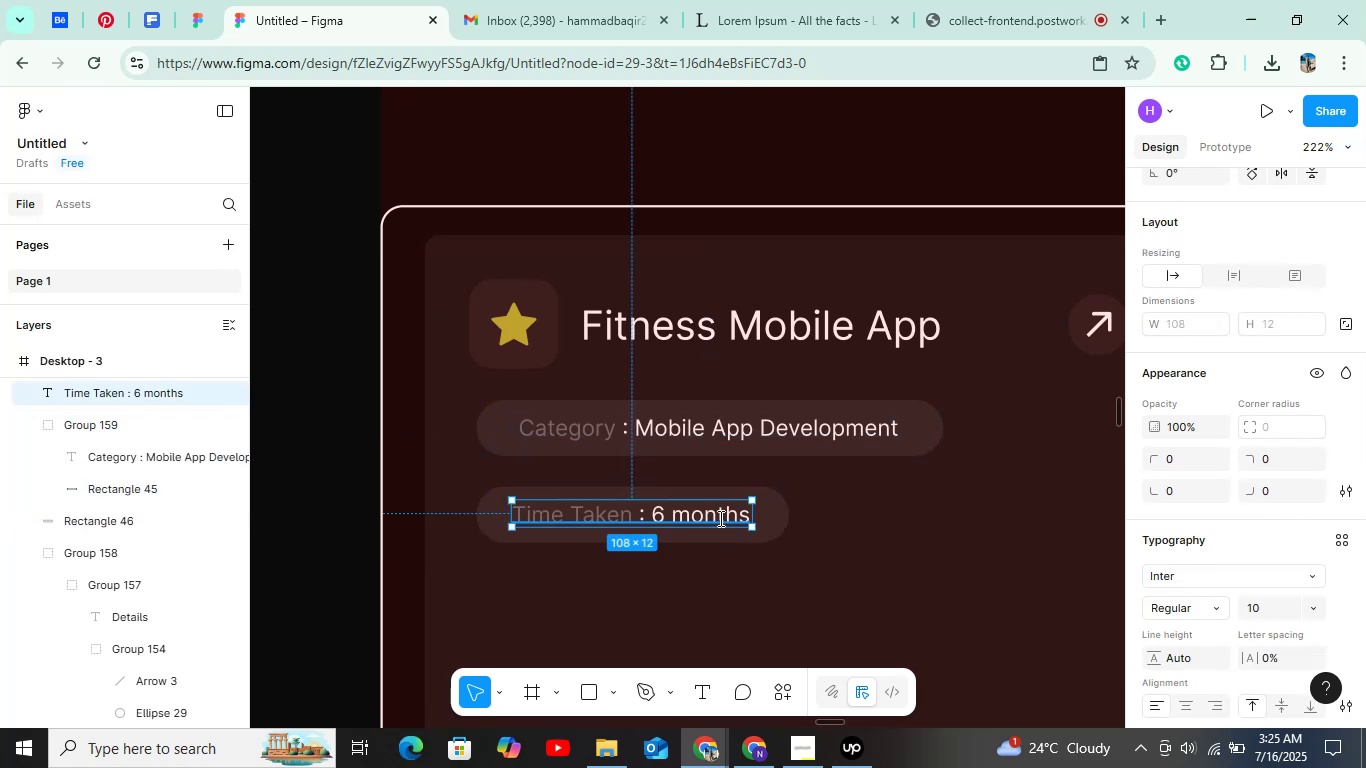 
hold_key(key=ShiftLeft, duration=0.43)
 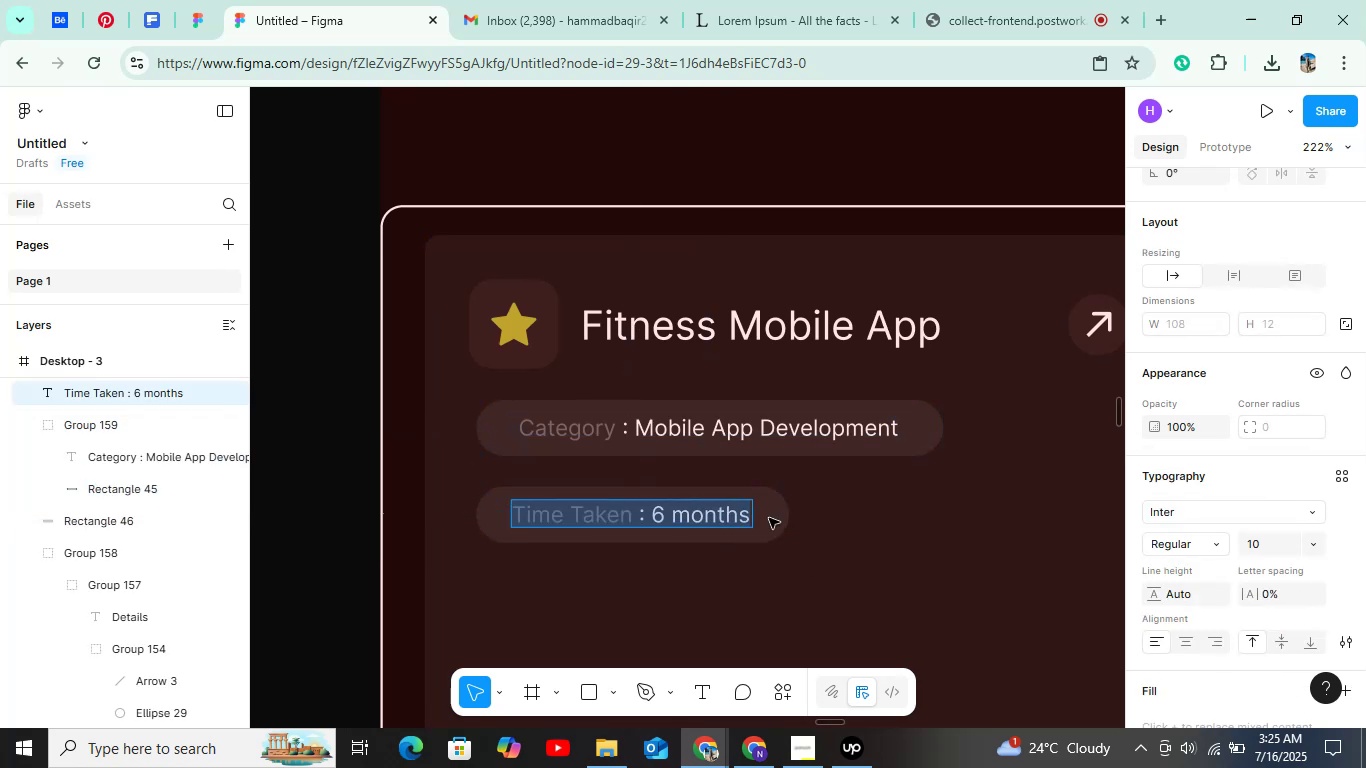 
left_click([769, 518])
 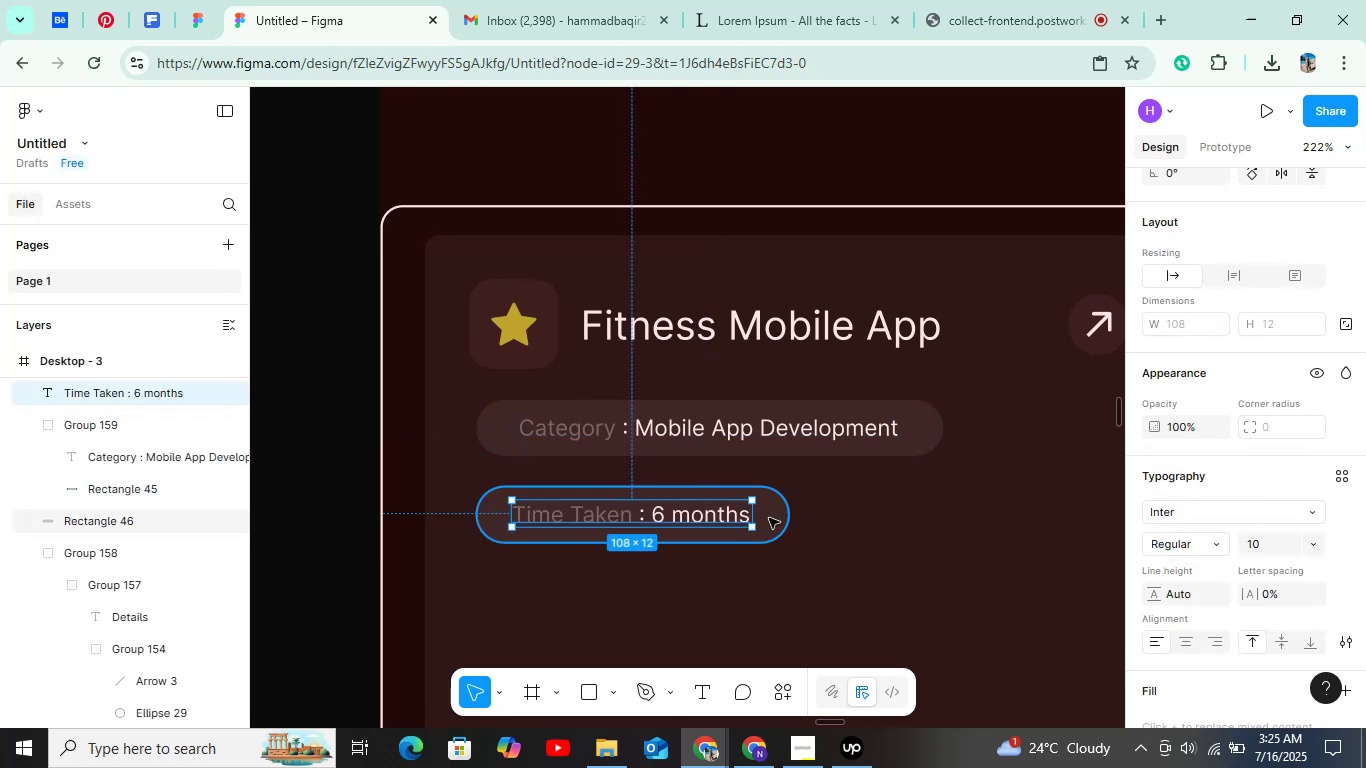 
hold_key(key=ShiftLeft, duration=0.56)
left_click([769, 518])
 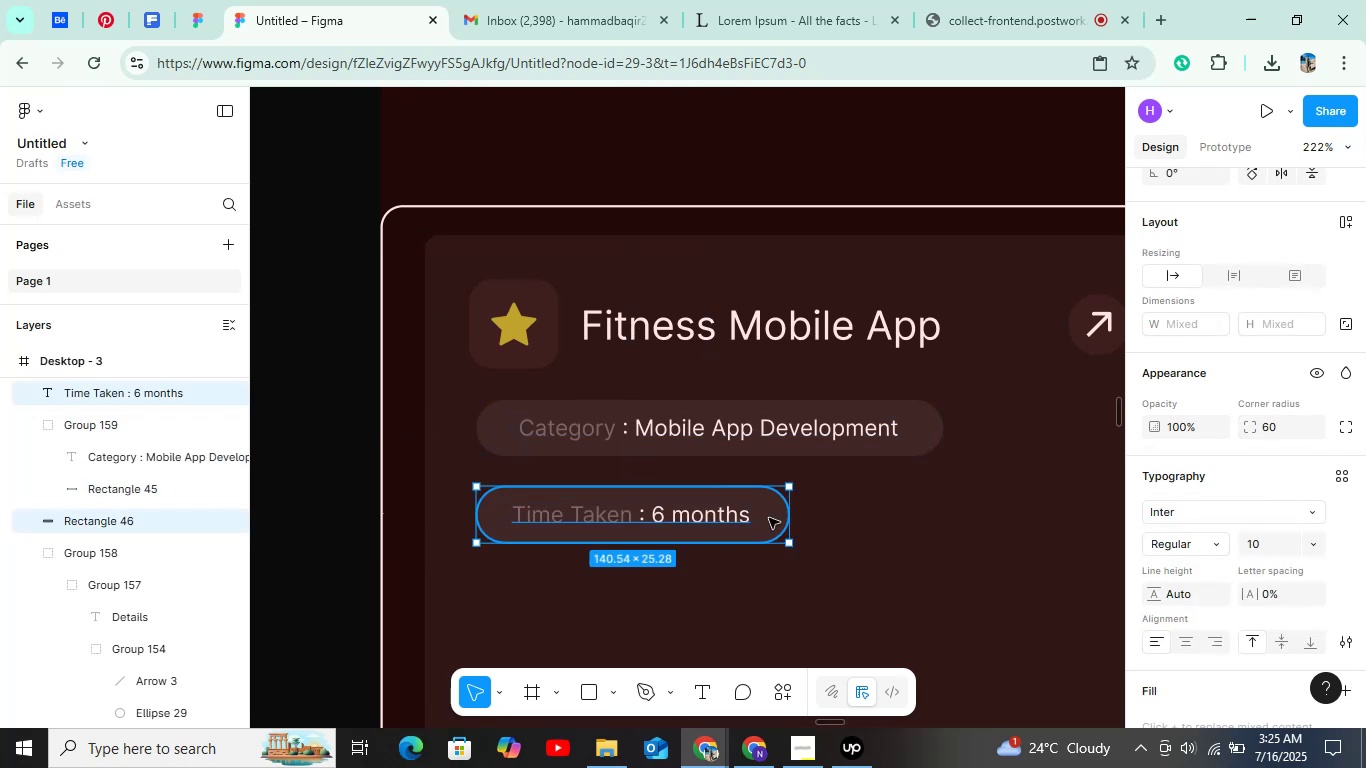 
key(Control+G)
 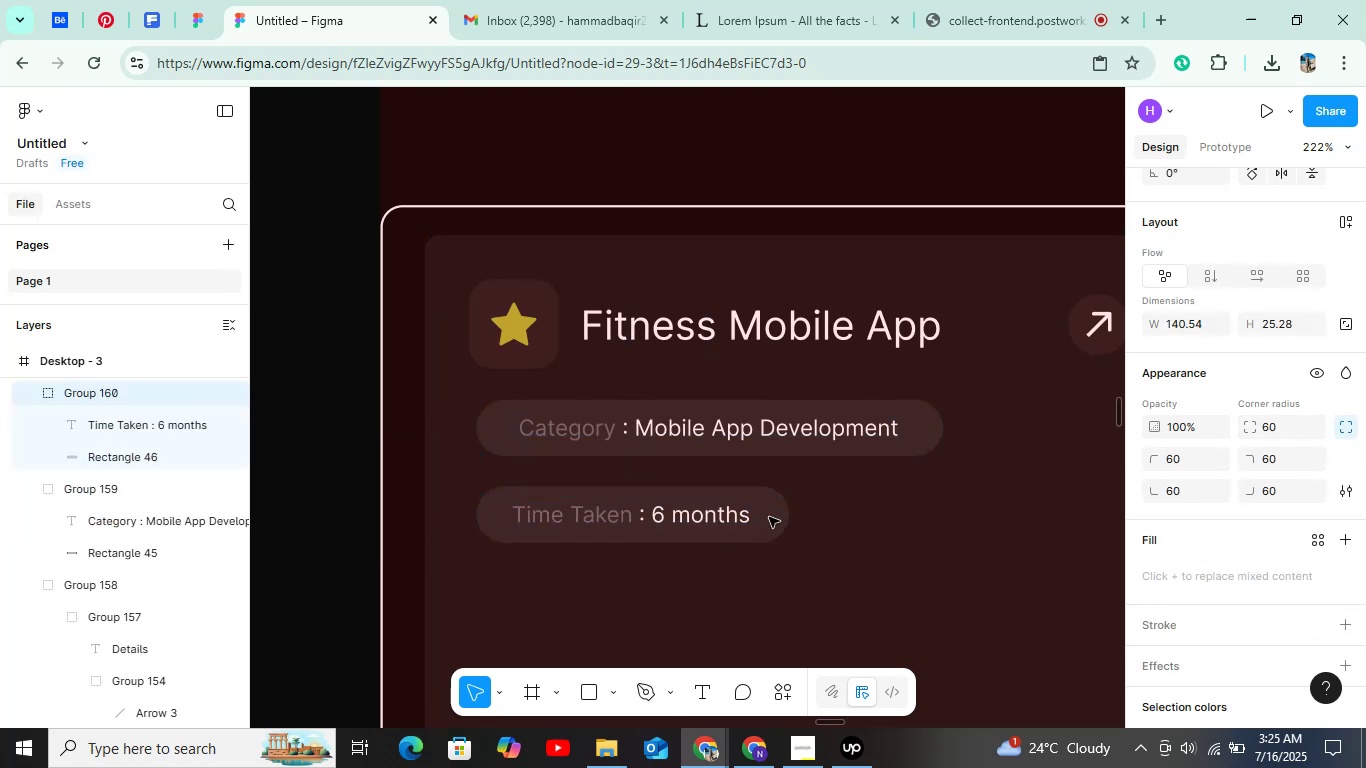 
key(Alt+Shift+ArrowUp)
 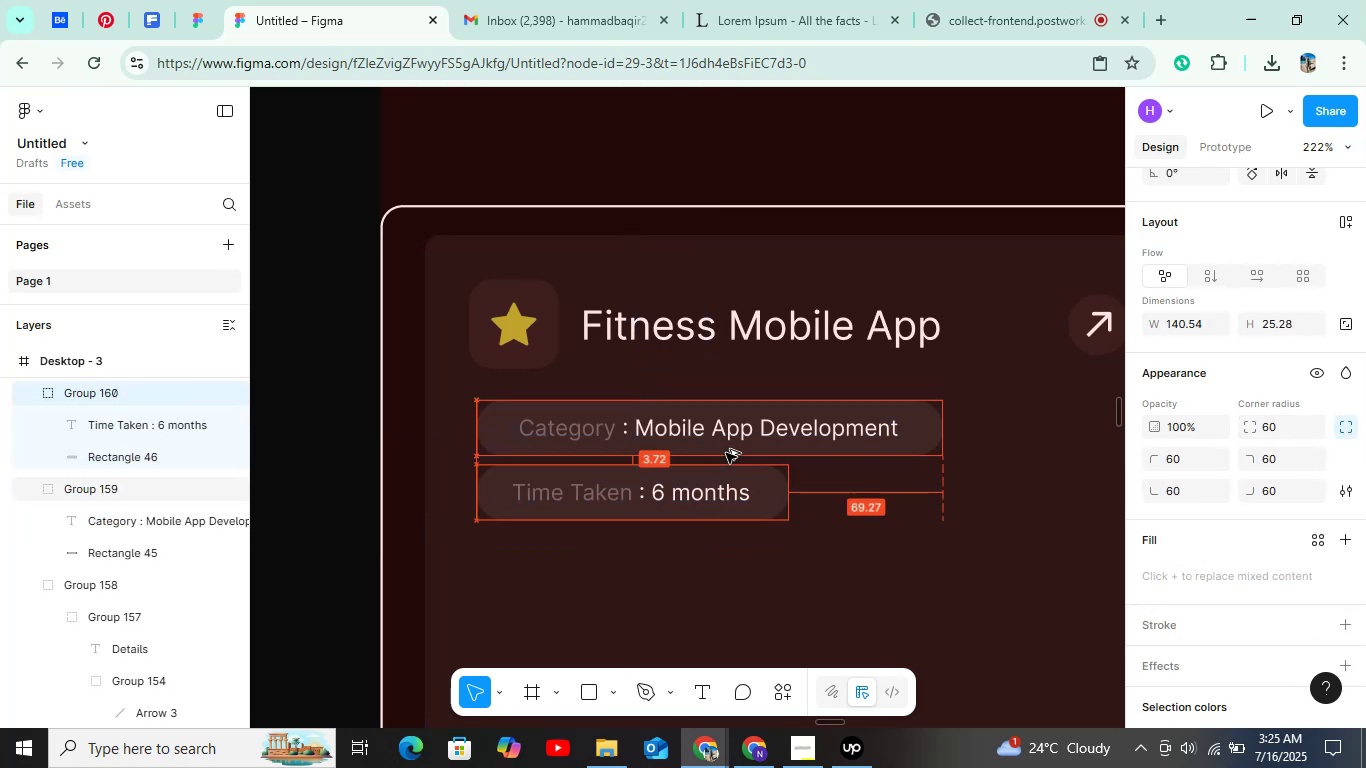 
key(Alt+ArrowDown)
 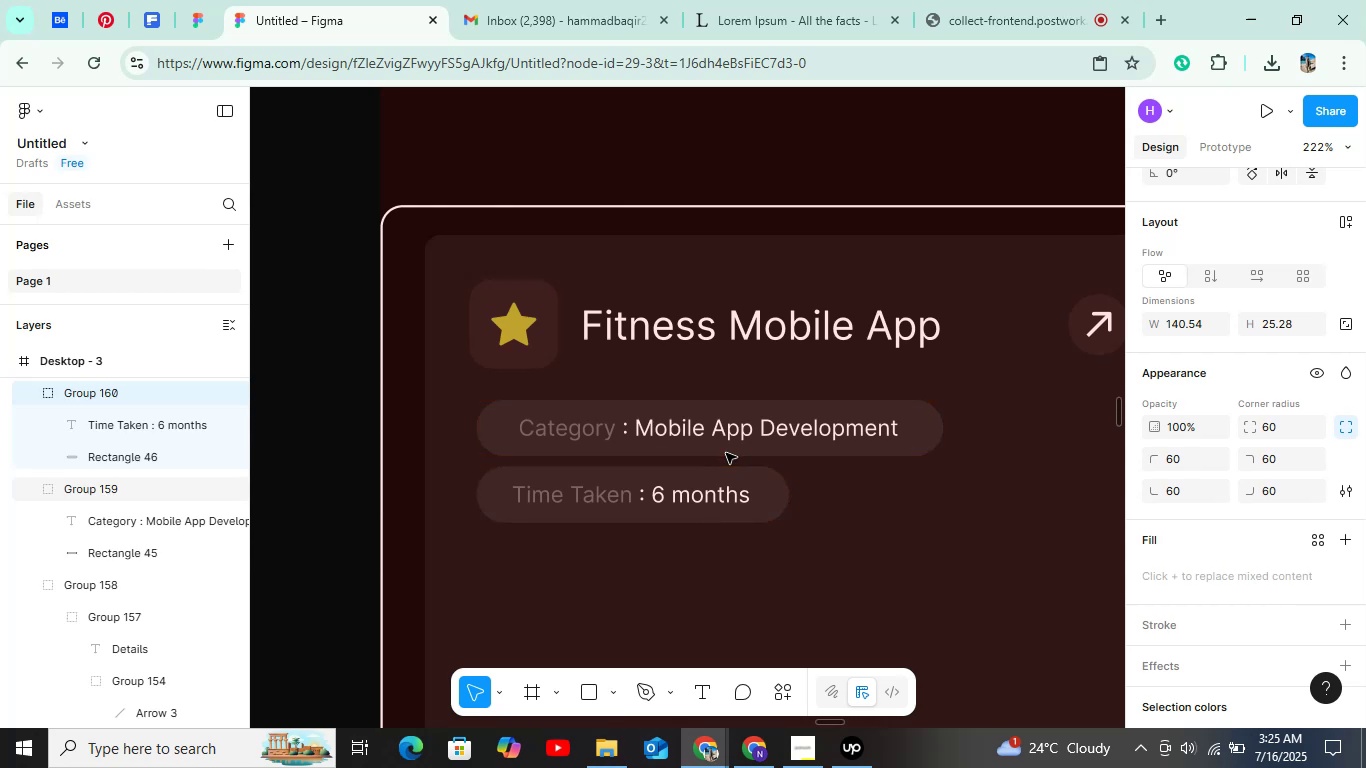 
key(Alt+ArrowDown)
 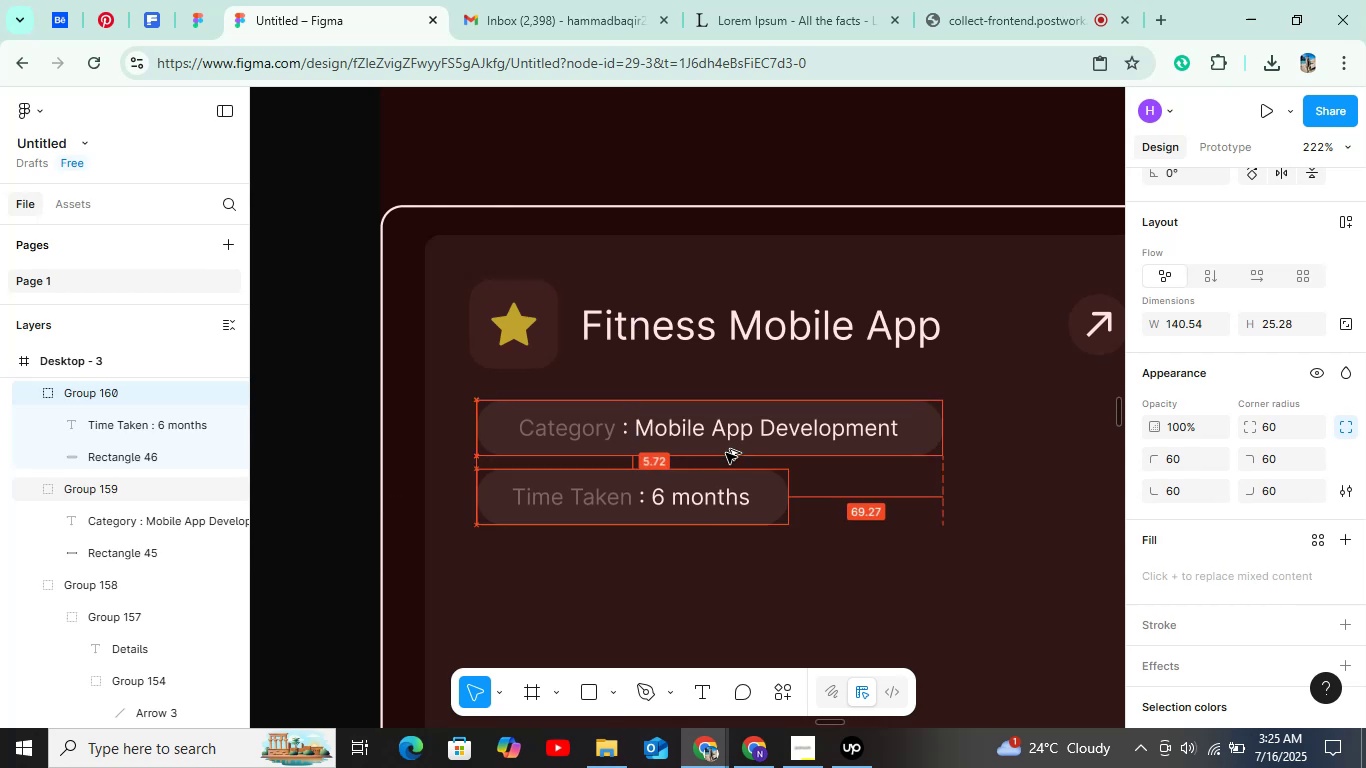 
key(Alt+ArrowDown)
 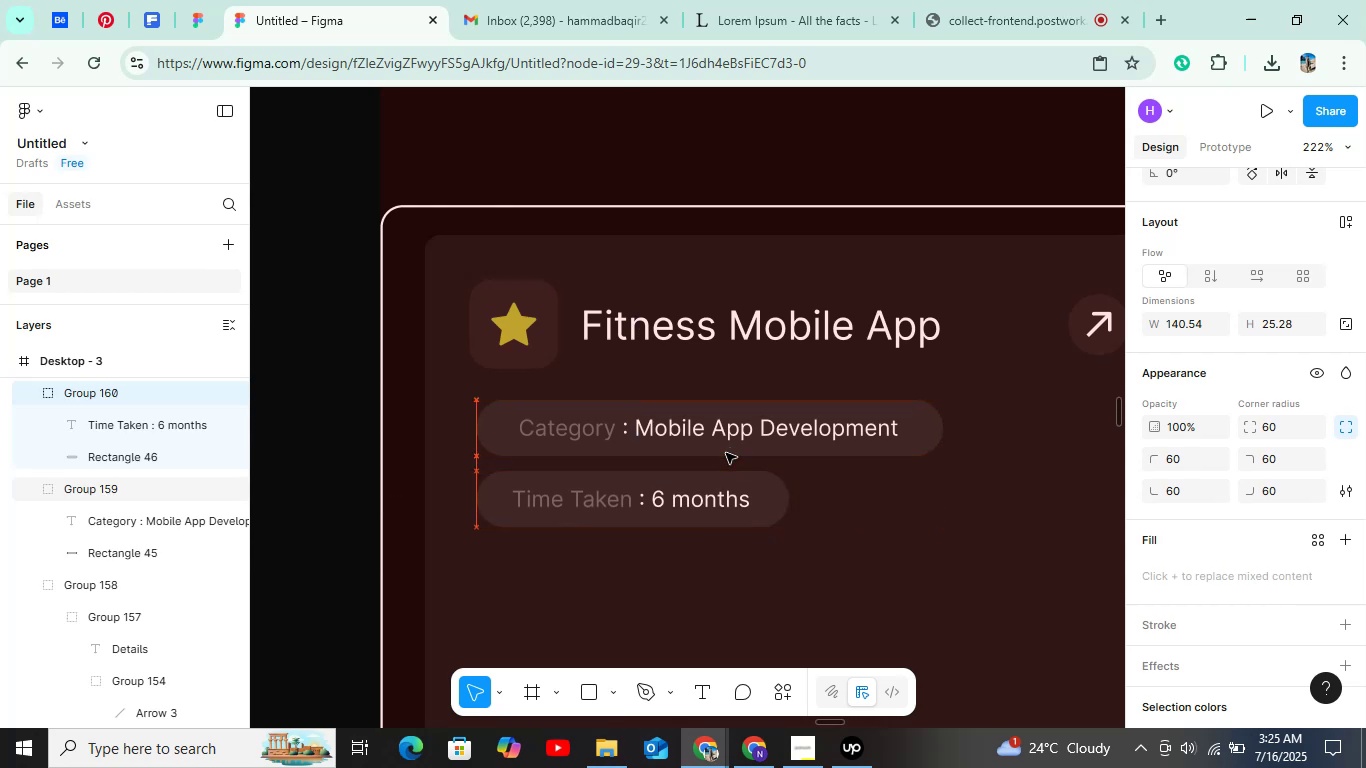 
hold_key(key=ControlLeft, duration=1.1)
scroll: coordinate [726, 449], scroll_direction: down, amount: 9.0
 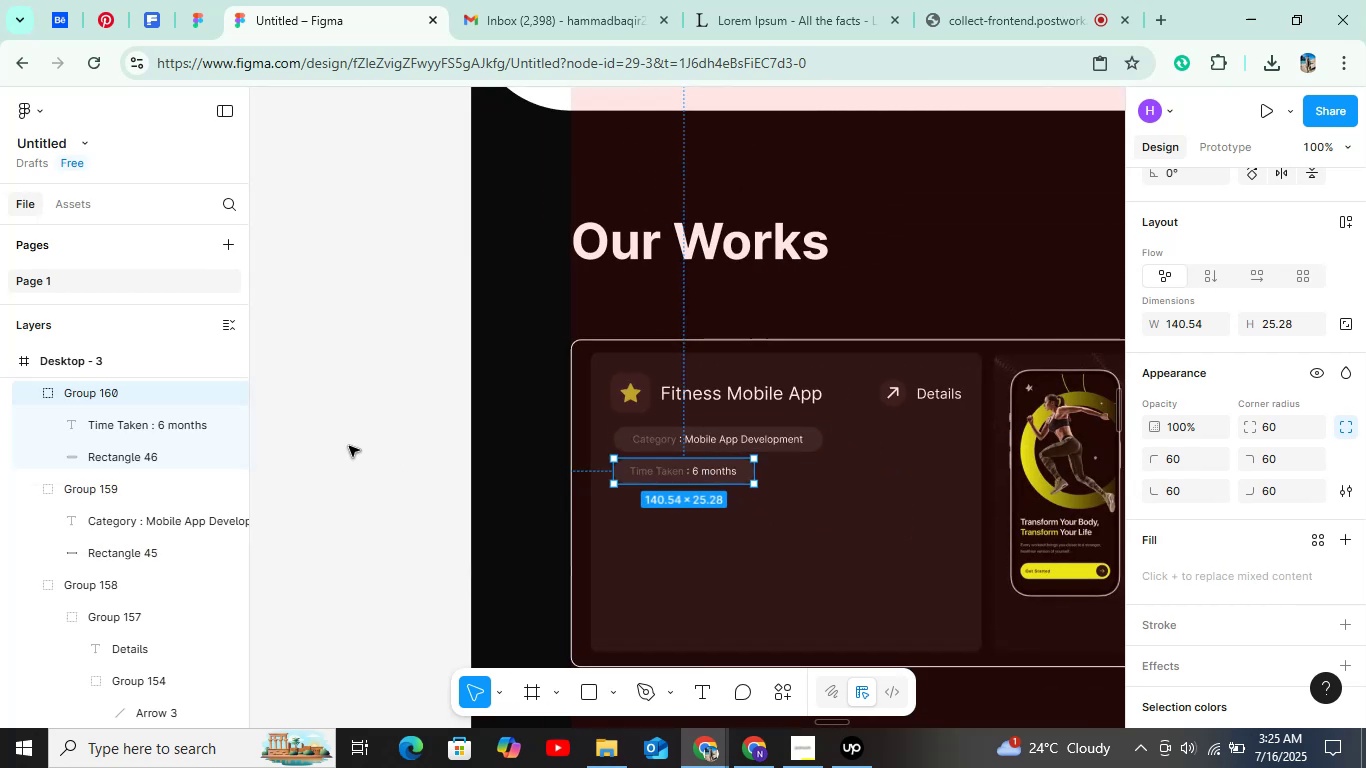 
left_click([434, 438])
 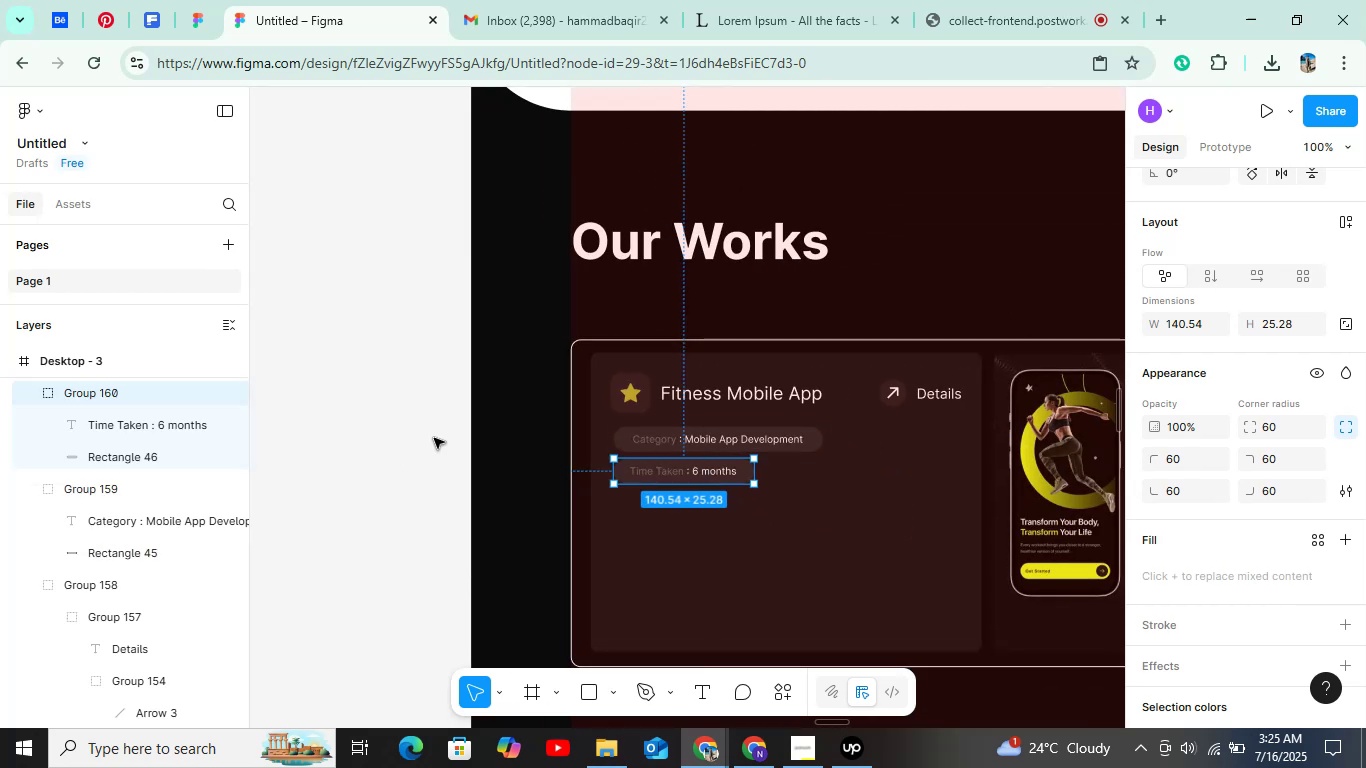 
hold_key(key=ControlLeft, duration=1.08)
scroll: coordinate [434, 438], scroll_direction: down, amount: 9.0
 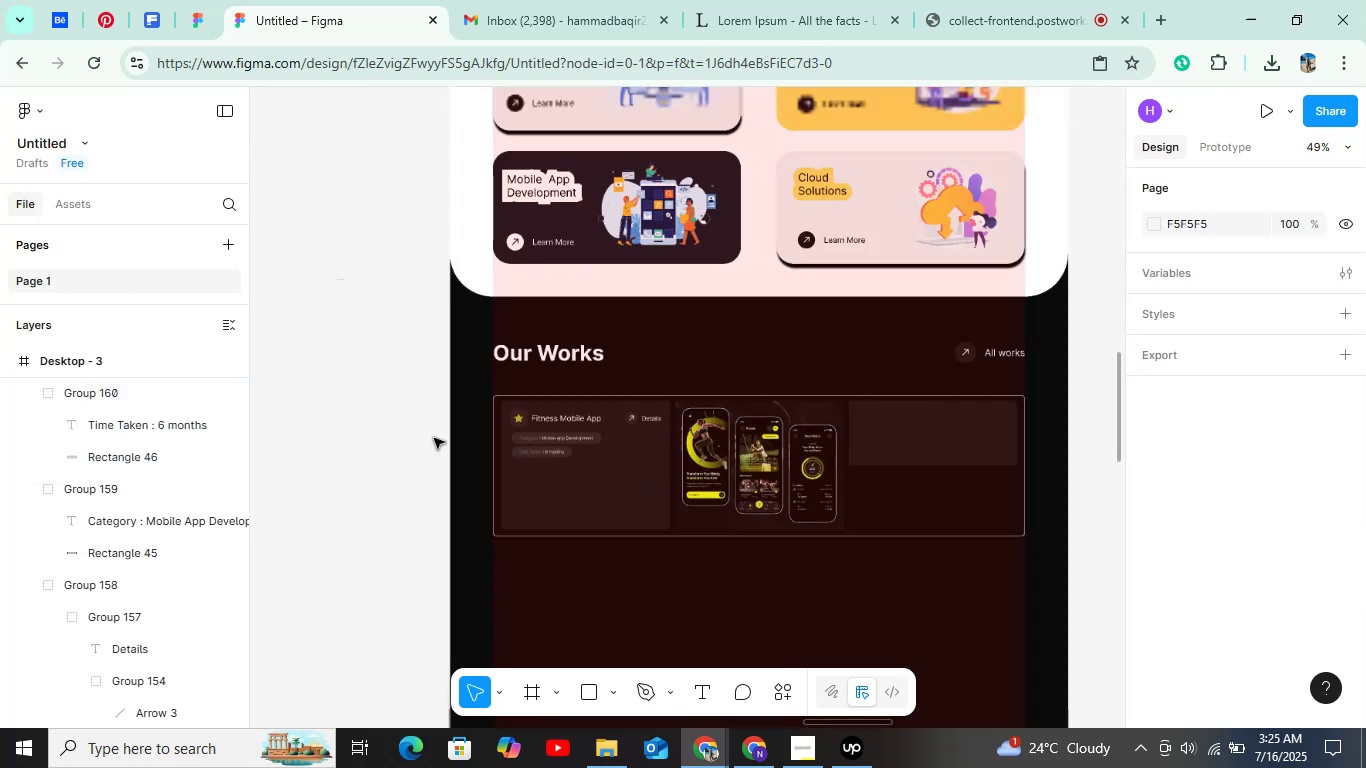 
hold_key(key=ControlLeft, duration=1.69)
hold_key(key=ShiftLeft, duration=0.82)
scroll: coordinate [527, 467], scroll_direction: down, amount: 15.0
 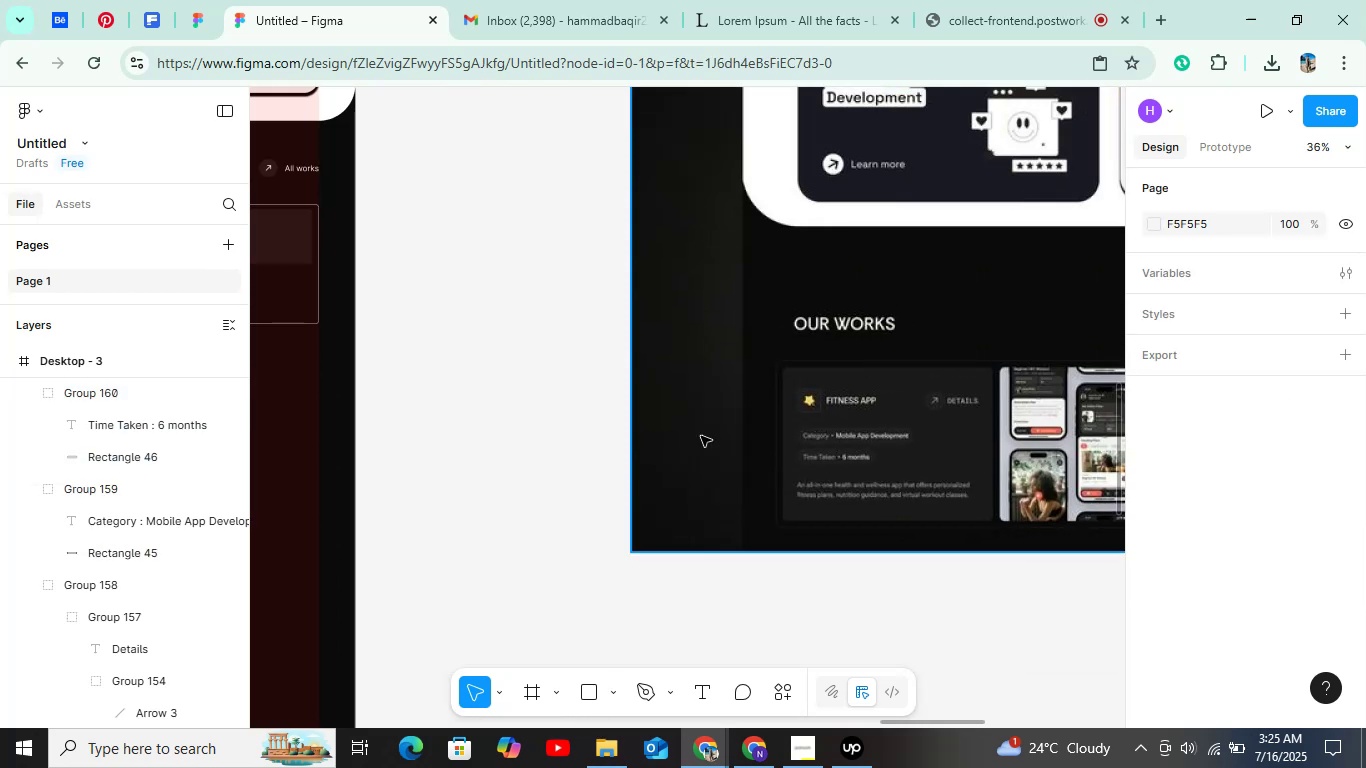 
hold_key(key=ShiftLeft, duration=2.61)
hold_key(key=ControlLeft, duration=1.5)
scroll: coordinate [876, 497], scroll_direction: up, amount: 7.0
 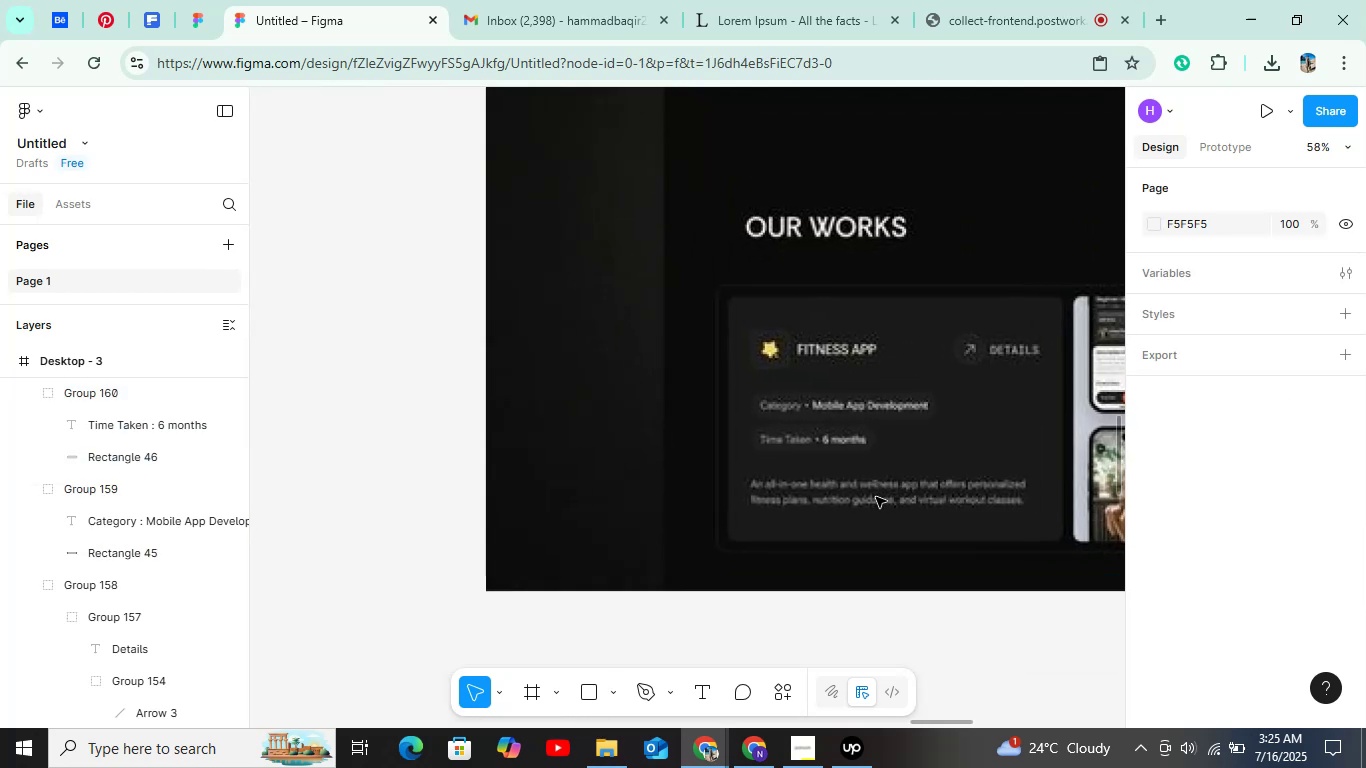 
hold_key(key=ControlLeft, duration=0.53)
scroll: coordinate [630, 383], scroll_direction: up, amount: 6.0
 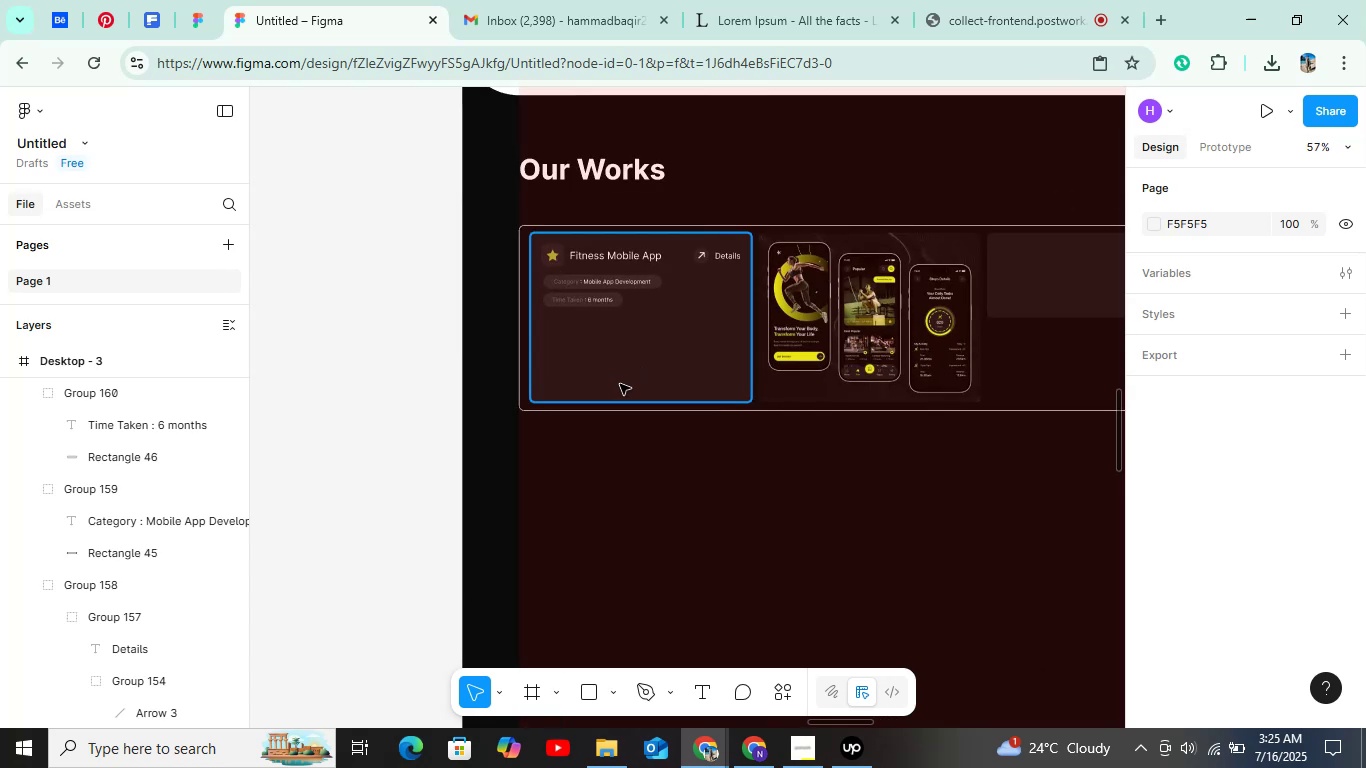 
hold_key(key=ShiftLeft, duration=0.38)
 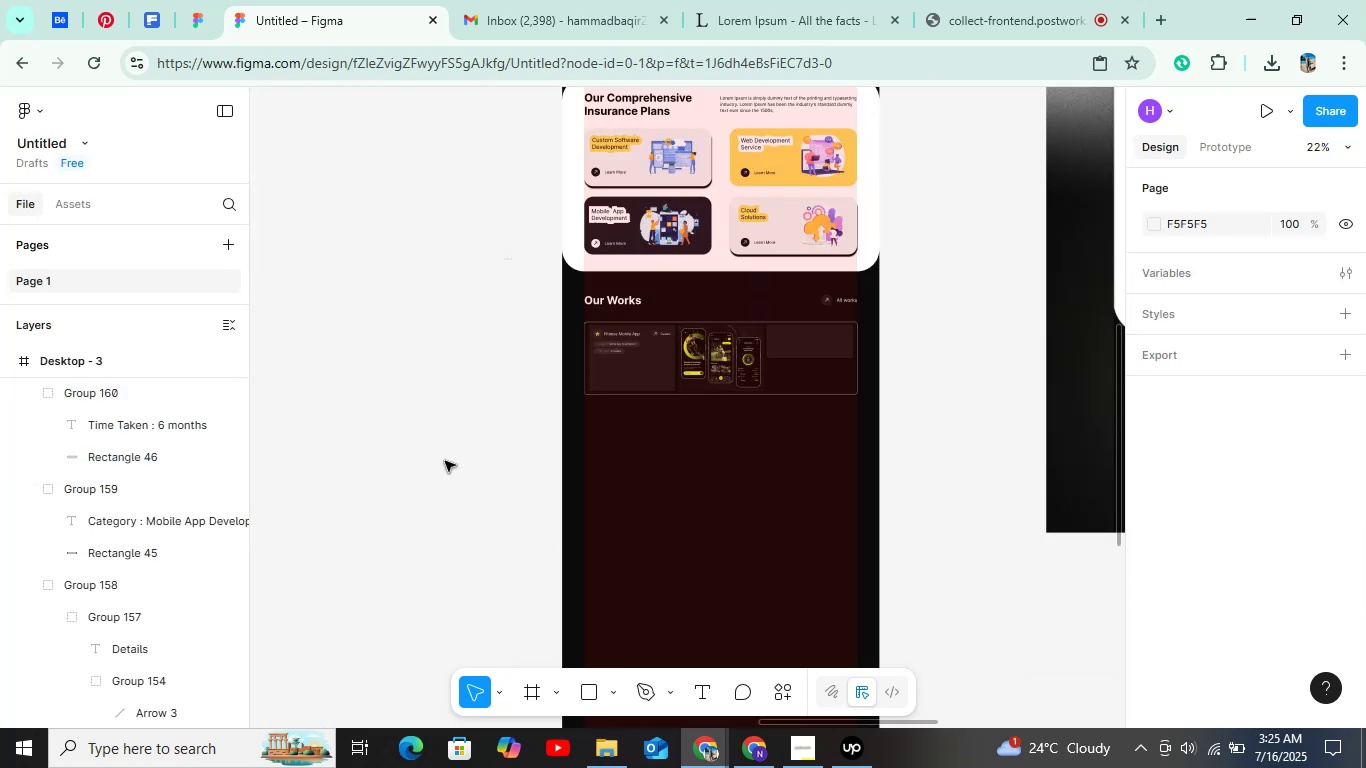 
hold_key(key=ControlLeft, duration=0.87)
 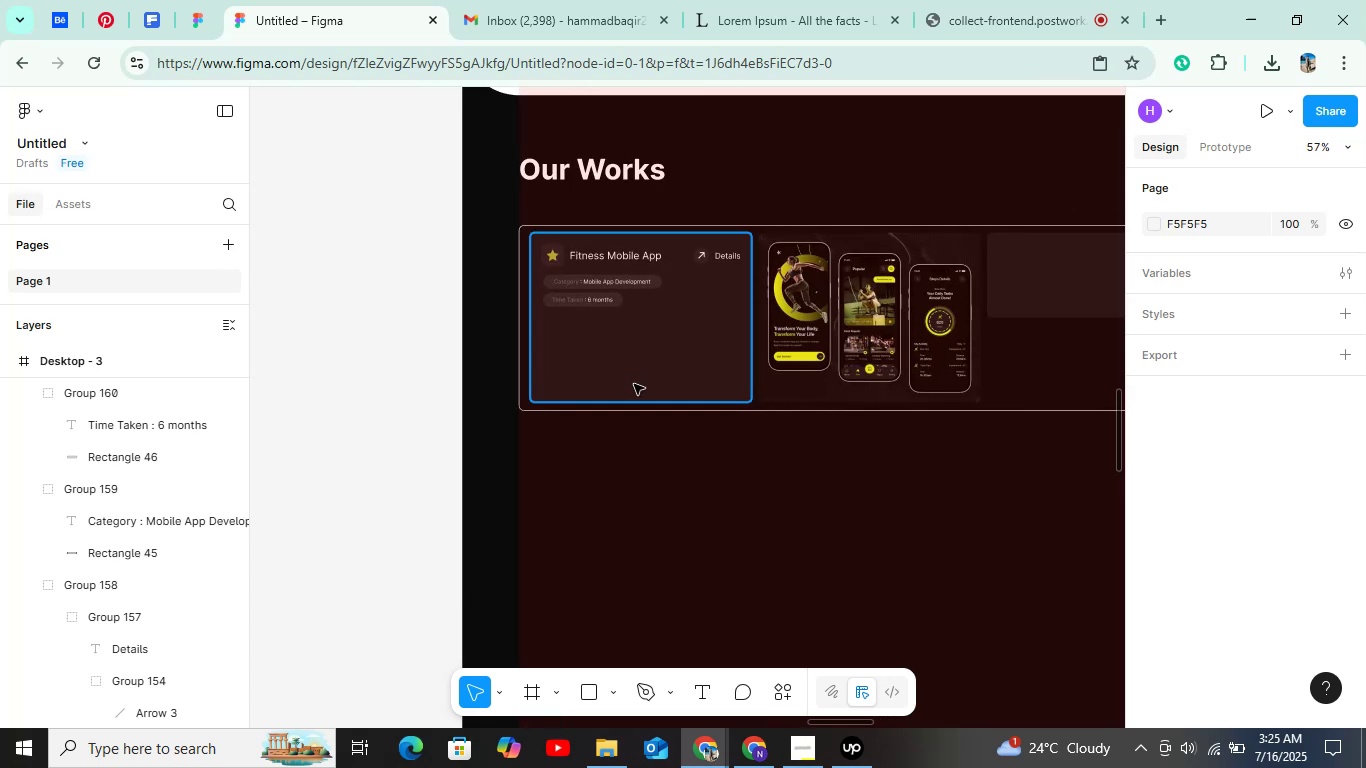 
key(T)
 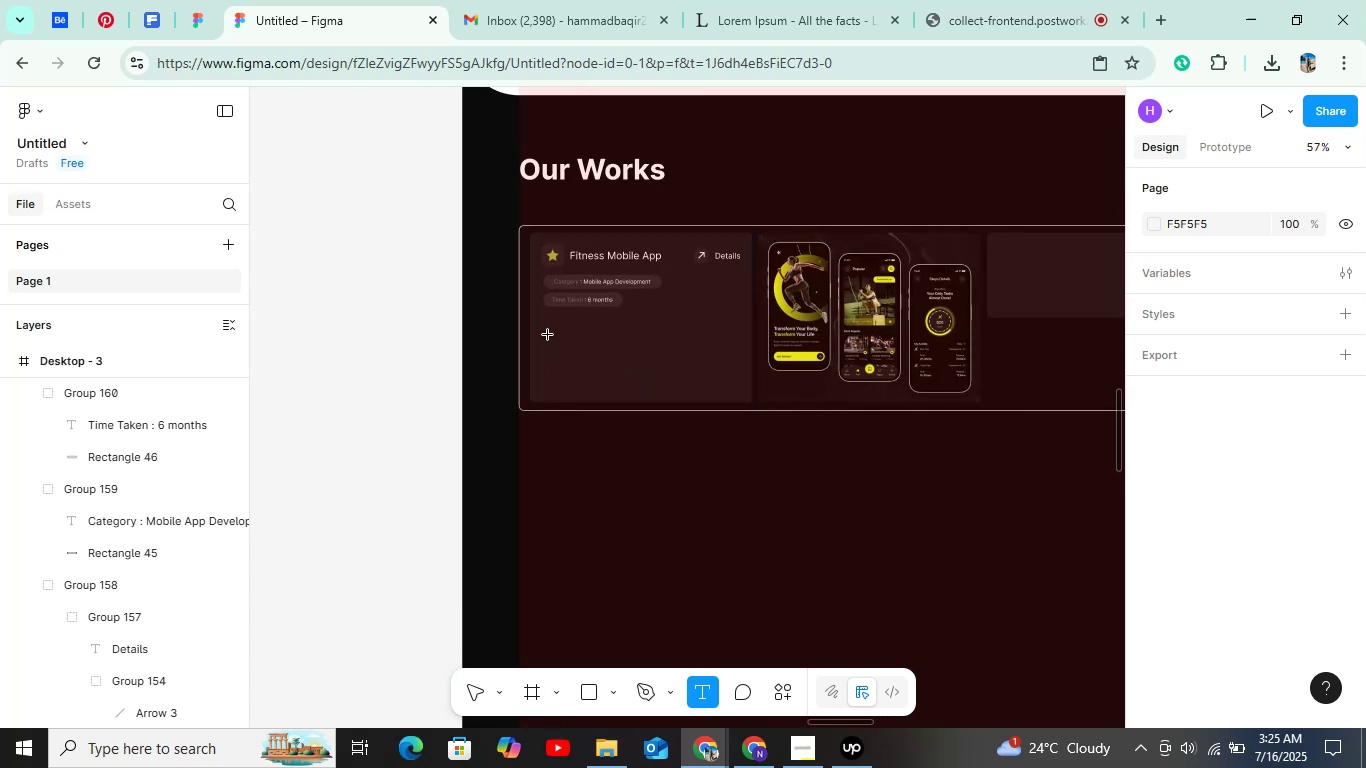 
left_click([548, 335])
 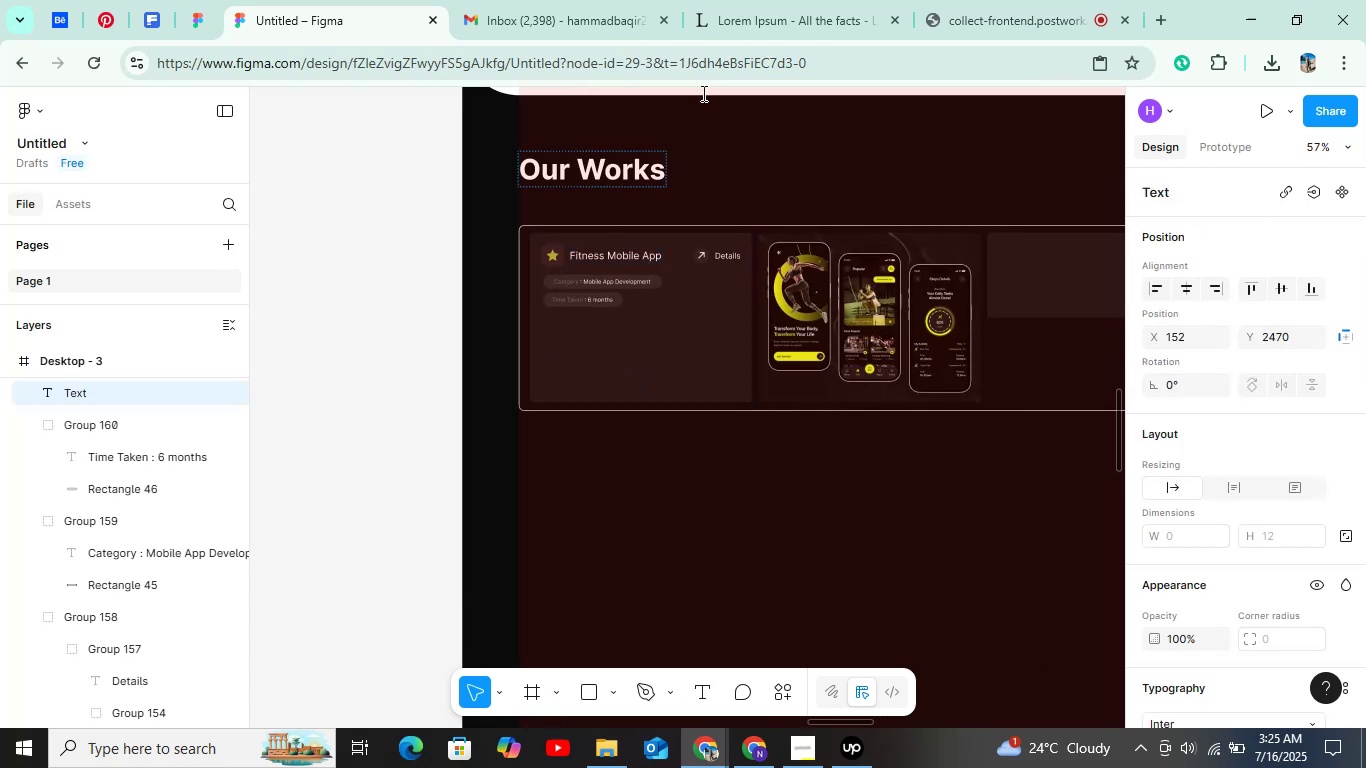 
left_click([756, 14])
 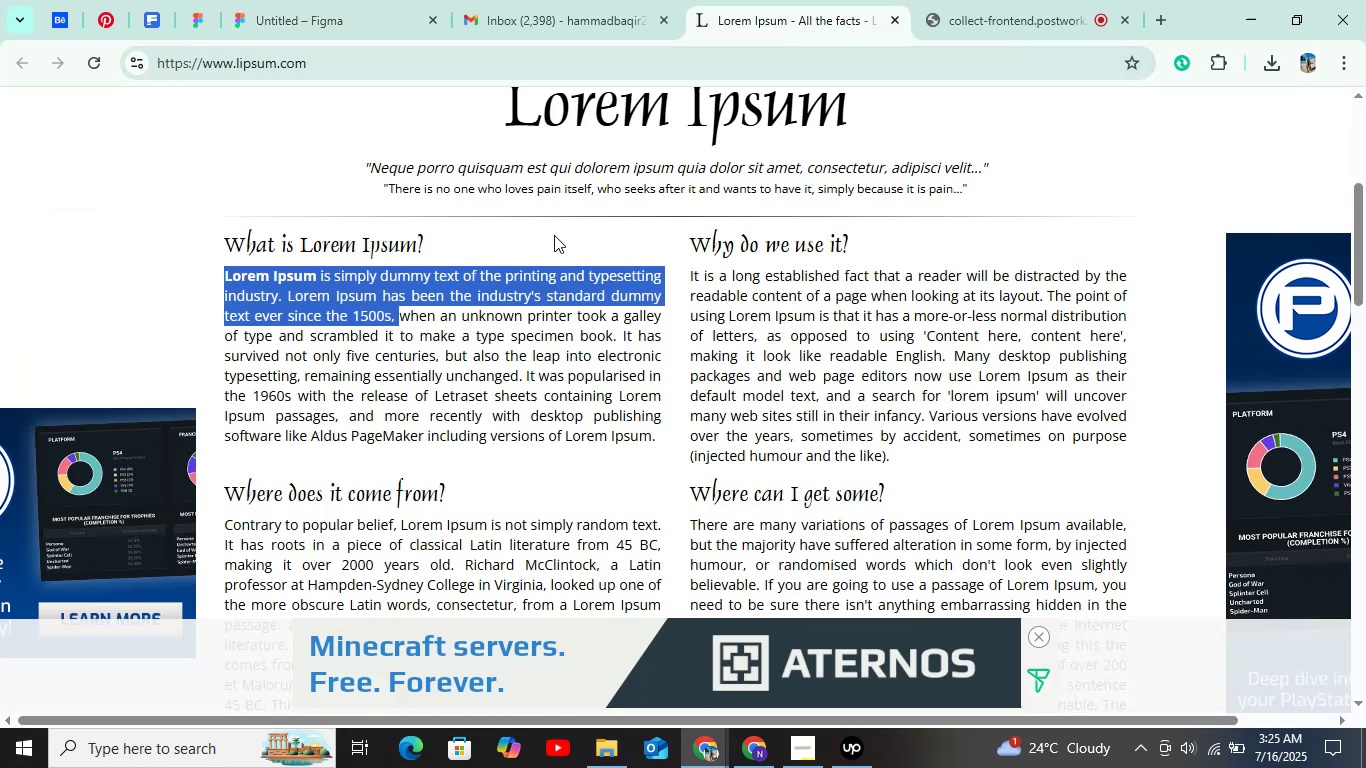 
double_click([291, 287])
 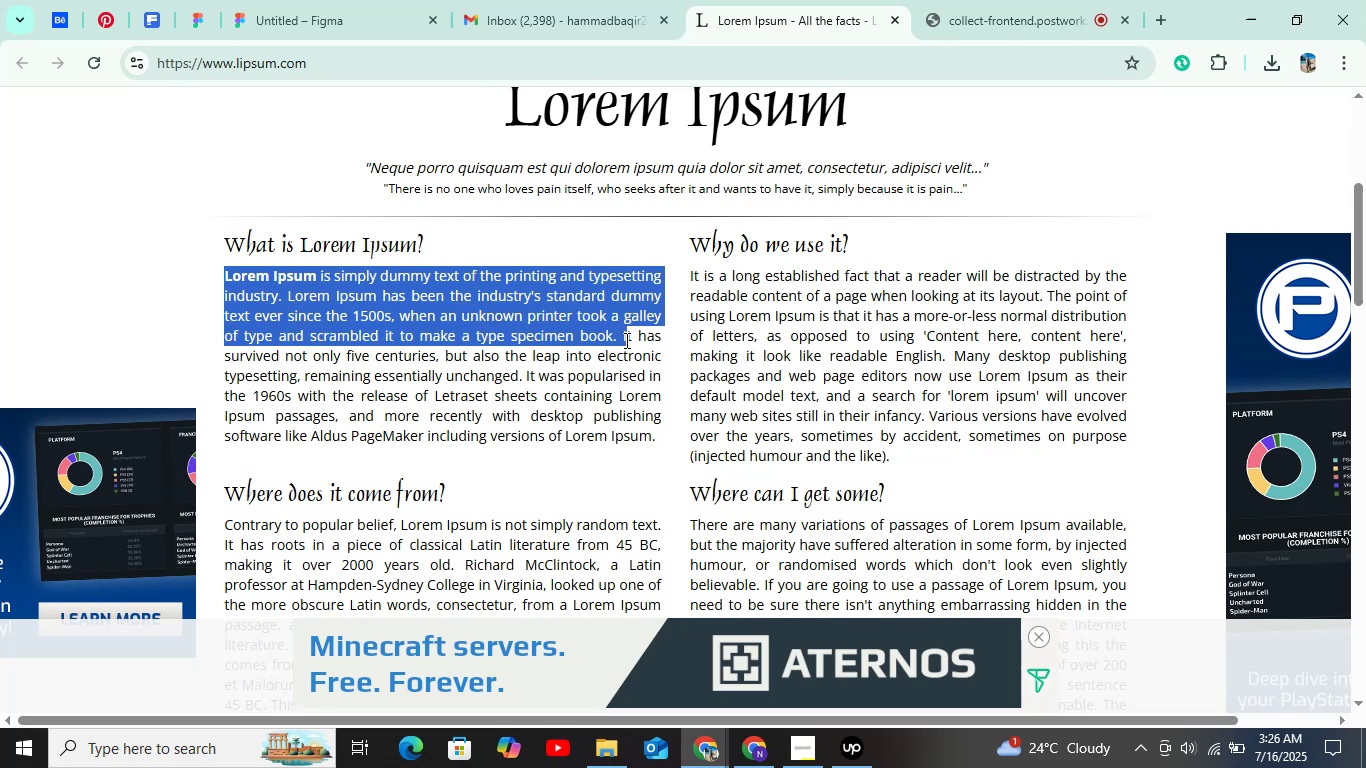 
wait(9.65)
 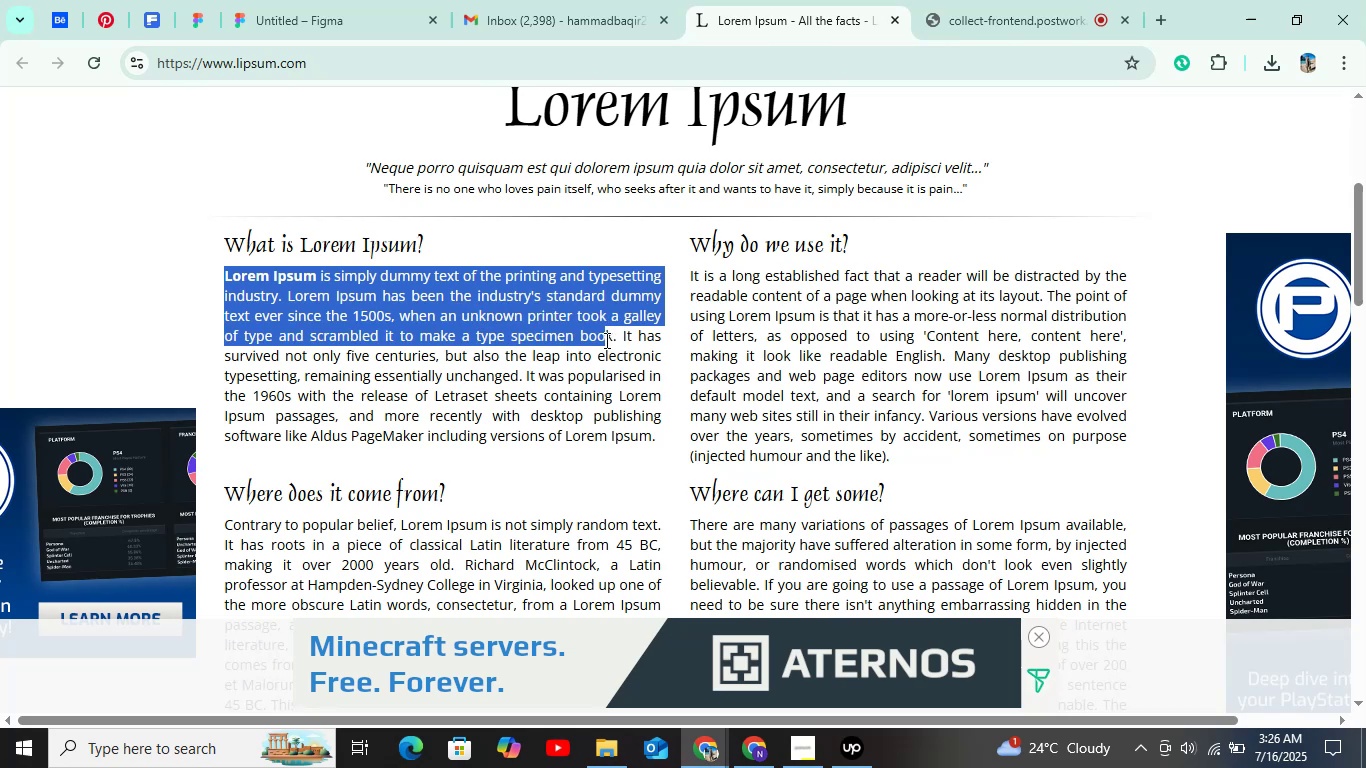 
key(Control+C)
 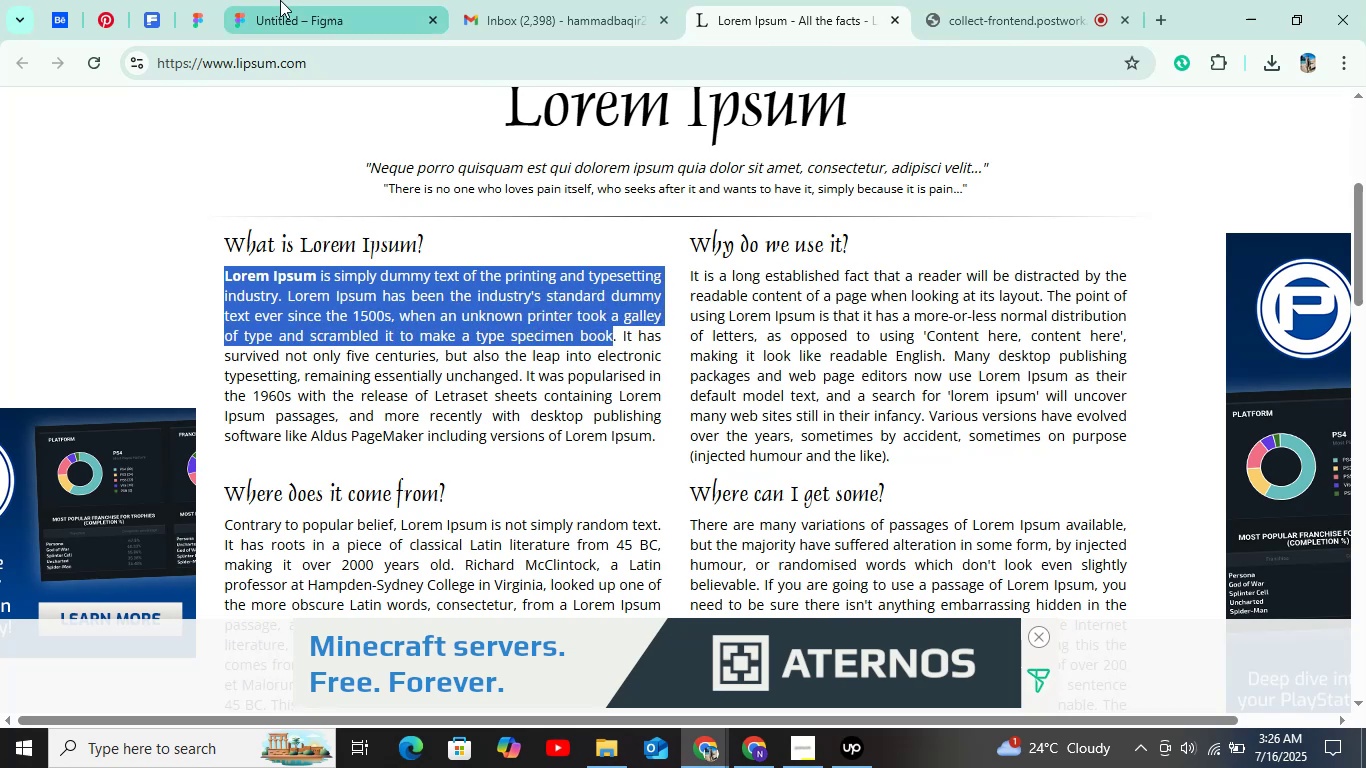 
left_click([315, 0])
 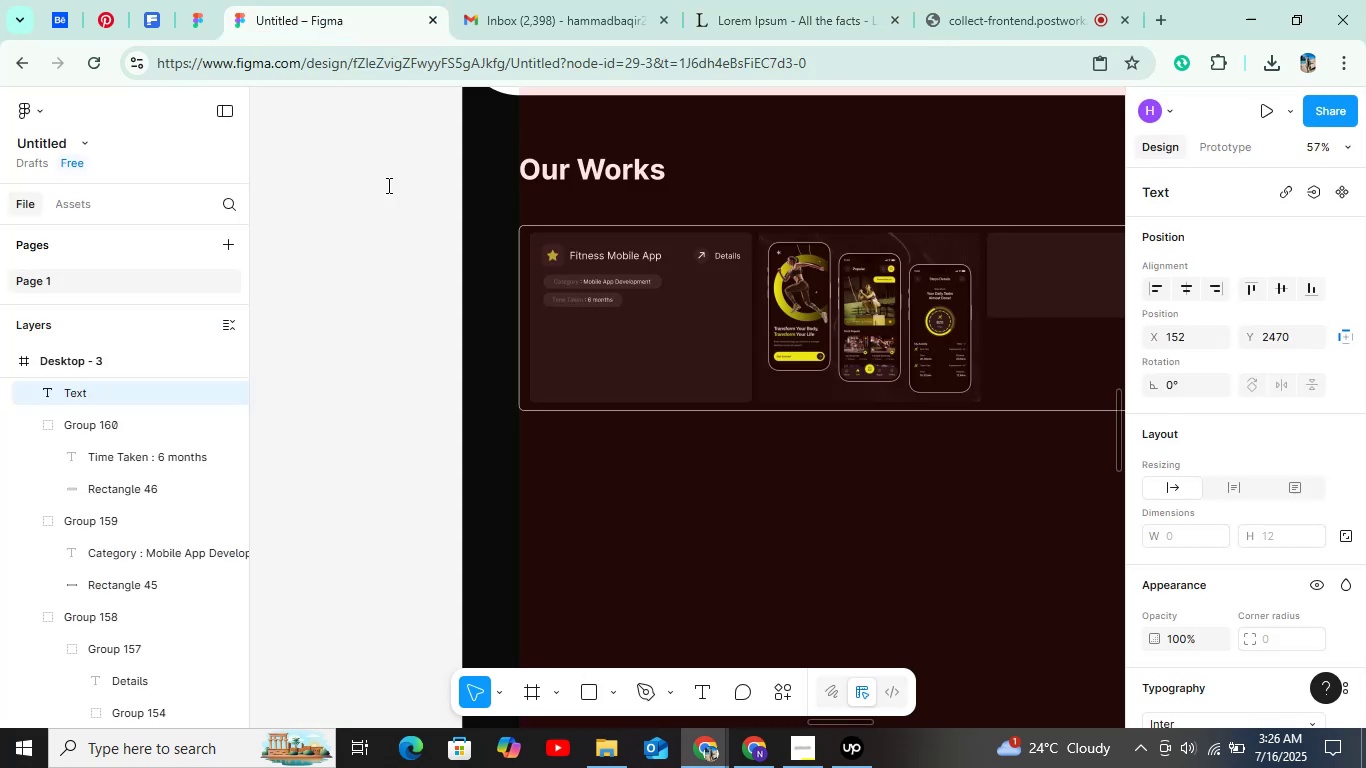 
hold_key(key=ControlLeft, duration=0.75)
 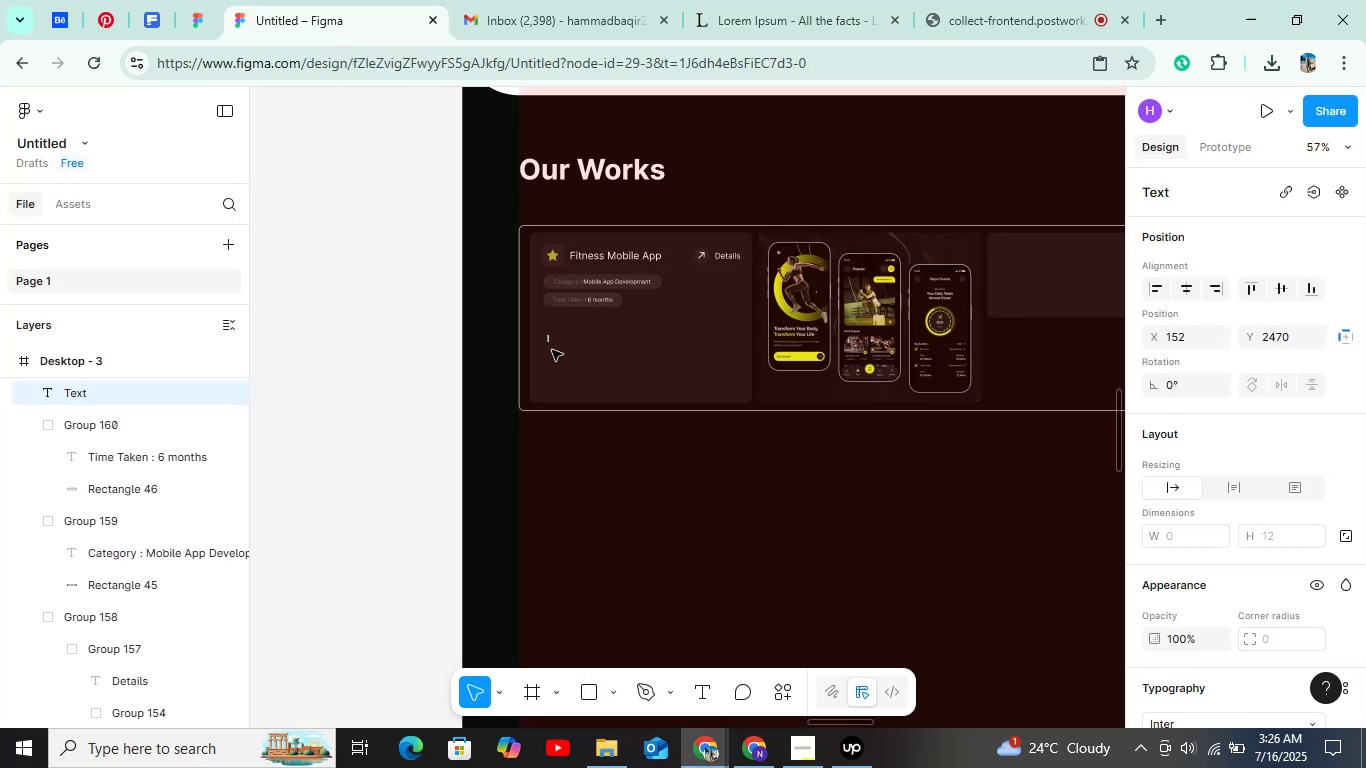 
key(Control+V)
 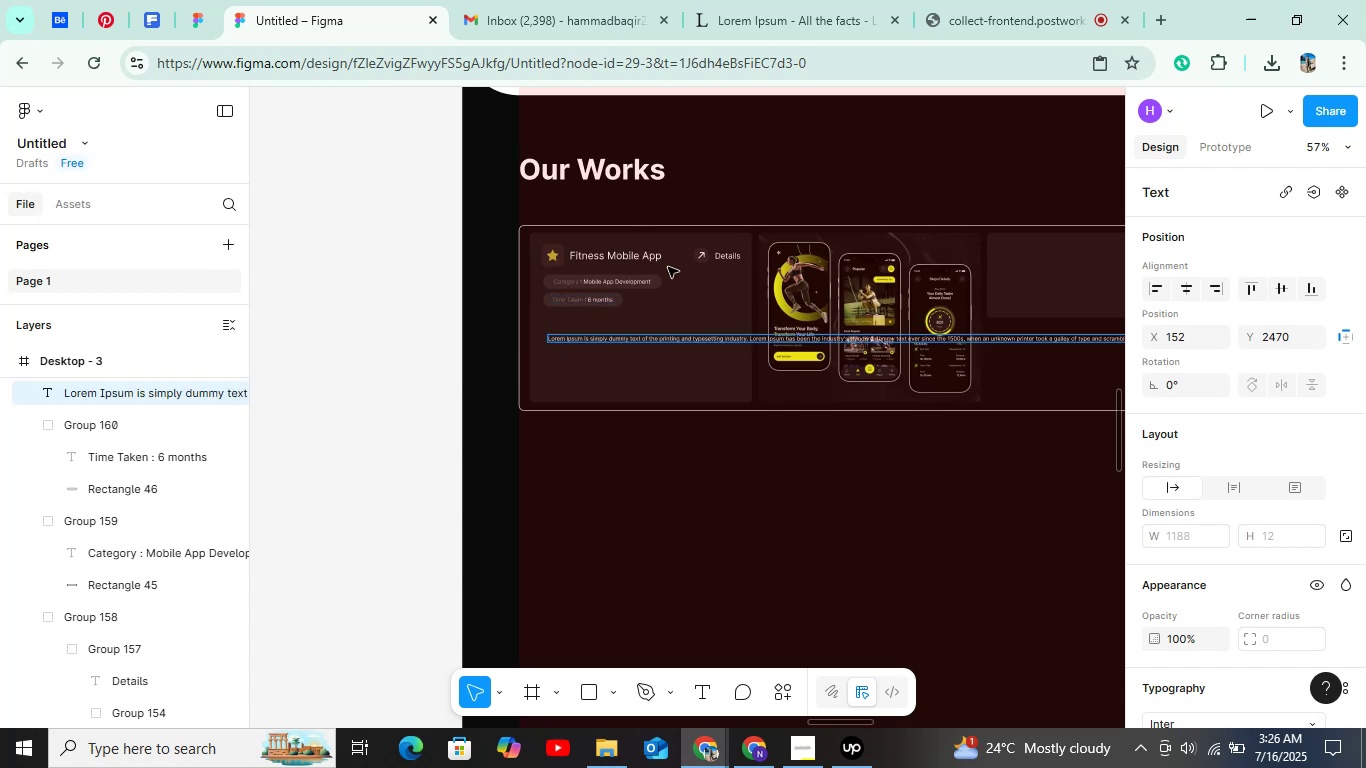 
left_click([568, 449])
 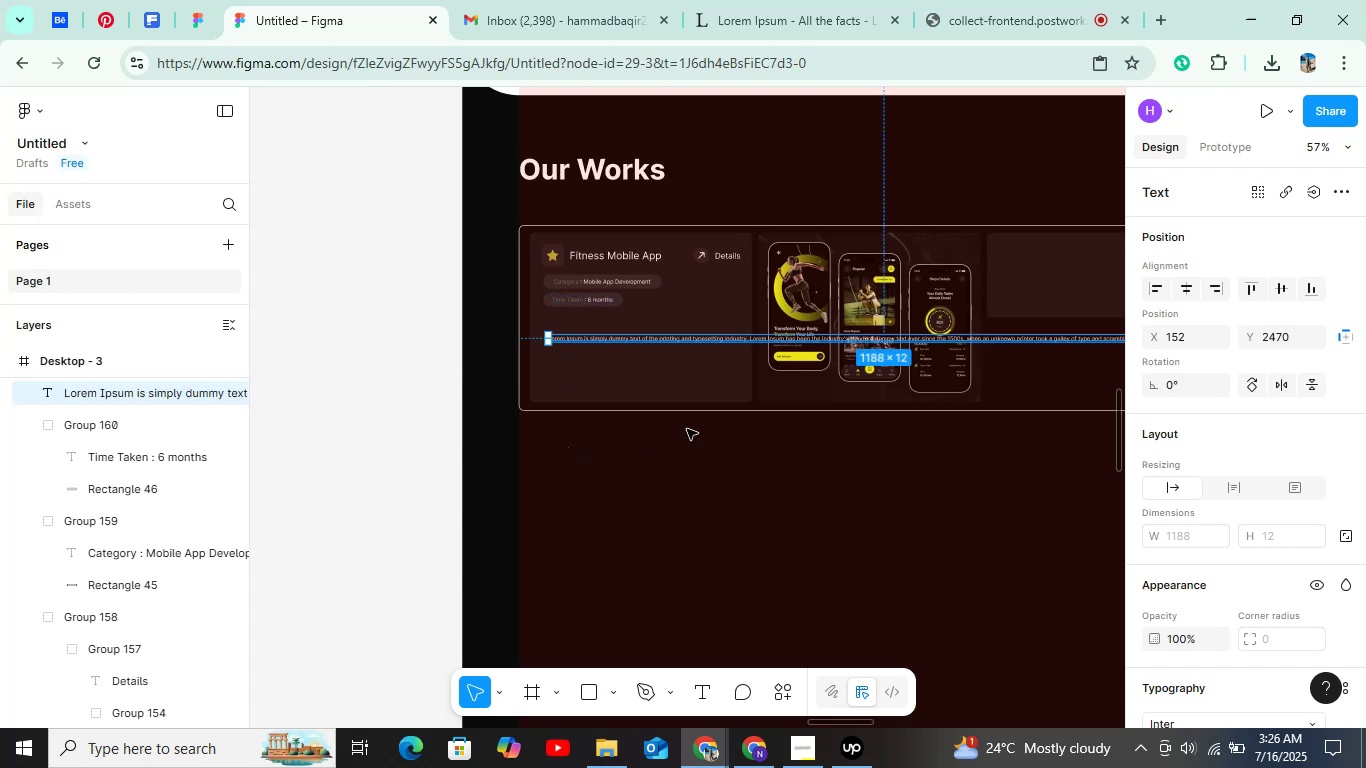 
hold_key(key=ShiftLeft, duration=0.53)
scroll: coordinate [831, 379], scroll_direction: down, amount: 6.0
 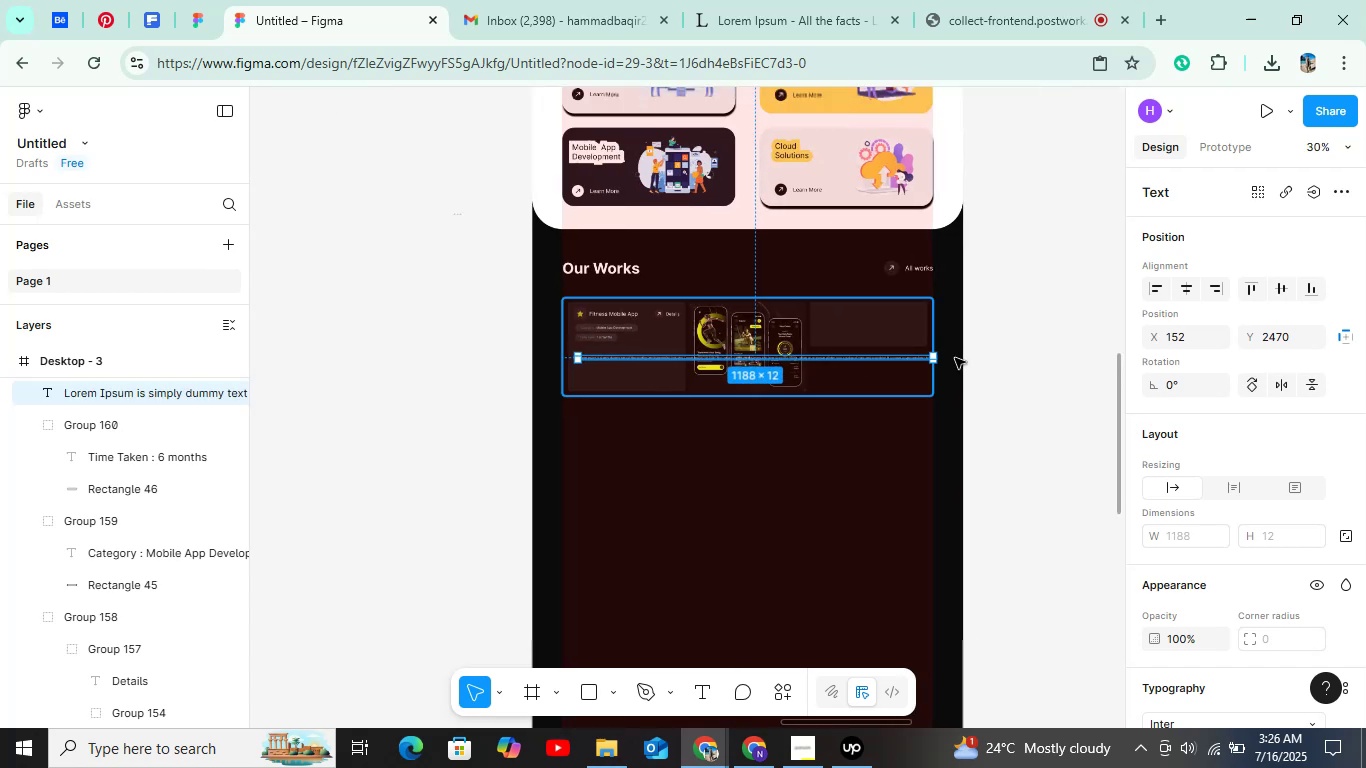 
hold_key(key=ControlLeft, duration=0.87)
 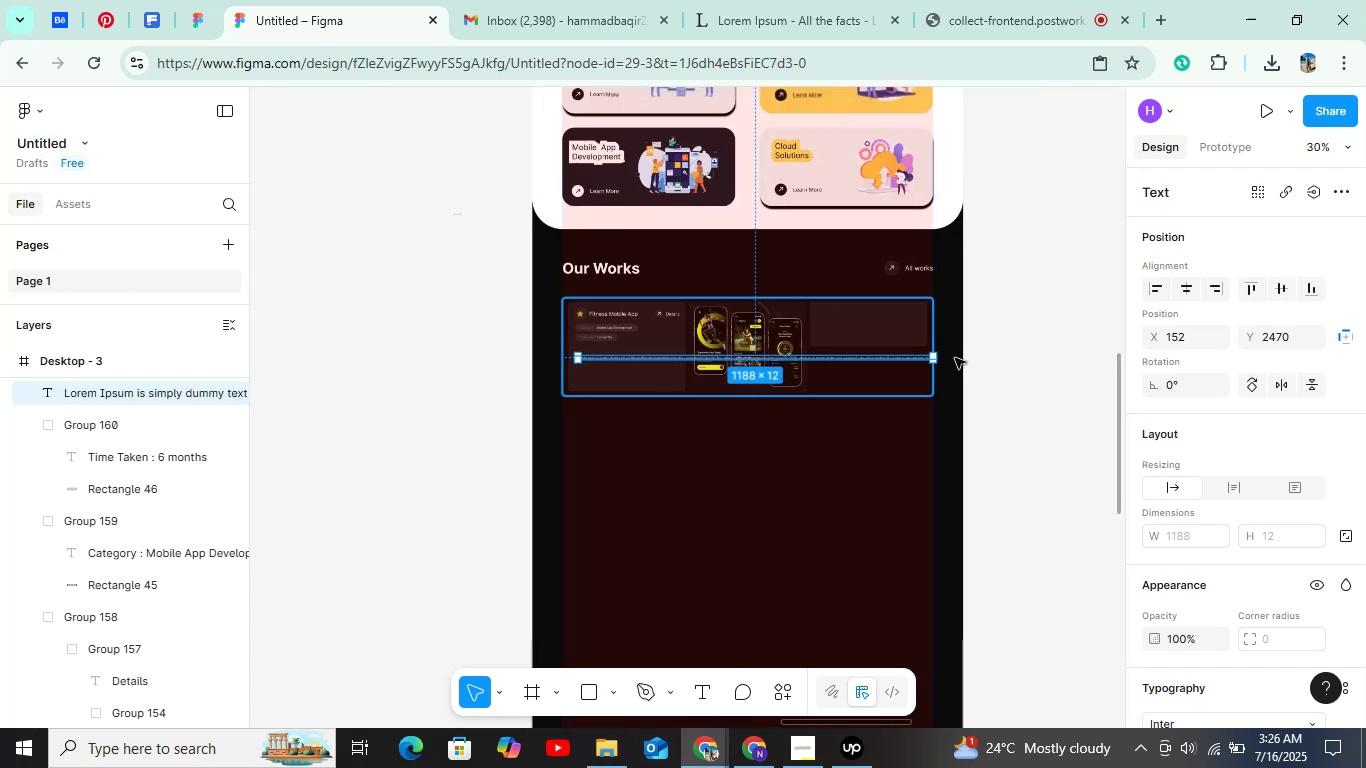 
key(Shift+ShiftLeft)
 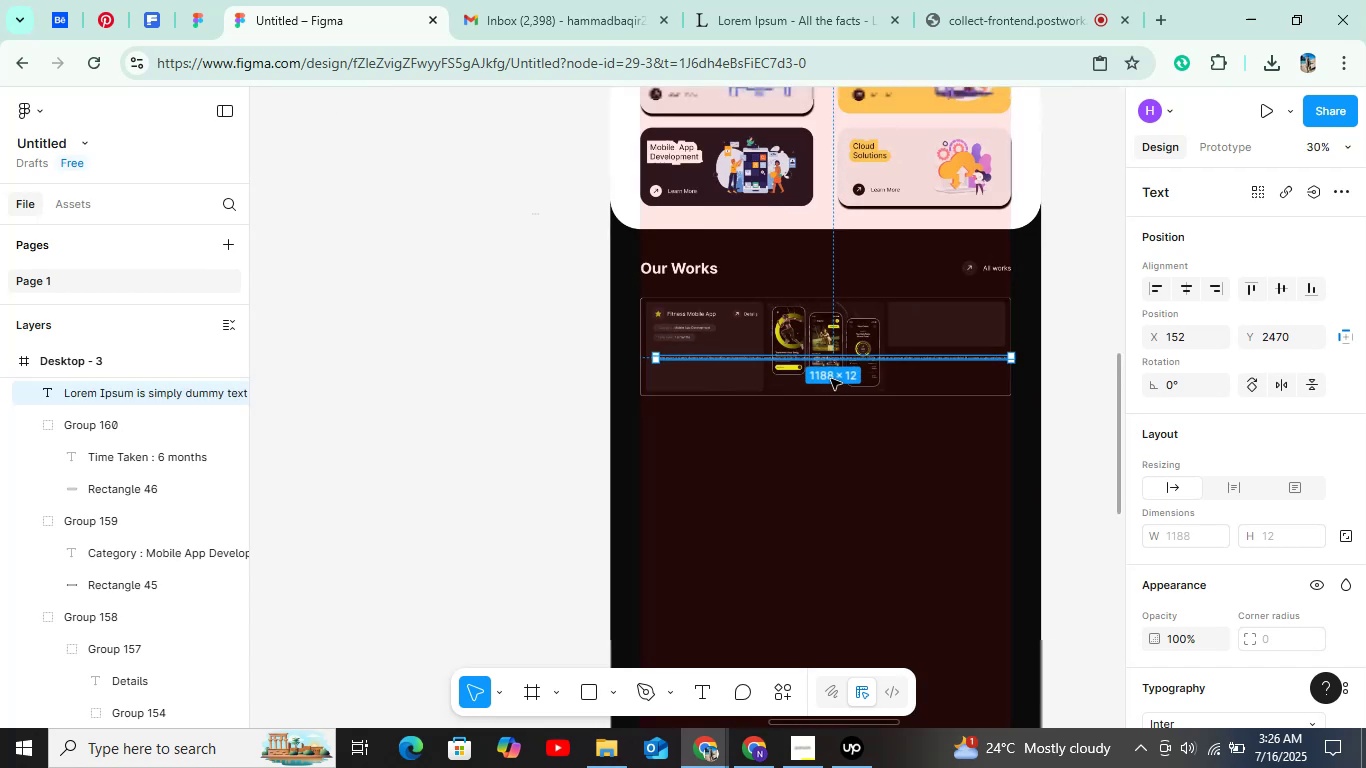 
hold_key(key=ControlLeft, duration=1.13)
scroll: coordinate [939, 360], scroll_direction: up, amount: 11.0
 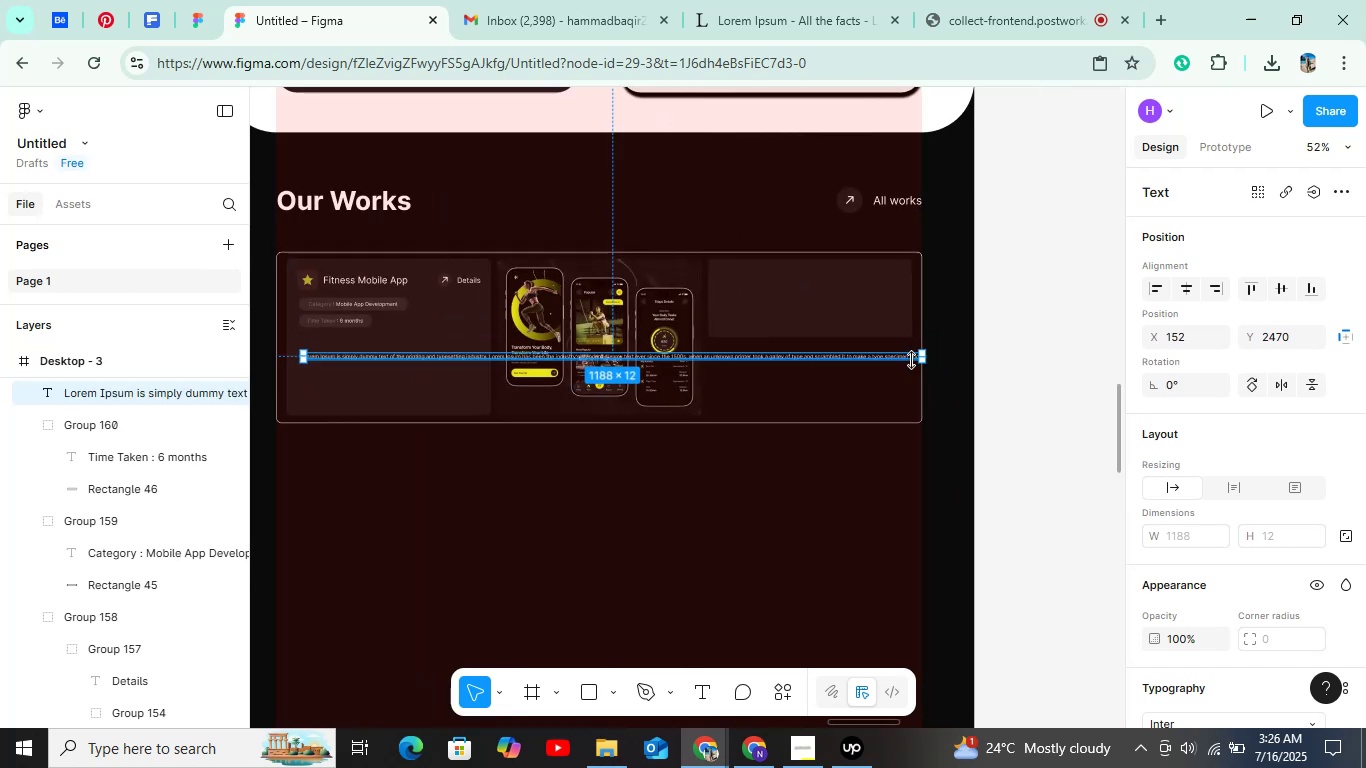 
hold_key(key=ControlLeft, duration=0.5)
scroll: coordinate [932, 358], scroll_direction: up, amount: 6.0
 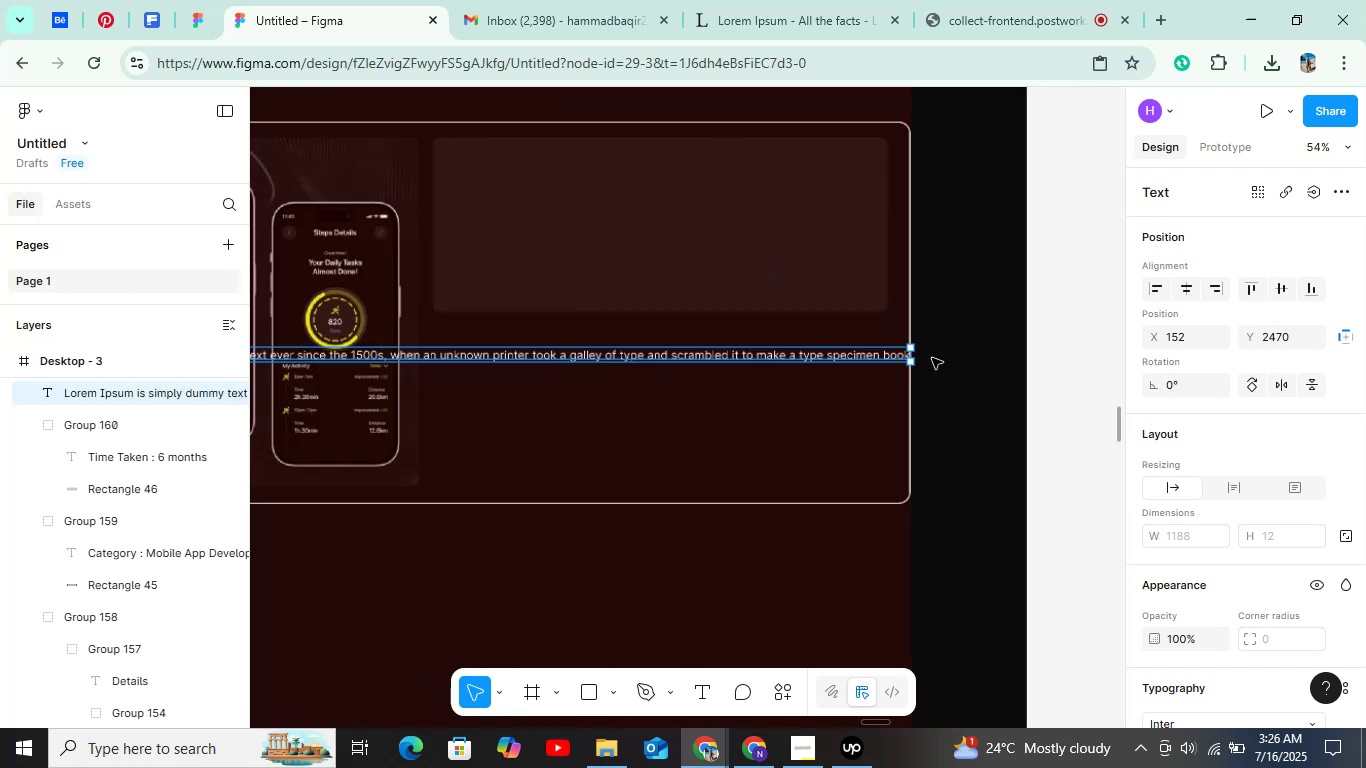 
hold_key(key=ControlLeft, duration=6.26)
 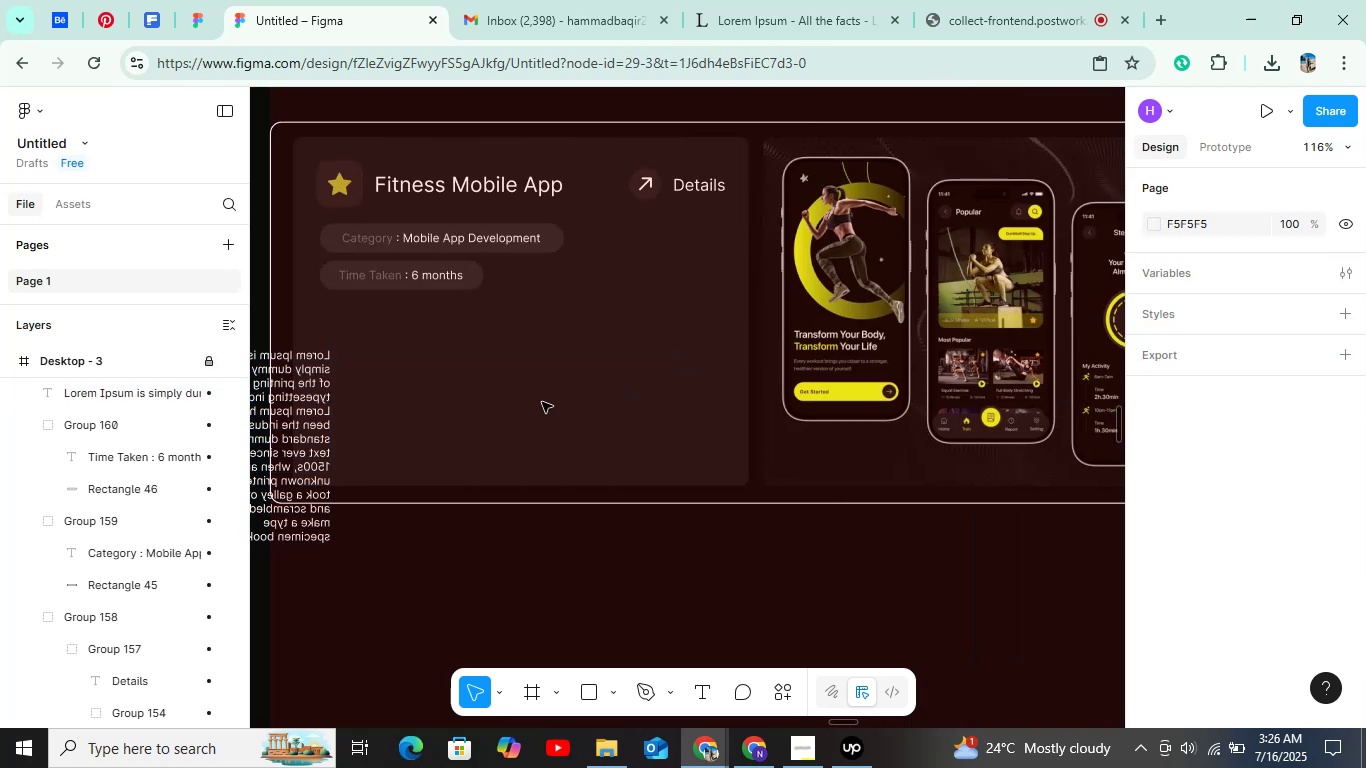 
key(Control+Z)
 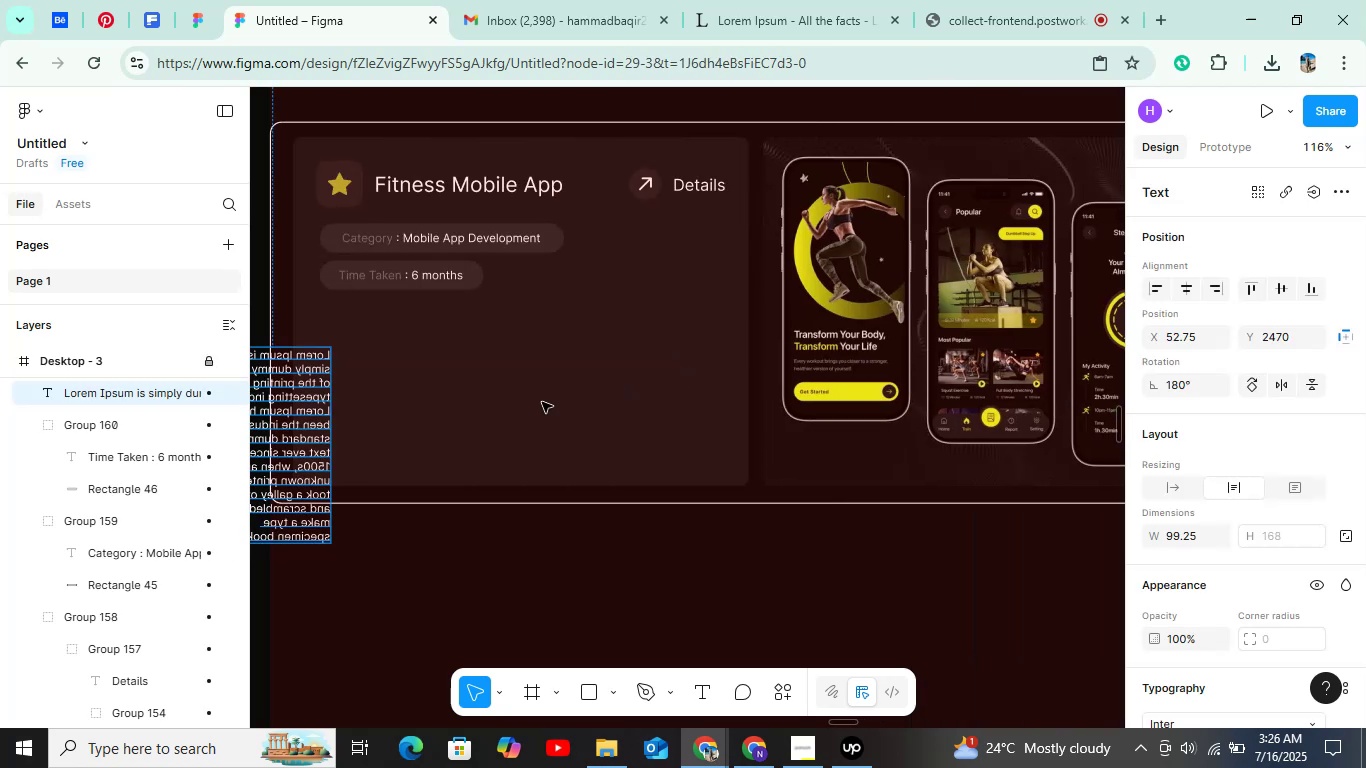 
key(Shift+ShiftLeft)
 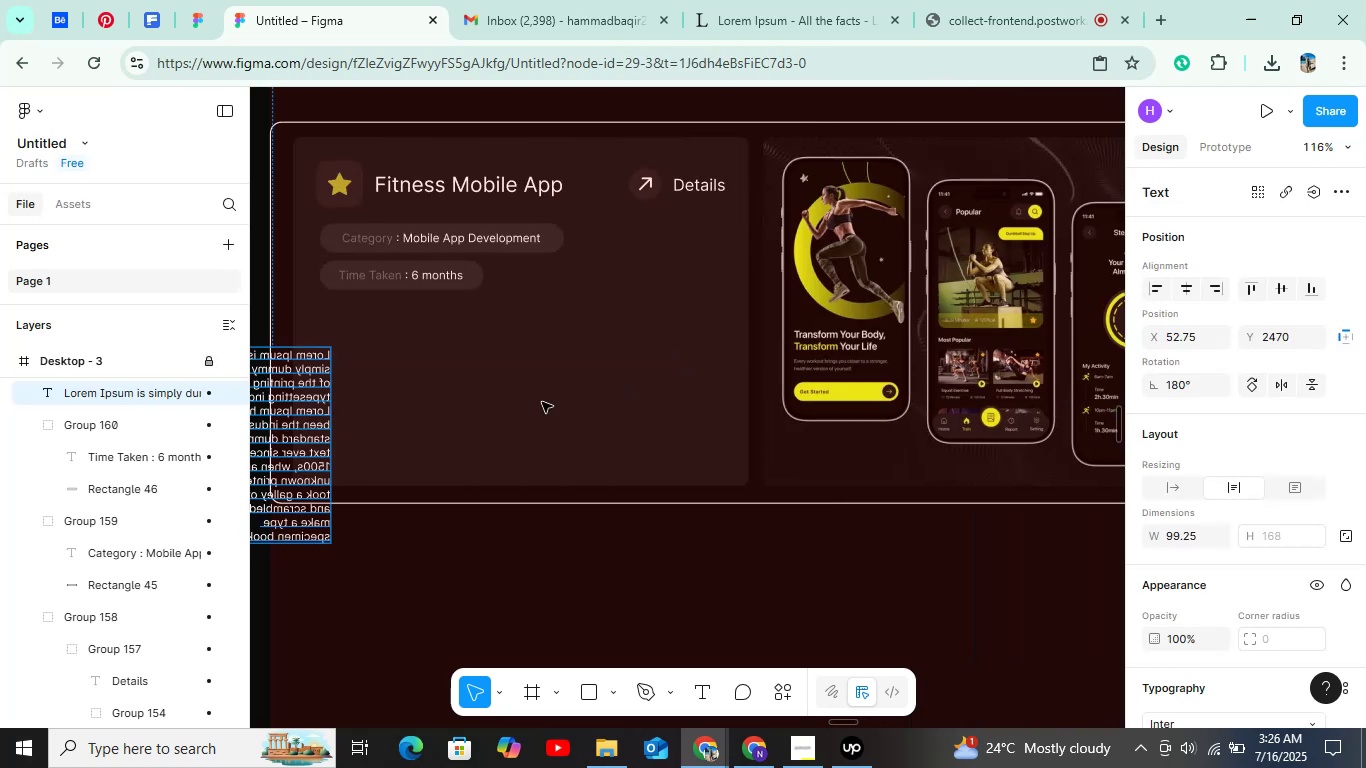 
scroll: coordinate [542, 402], scroll_direction: up, amount: 5.0
 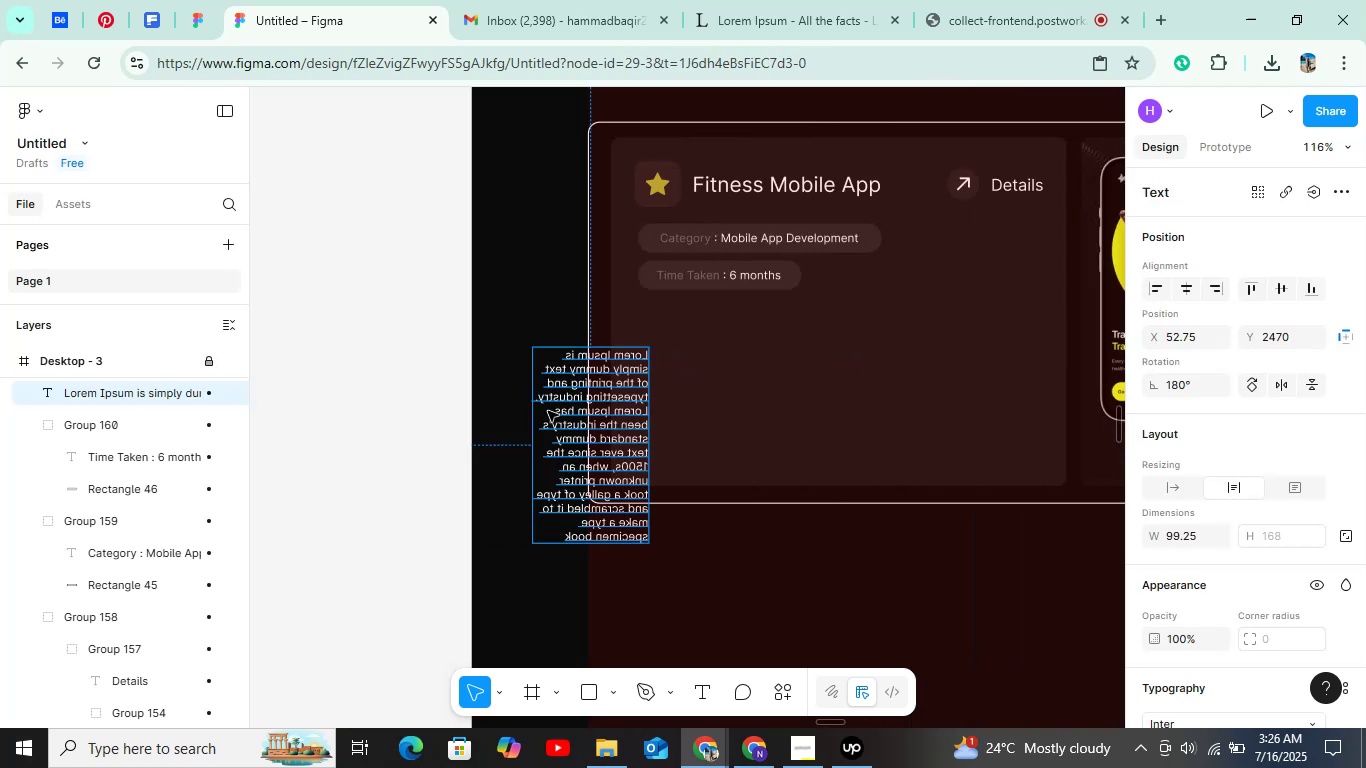 
double_click([548, 411])
 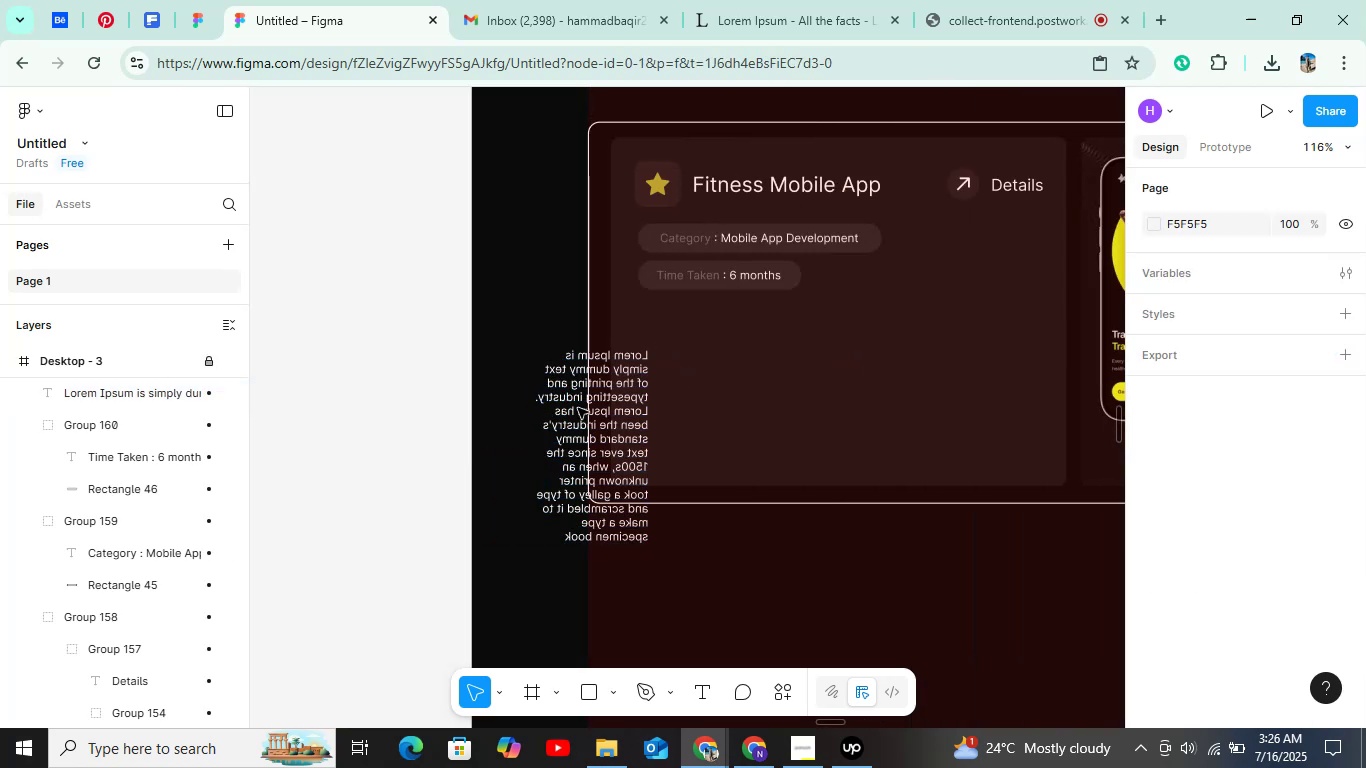 
left_click([588, 407])
 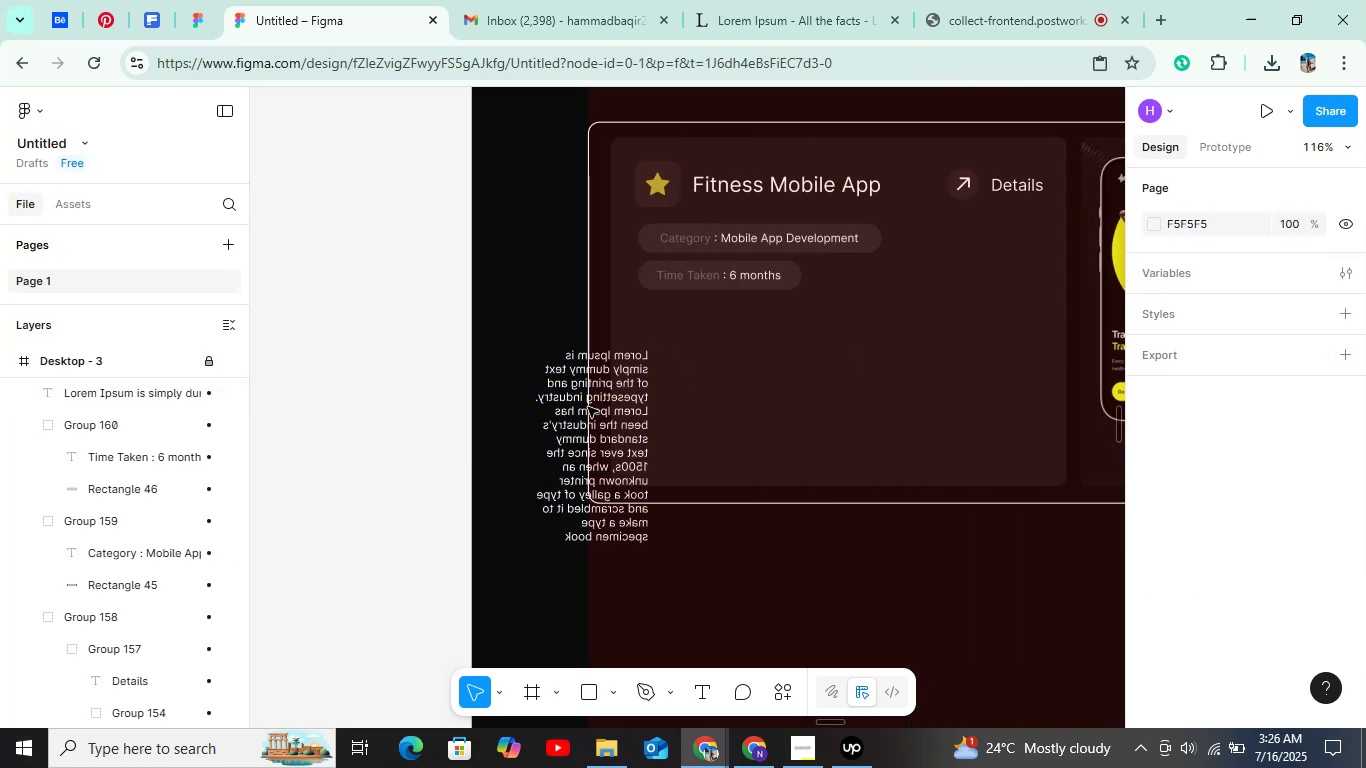 
hold_key(key=ControlLeft, duration=1.1)
 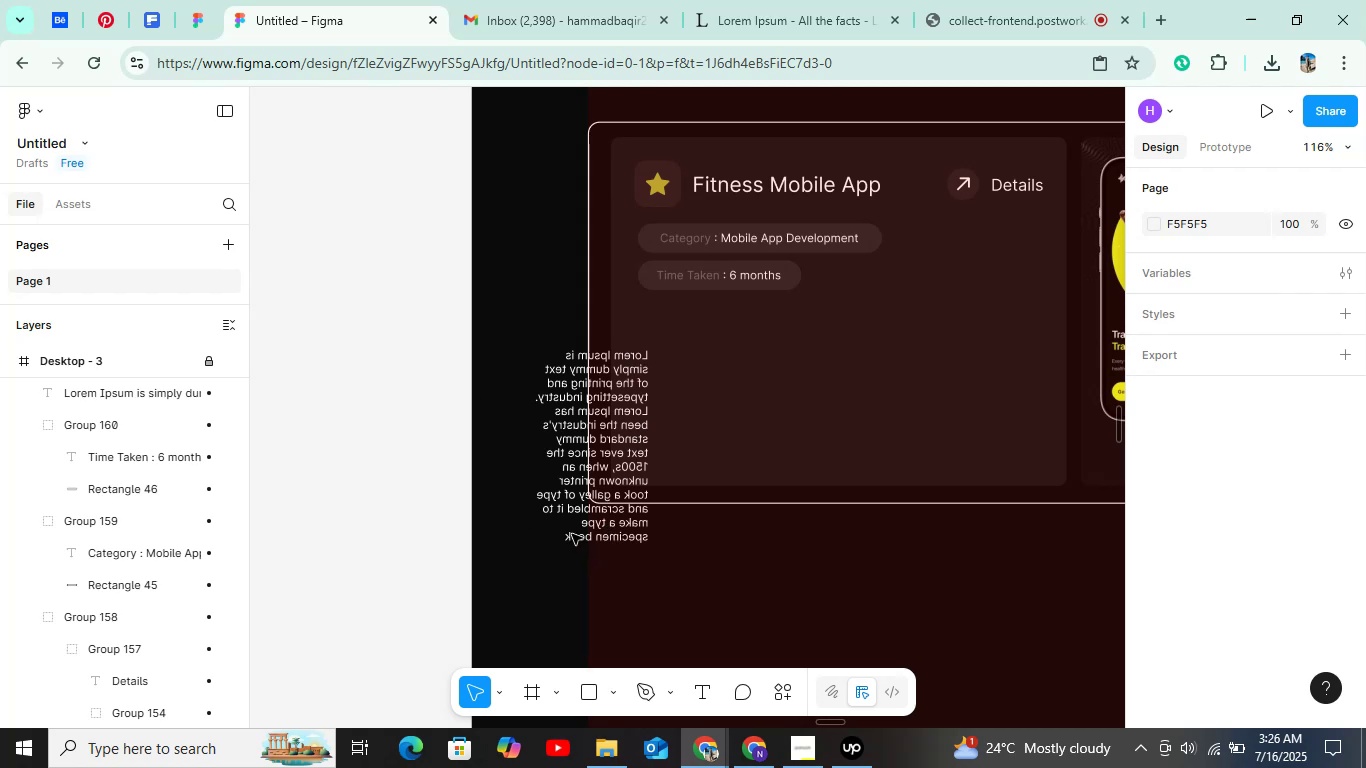 
hold_key(key=ControlLeft, duration=1.38)
left_click([630, 530])
 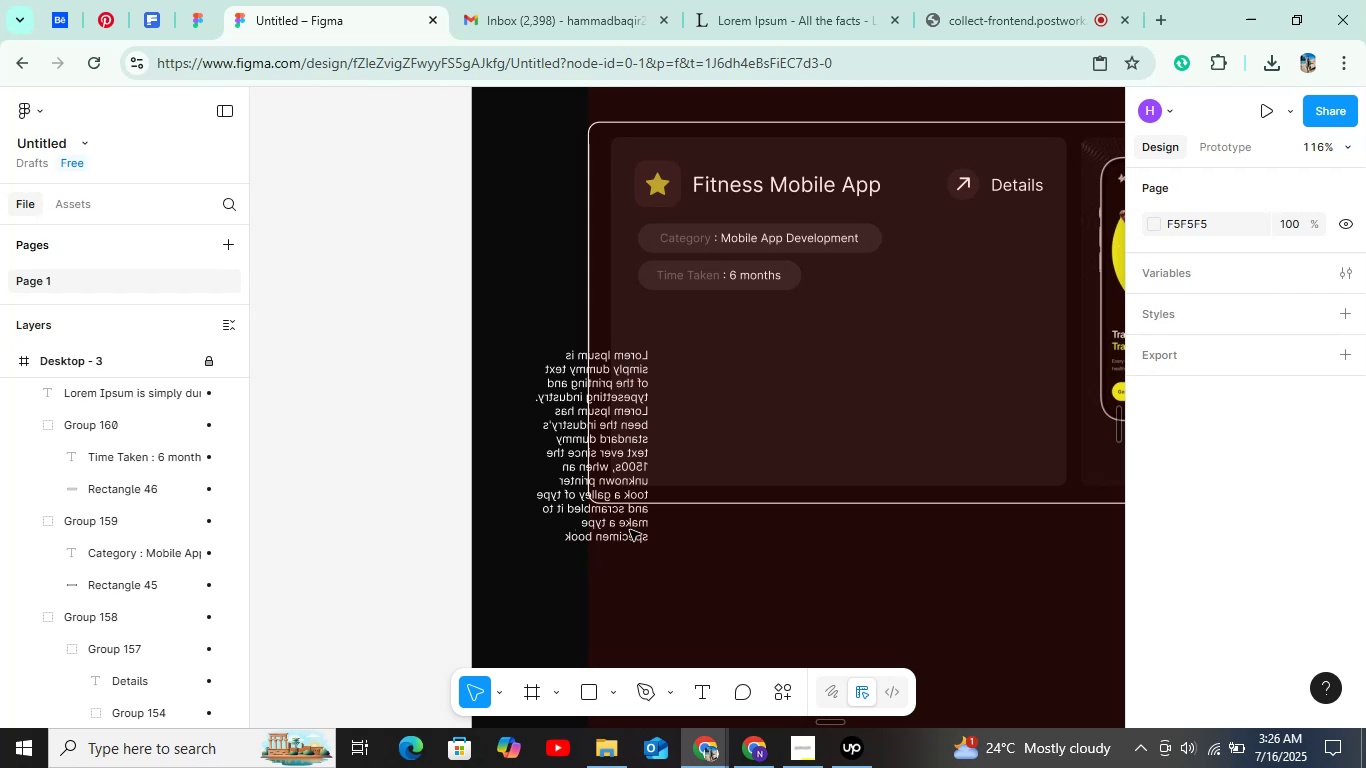 
left_click([630, 530])
 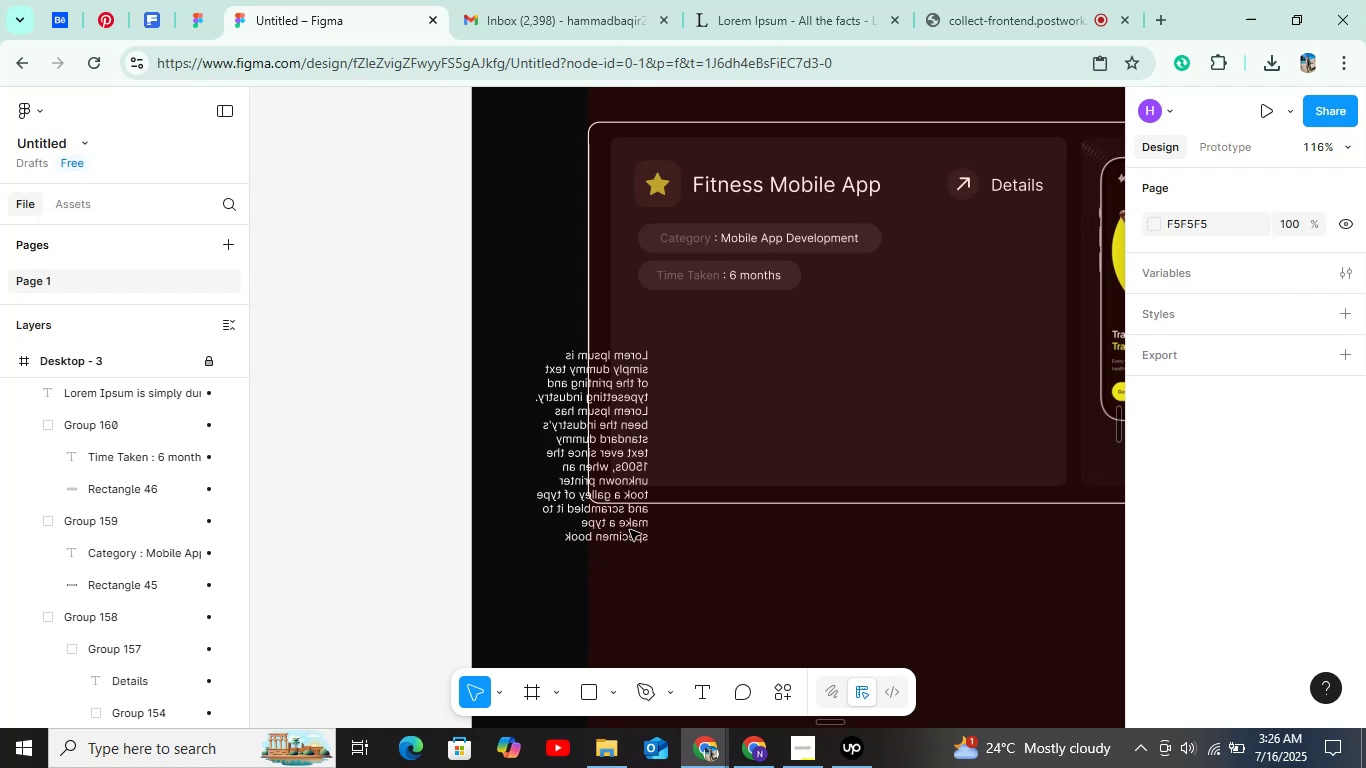 
double_click([630, 530])
 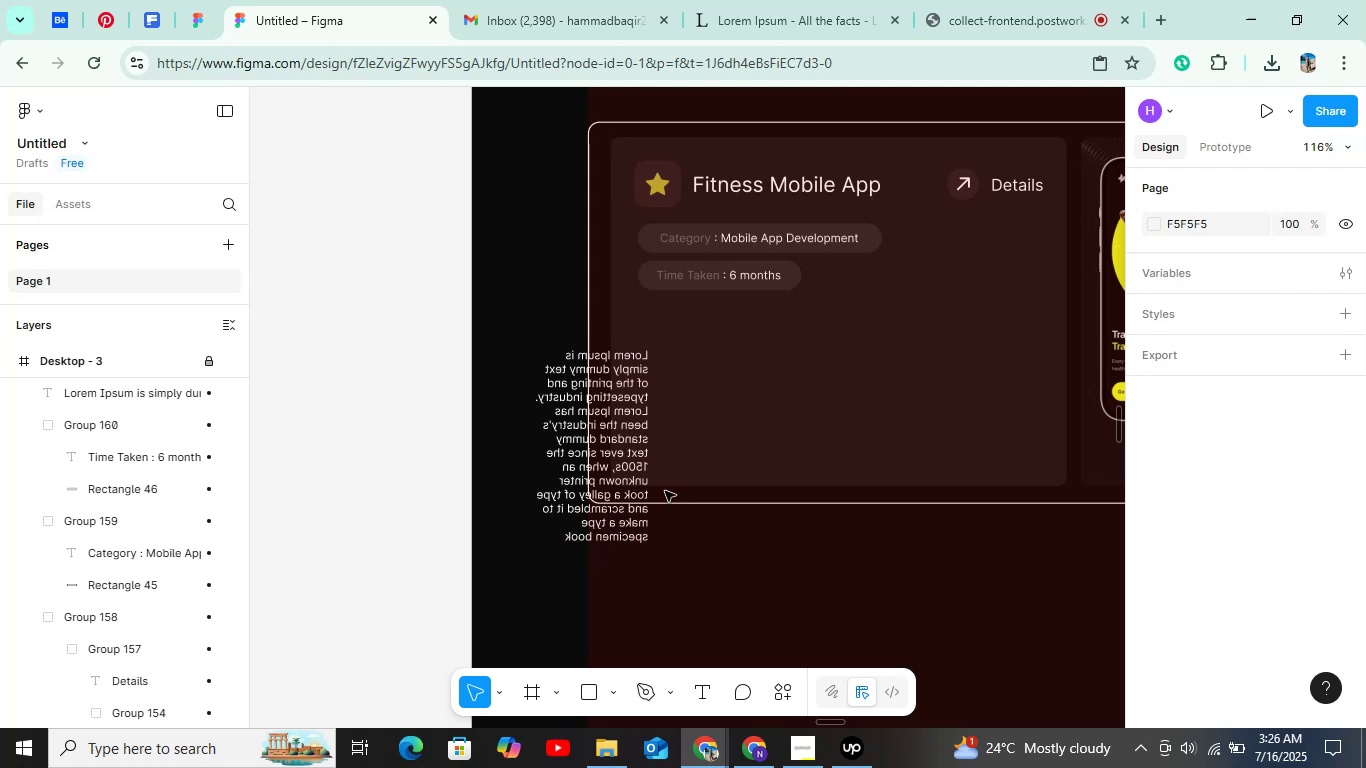 
hold_key(key=ControlLeft, duration=0.57)
scroll: coordinate [624, 439], scroll_direction: down, amount: 4.0
 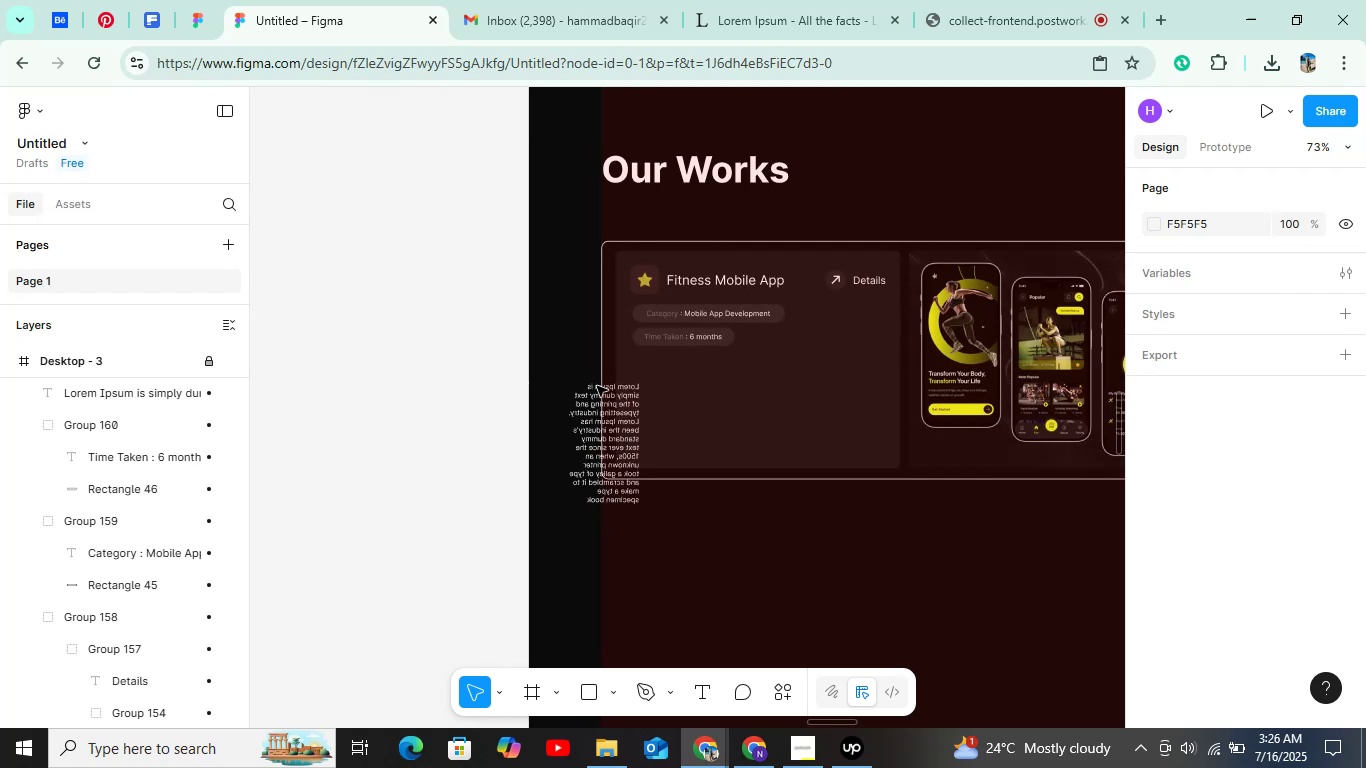 
key(Control+ControlLeft)
 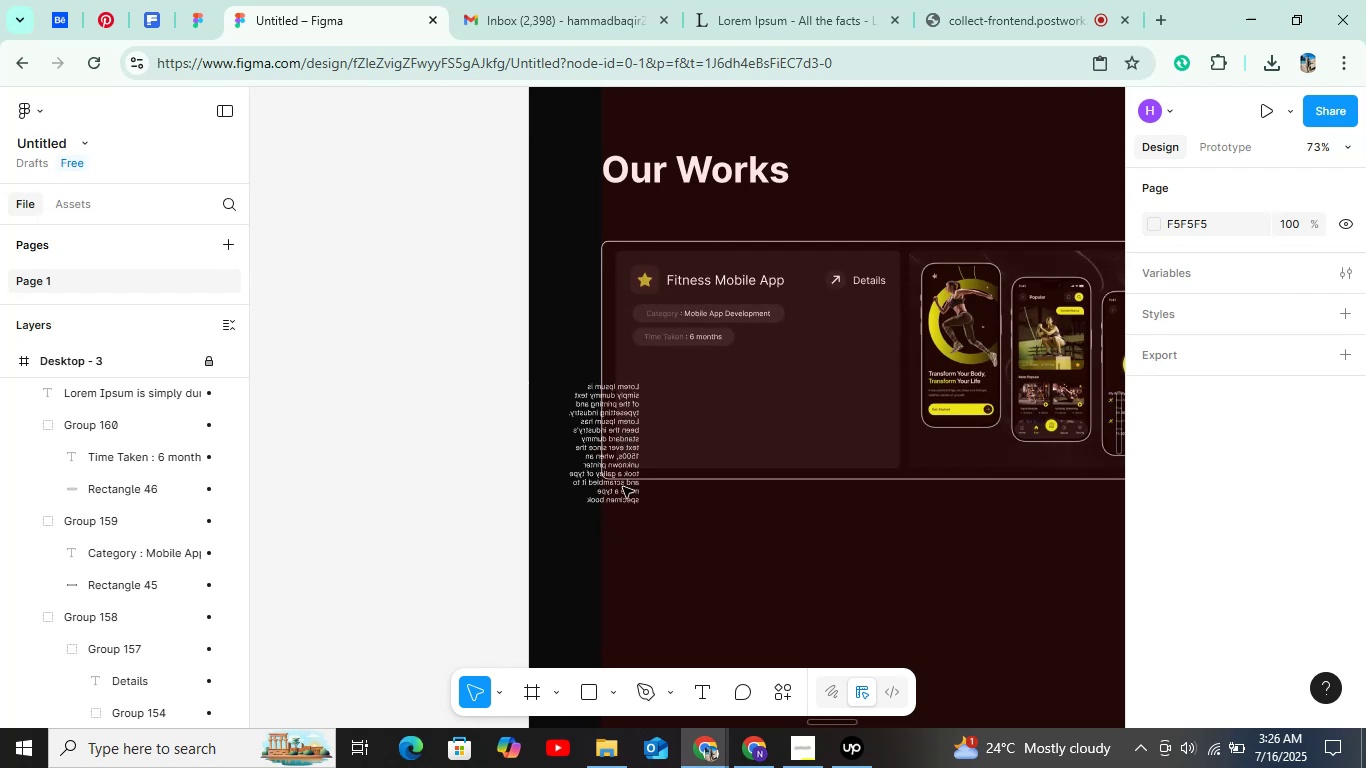 
double_click([623, 487])
 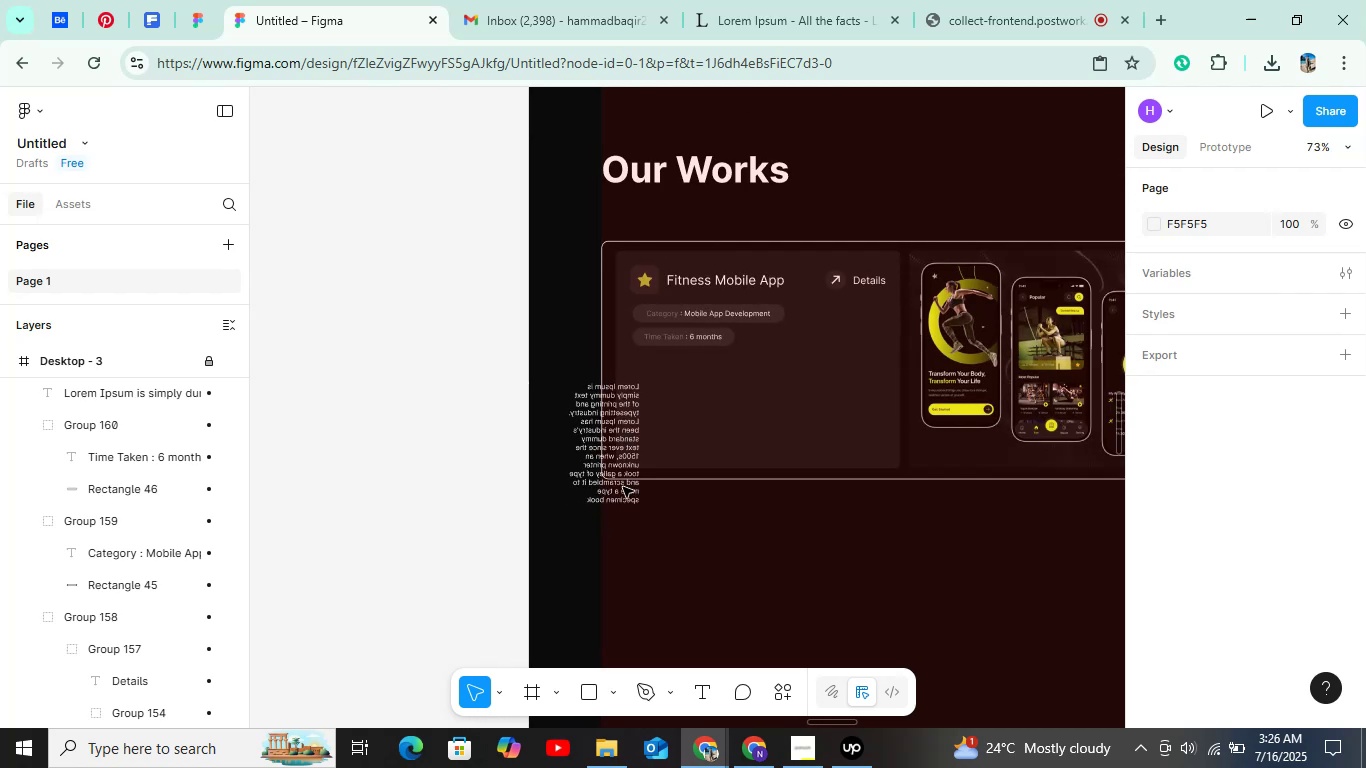 
triple_click([623, 487])
 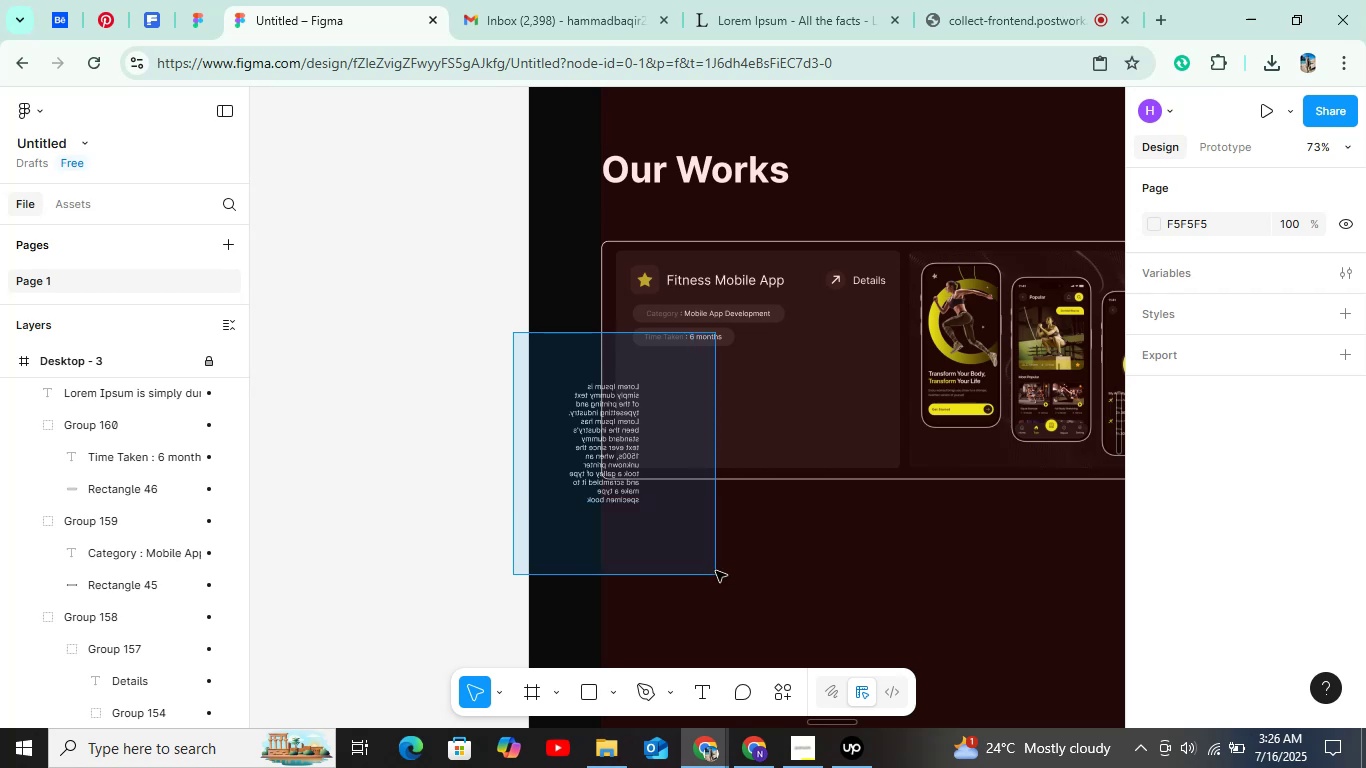 
left_click([105, 392])
 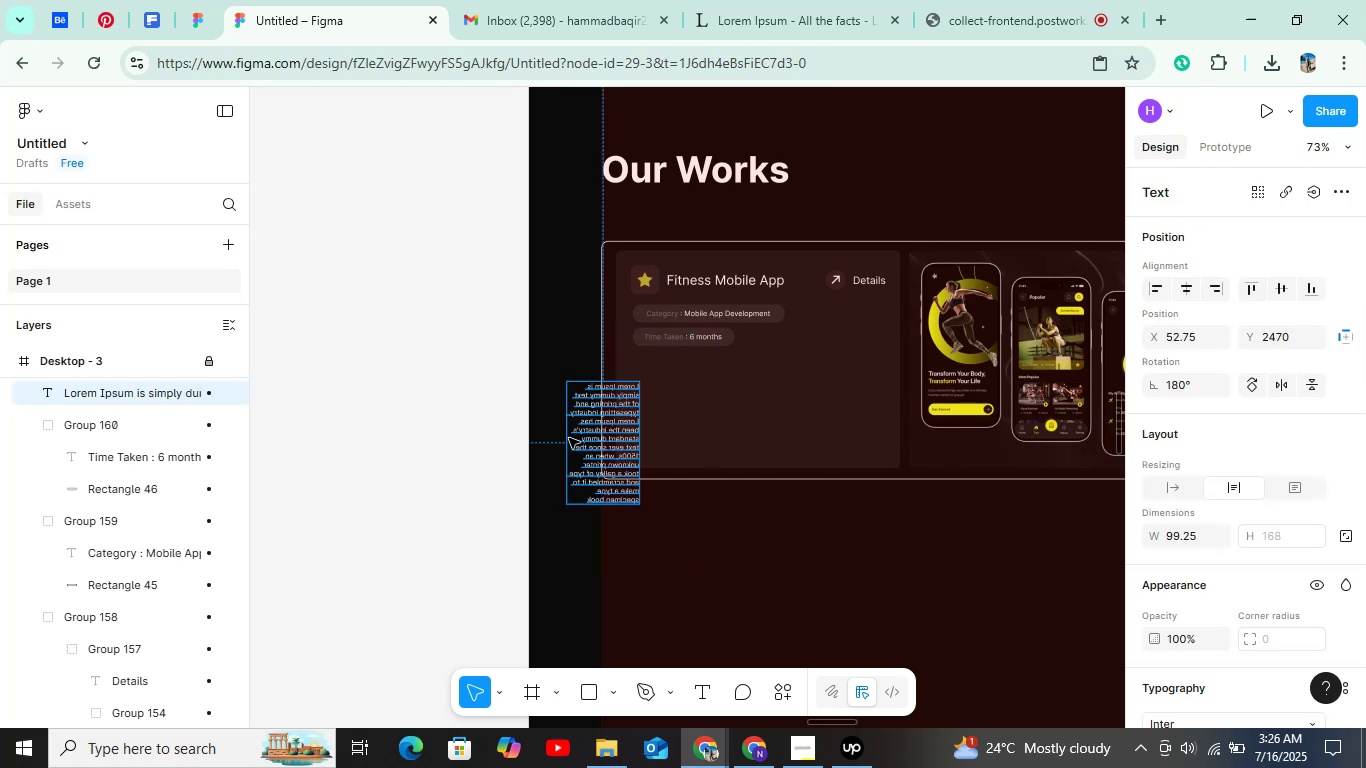 
double_click([603, 439])
 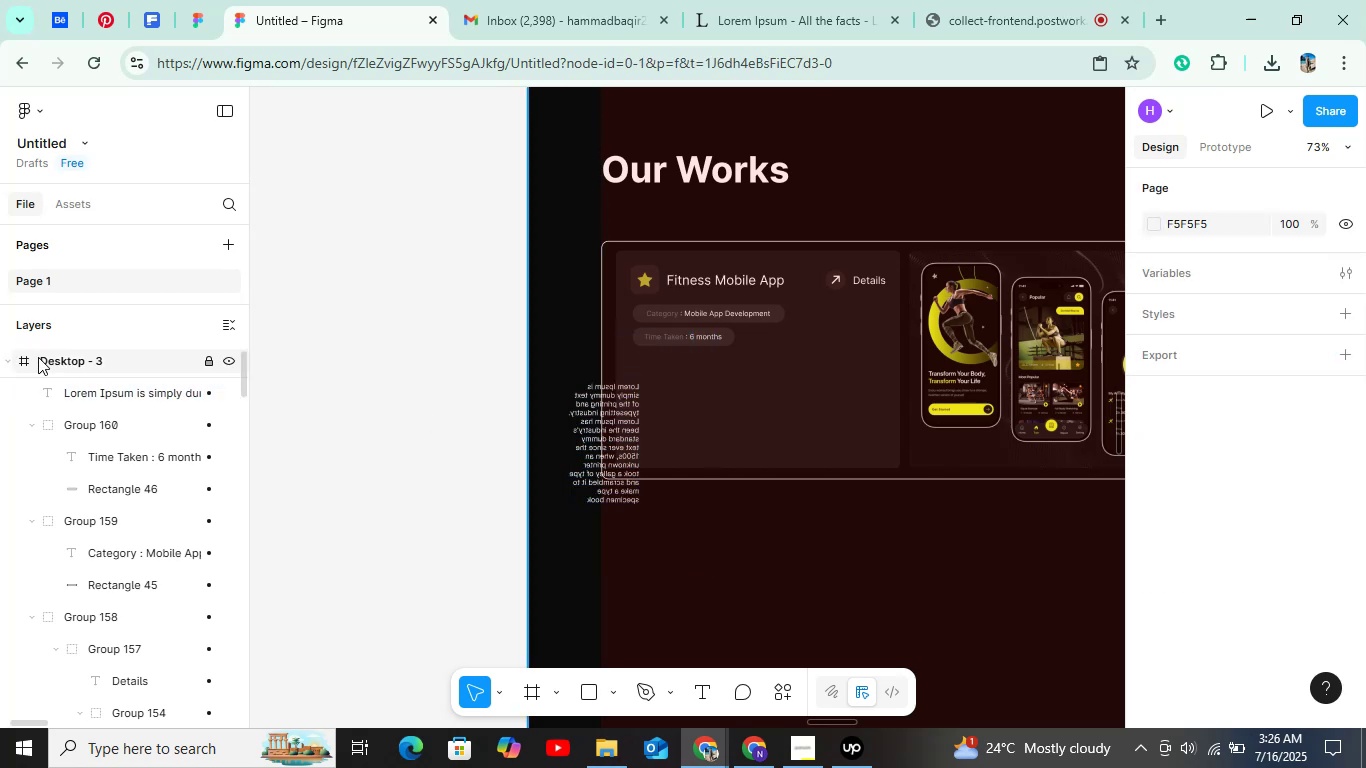 
left_click([69, 384])
 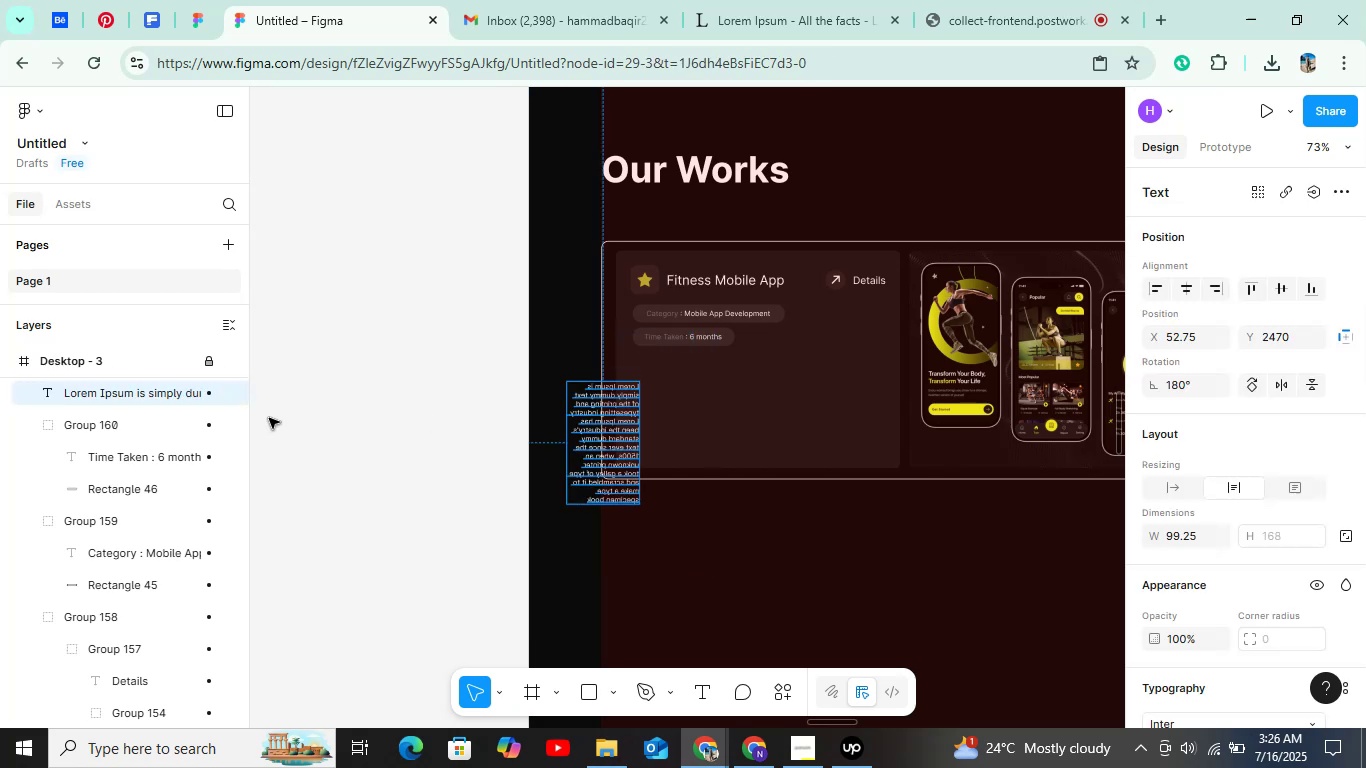 
scroll: coordinate [214, 441], scroll_direction: up, amount: 2.0
 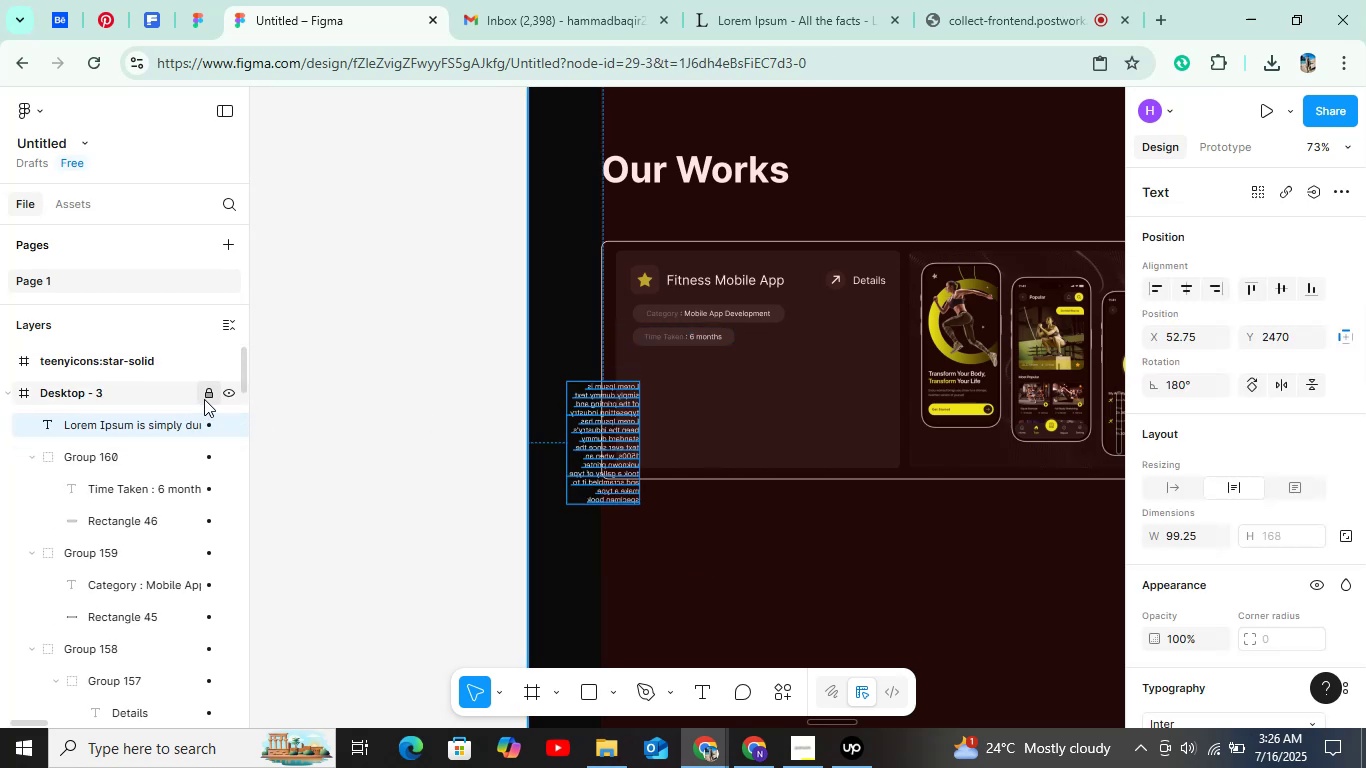 
left_click([207, 393])
 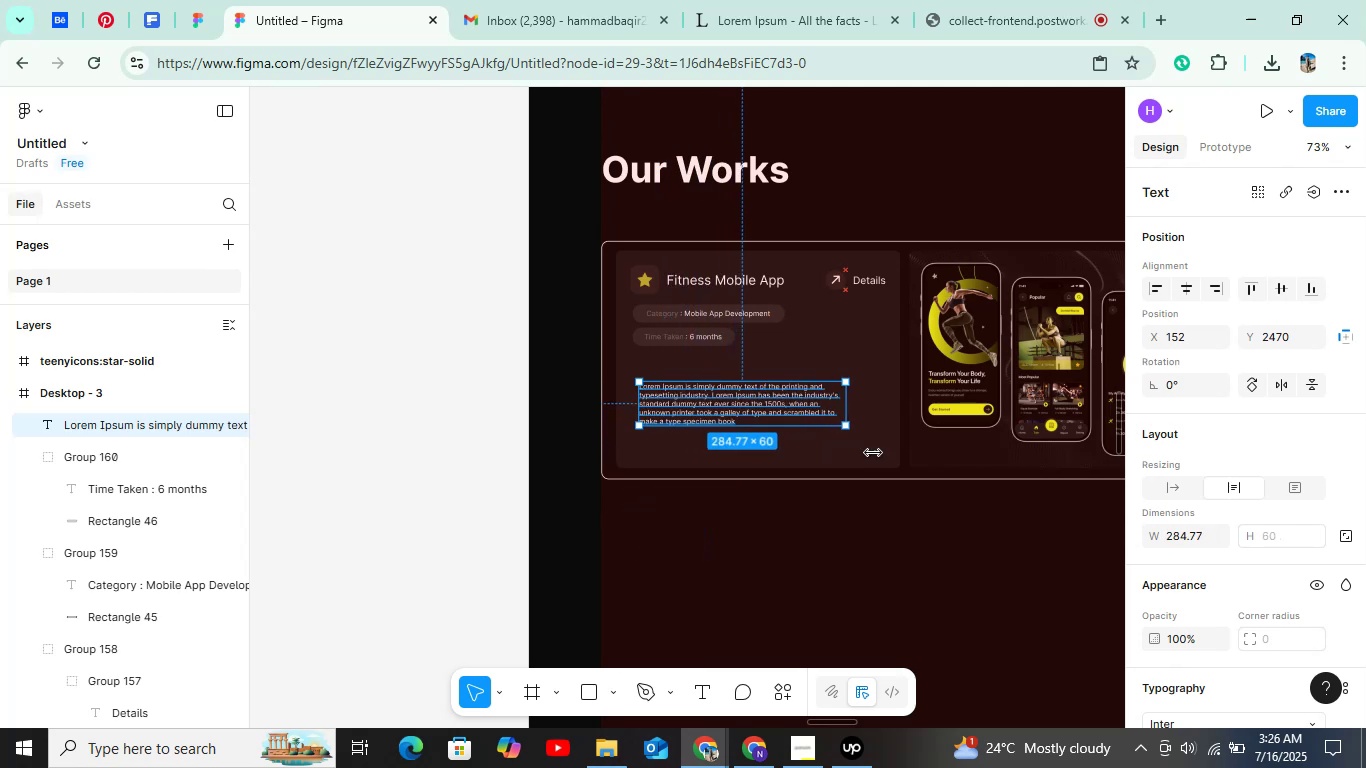 
wait(6.75)
 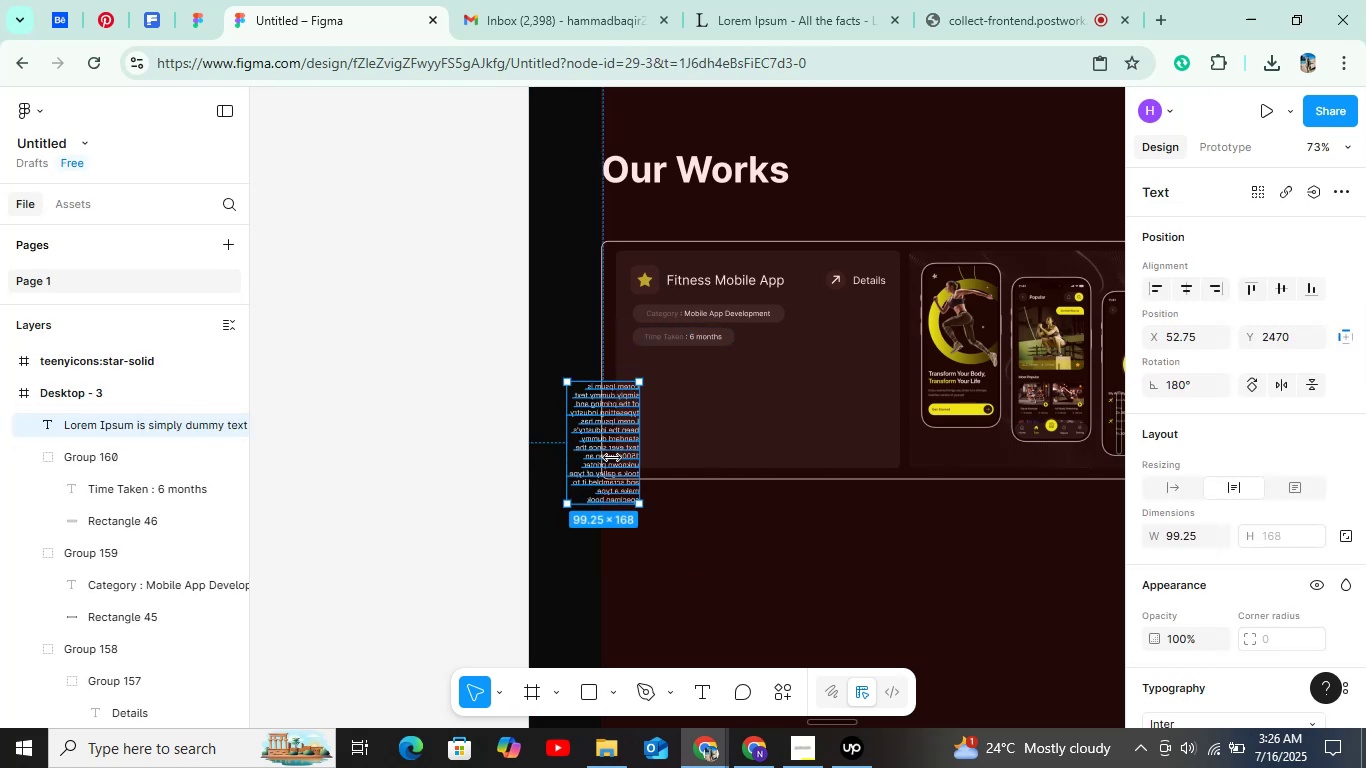 
scroll: coordinate [1284, 575], scroll_direction: down, amount: 2.0
 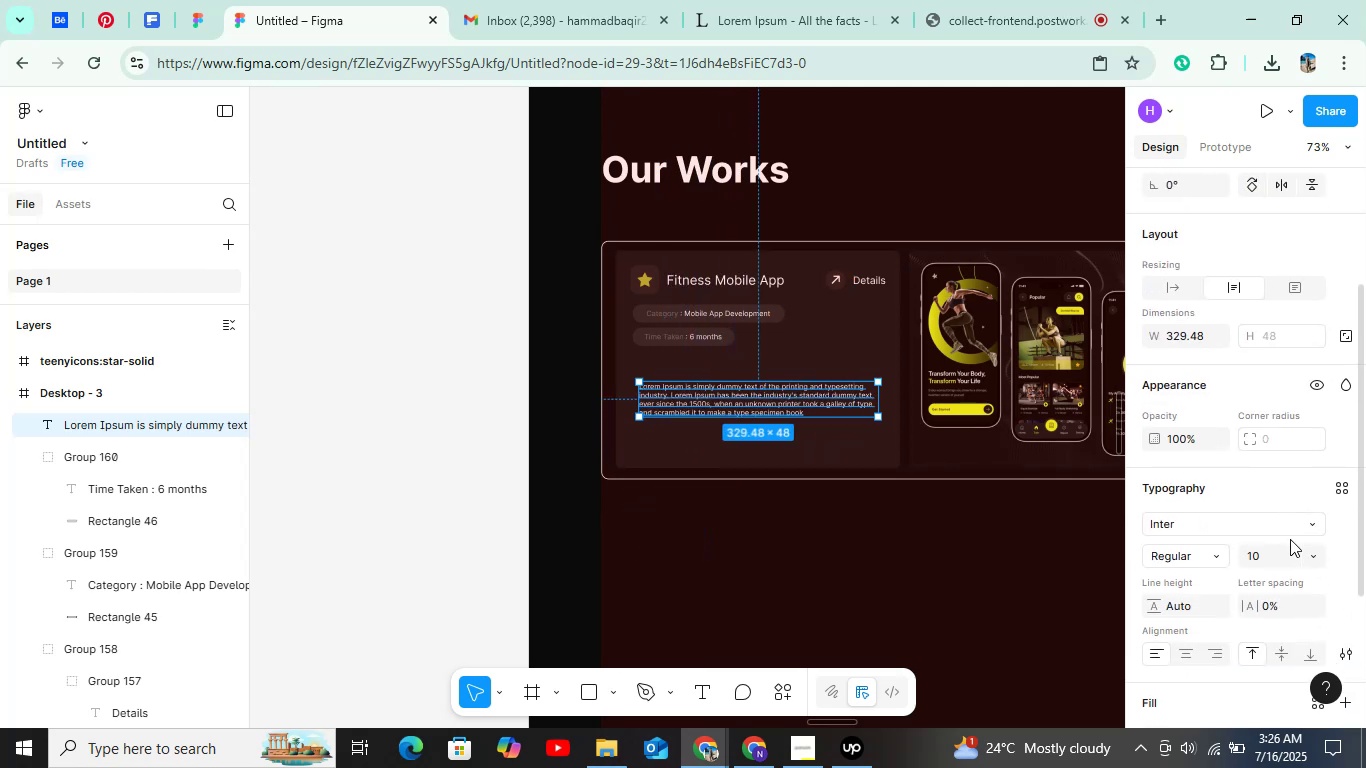 
left_click([1285, 544])
 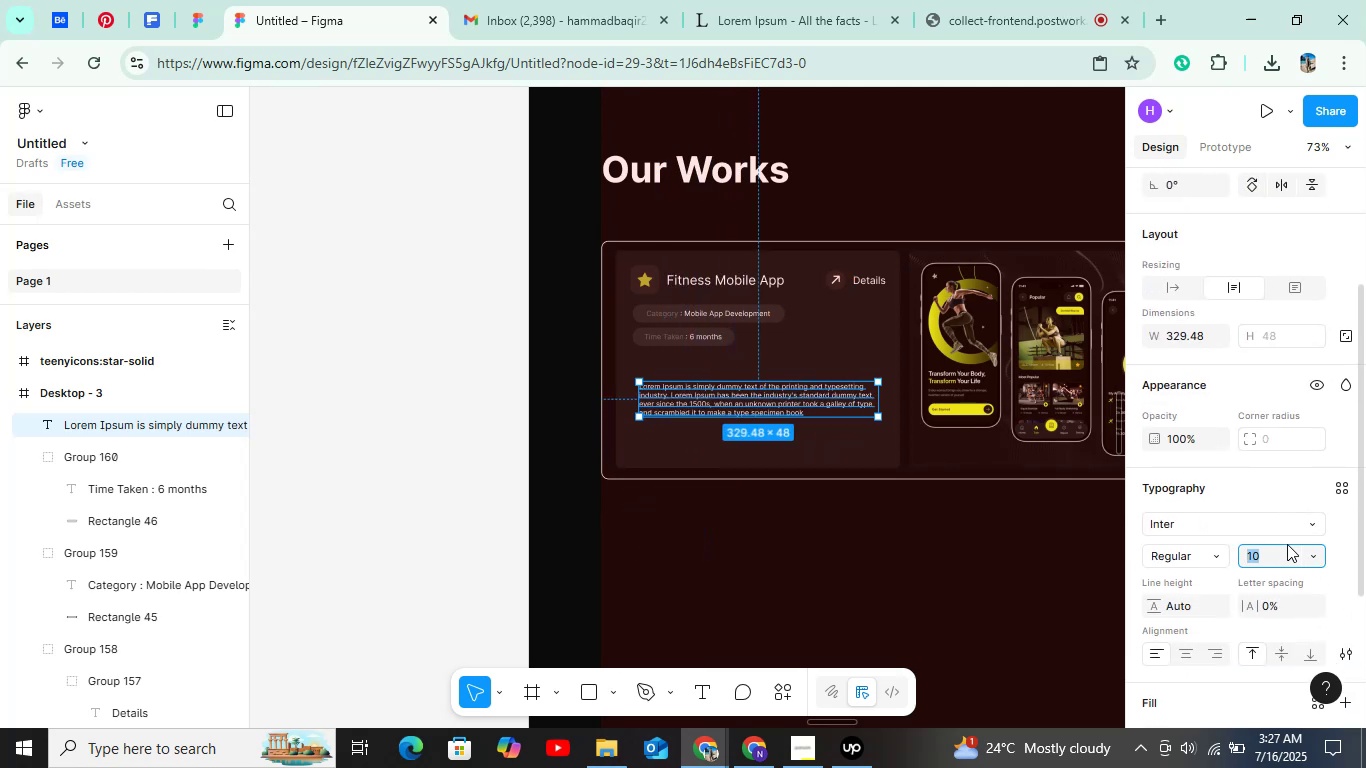 
key(ArrowUp)
 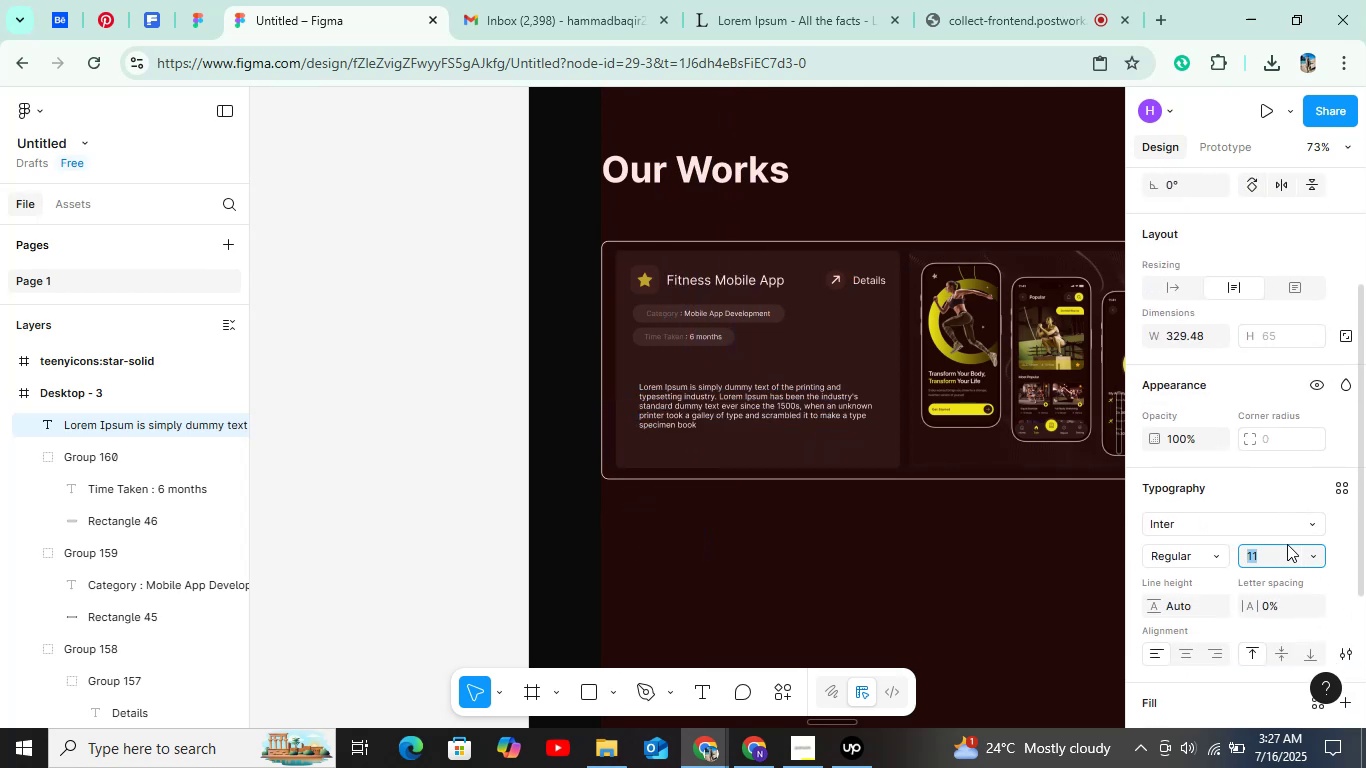 
key(ArrowUp)
 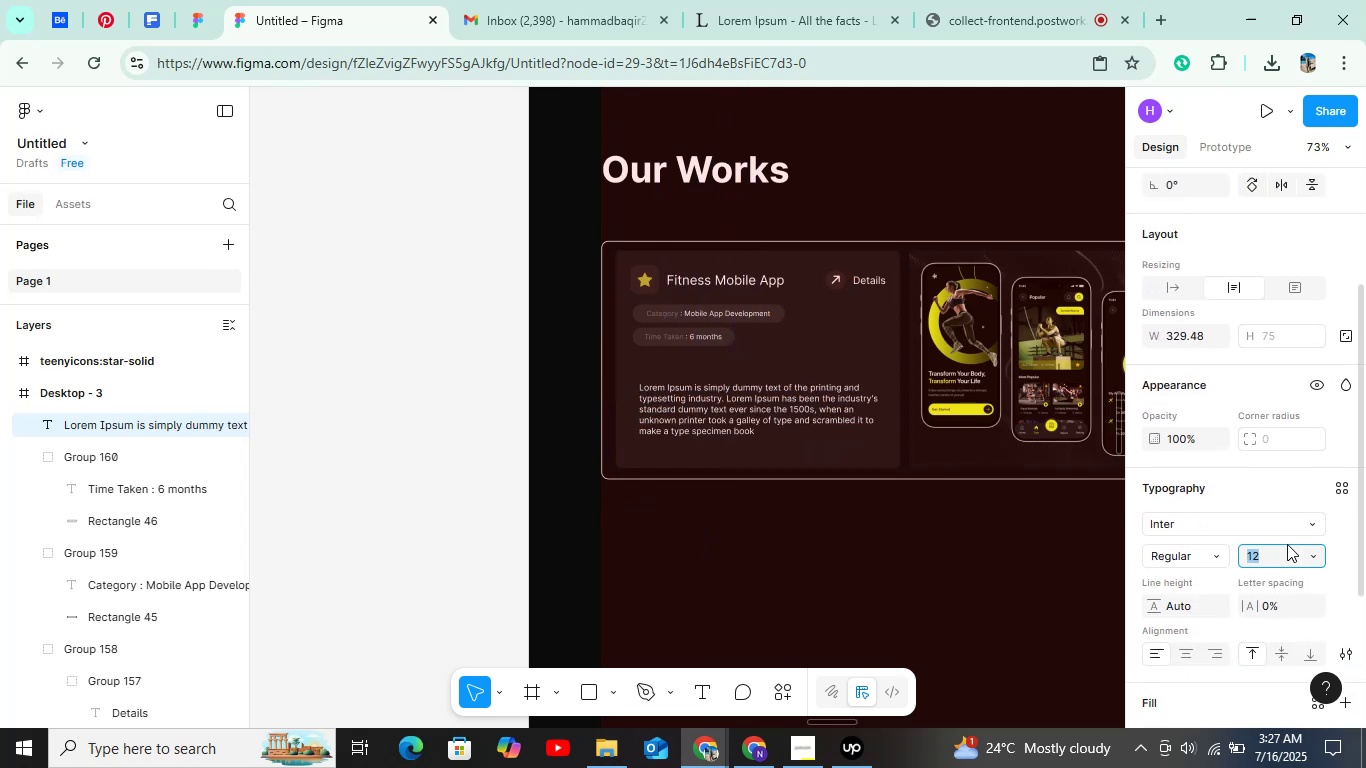 
key(ArrowUp)
 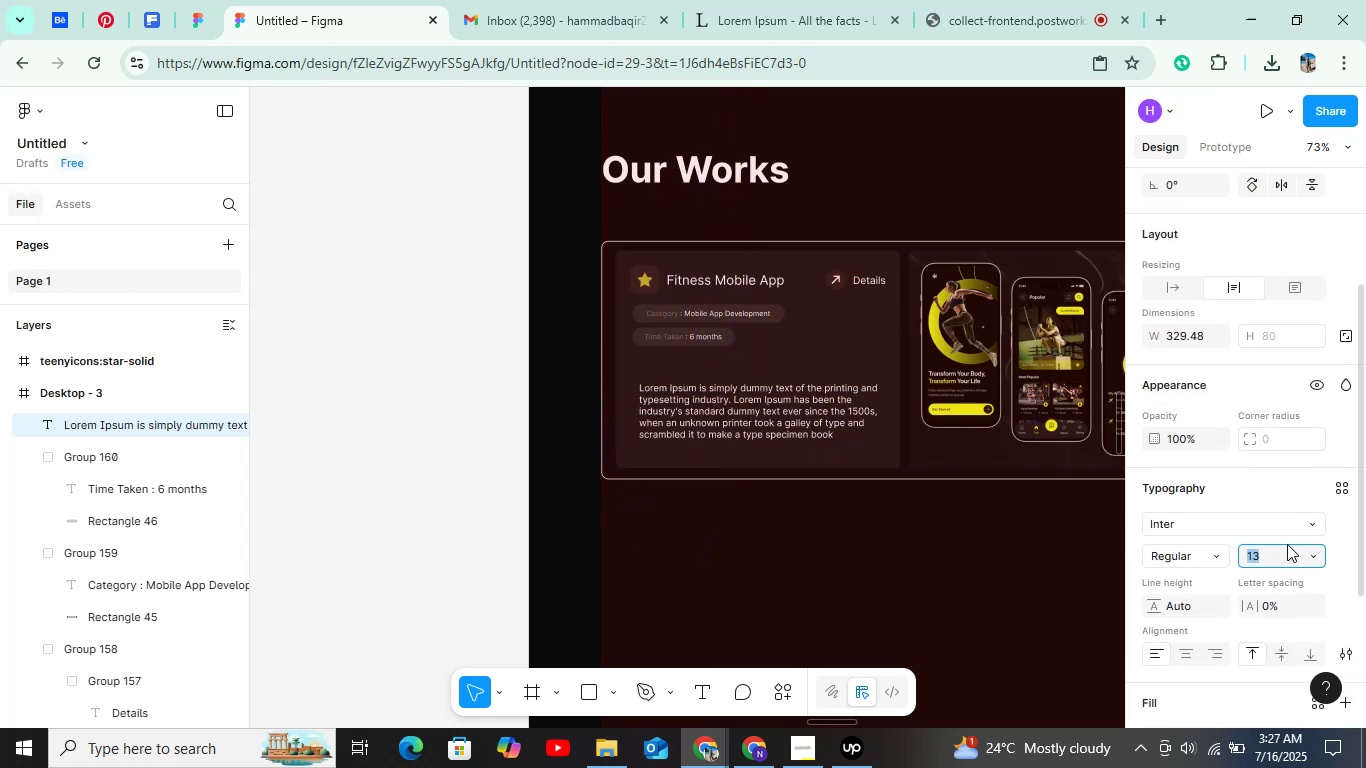 
key(ArrowUp)
 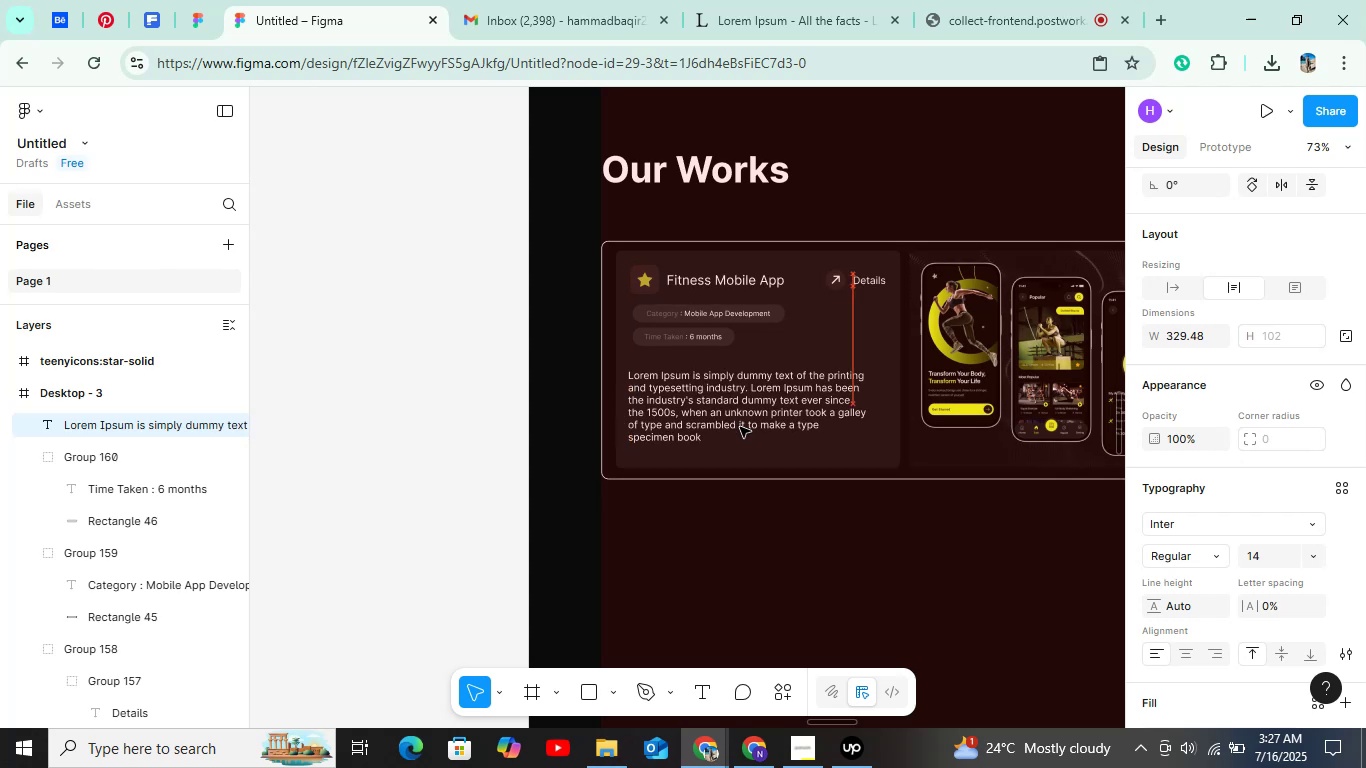 
left_click([748, 426])
 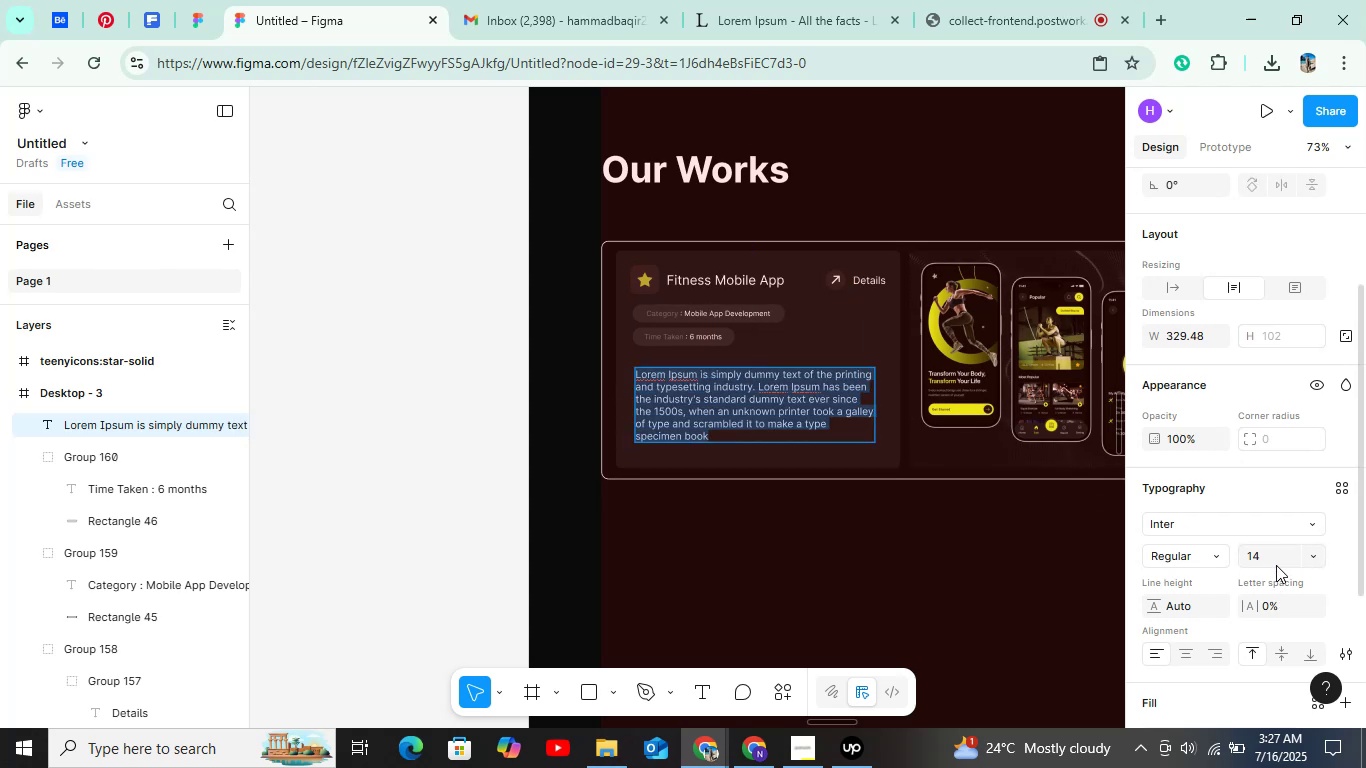 
left_click([1277, 559])
 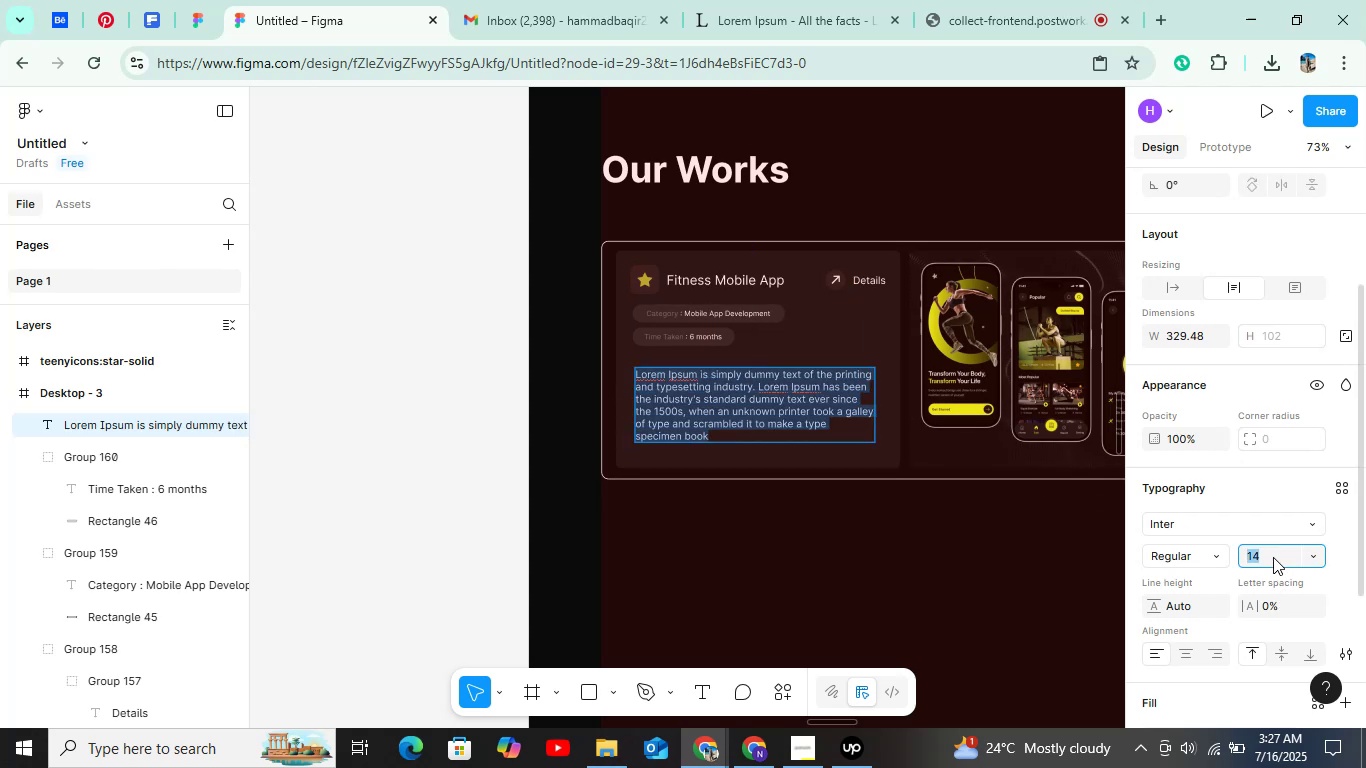 
key(ArrowUp)
 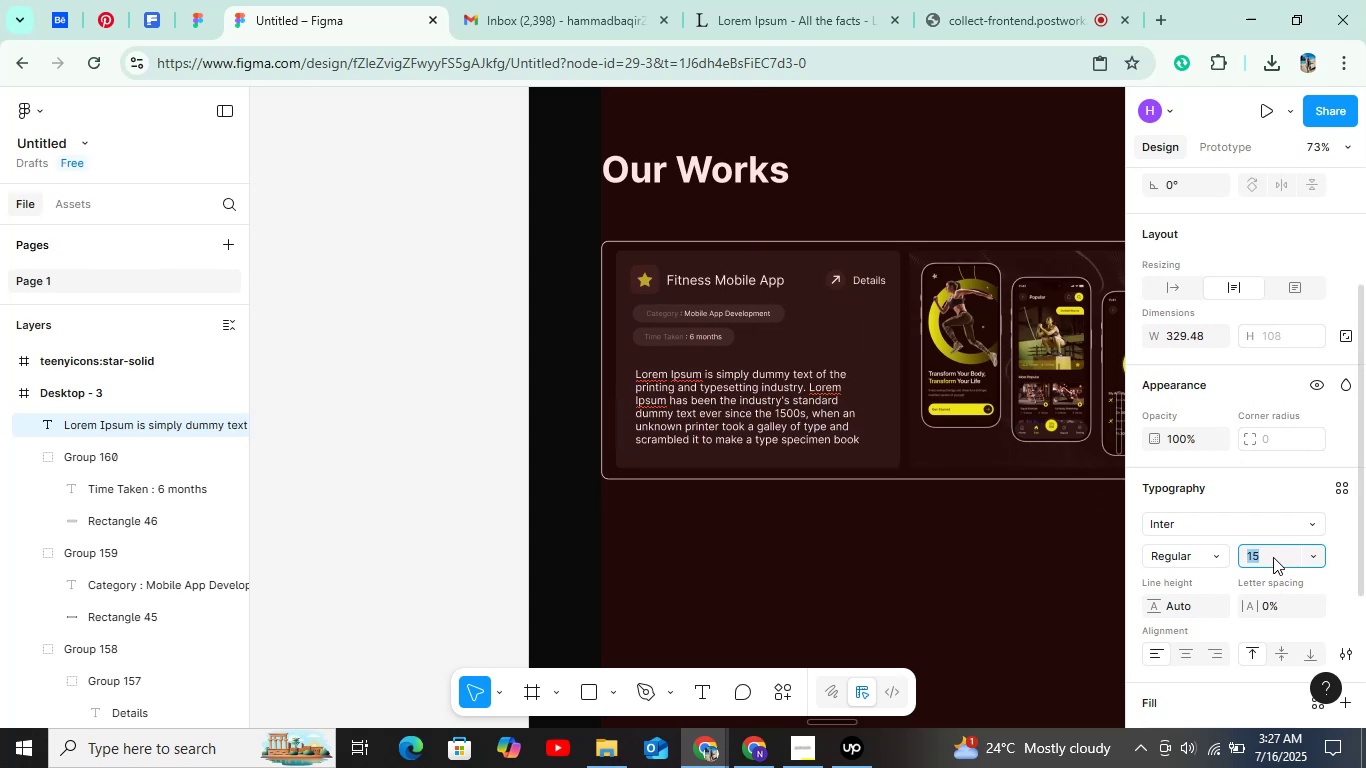 
key(ArrowUp)
 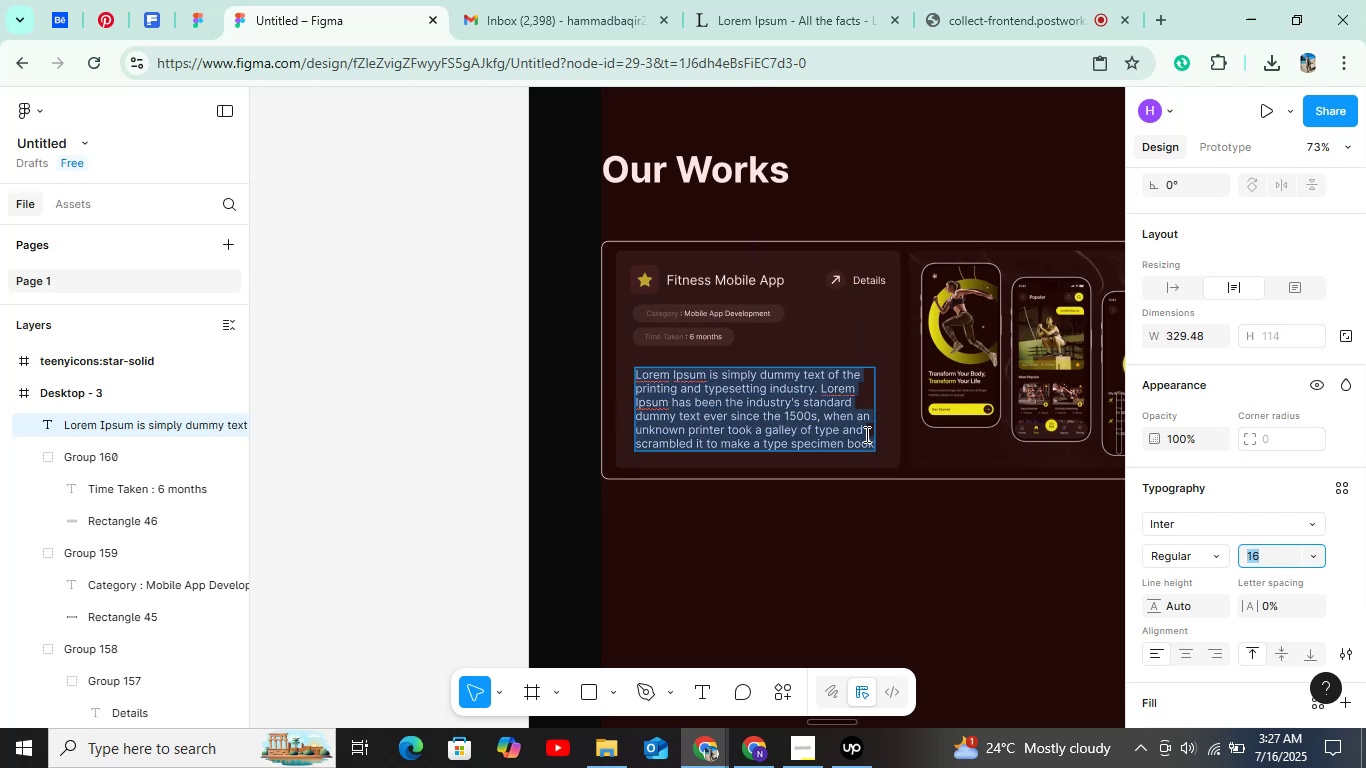 
left_click([915, 433])
 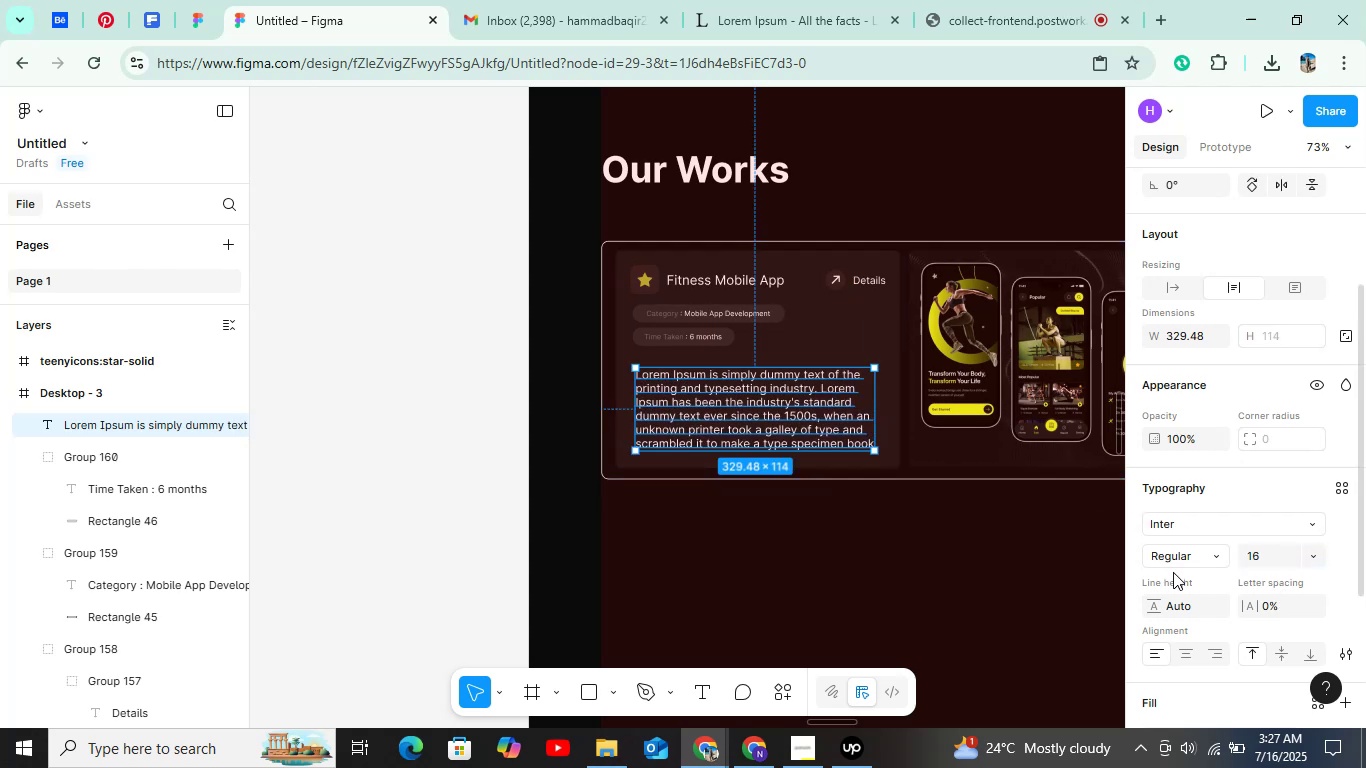 
left_click([1186, 611])
 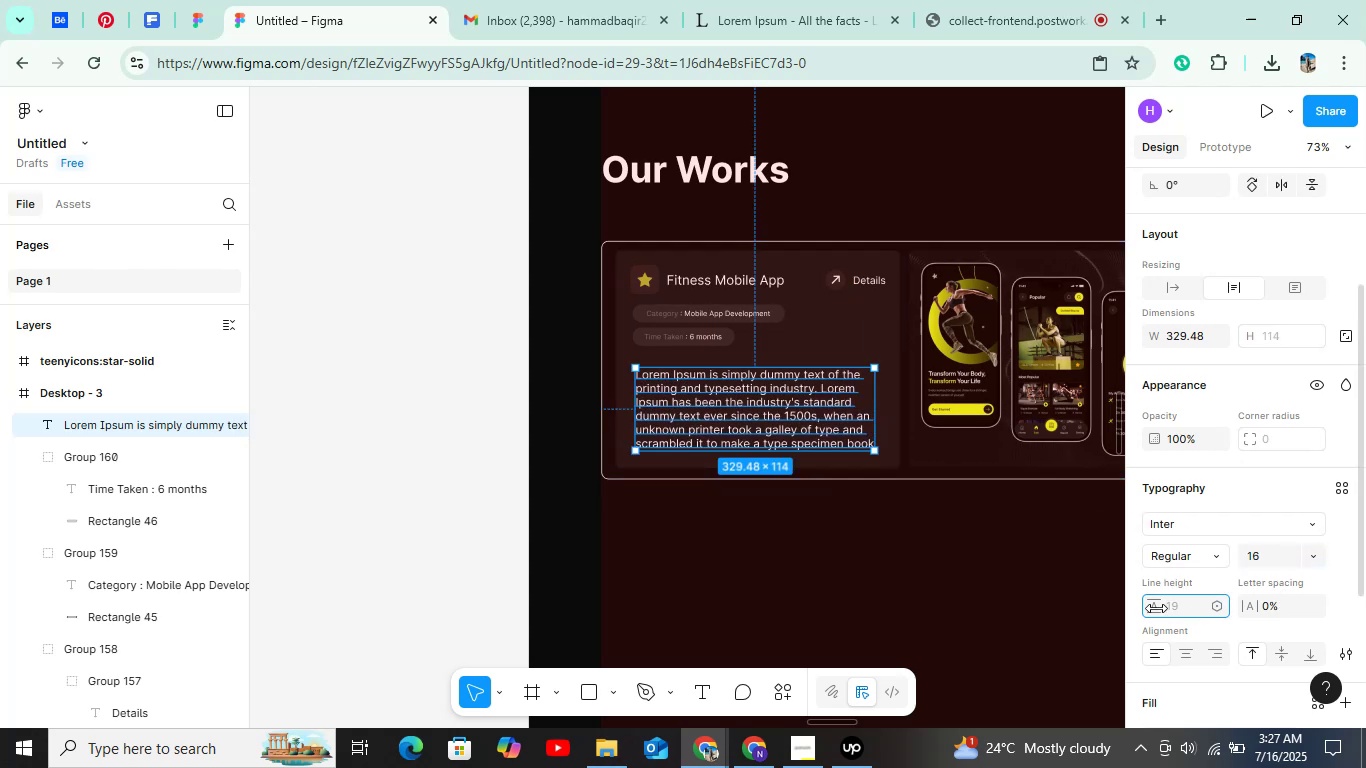 
key(ArrowUp)
 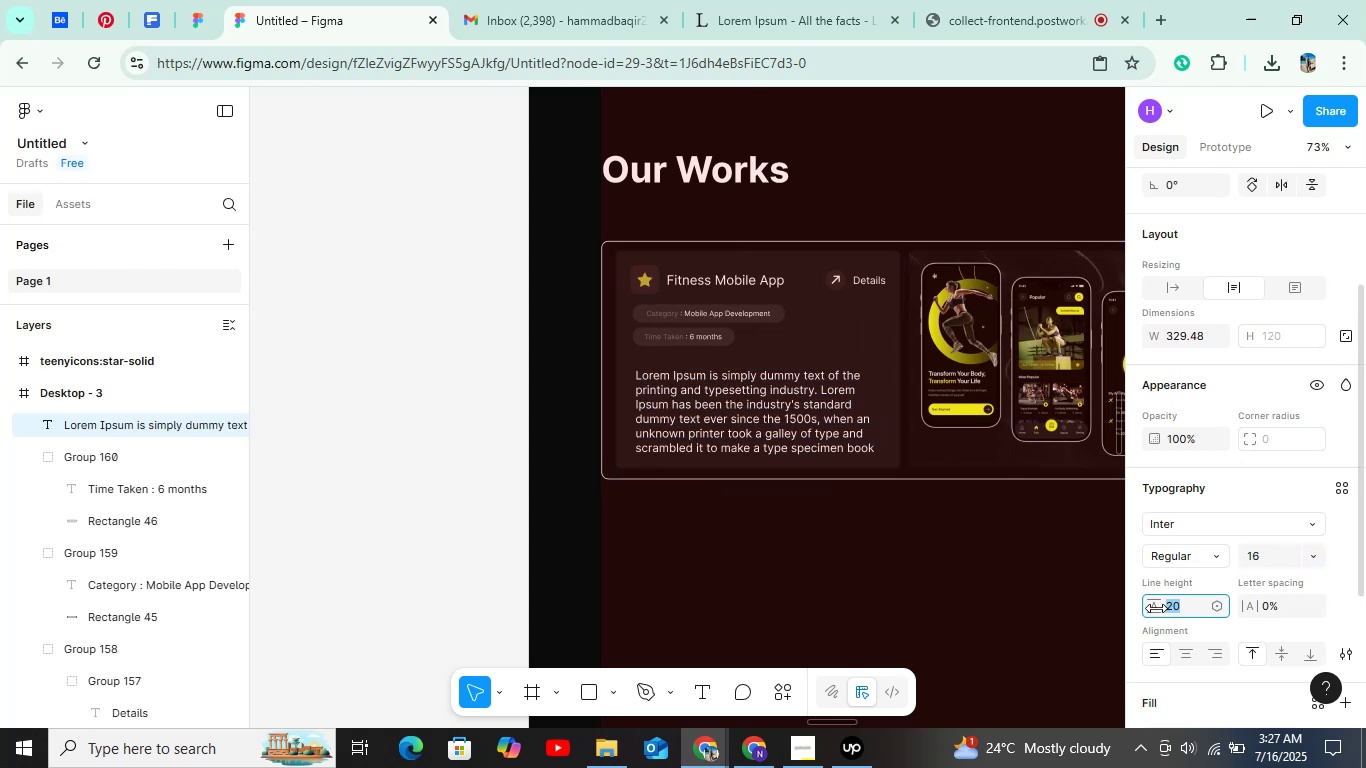 
key(ArrowUp)
 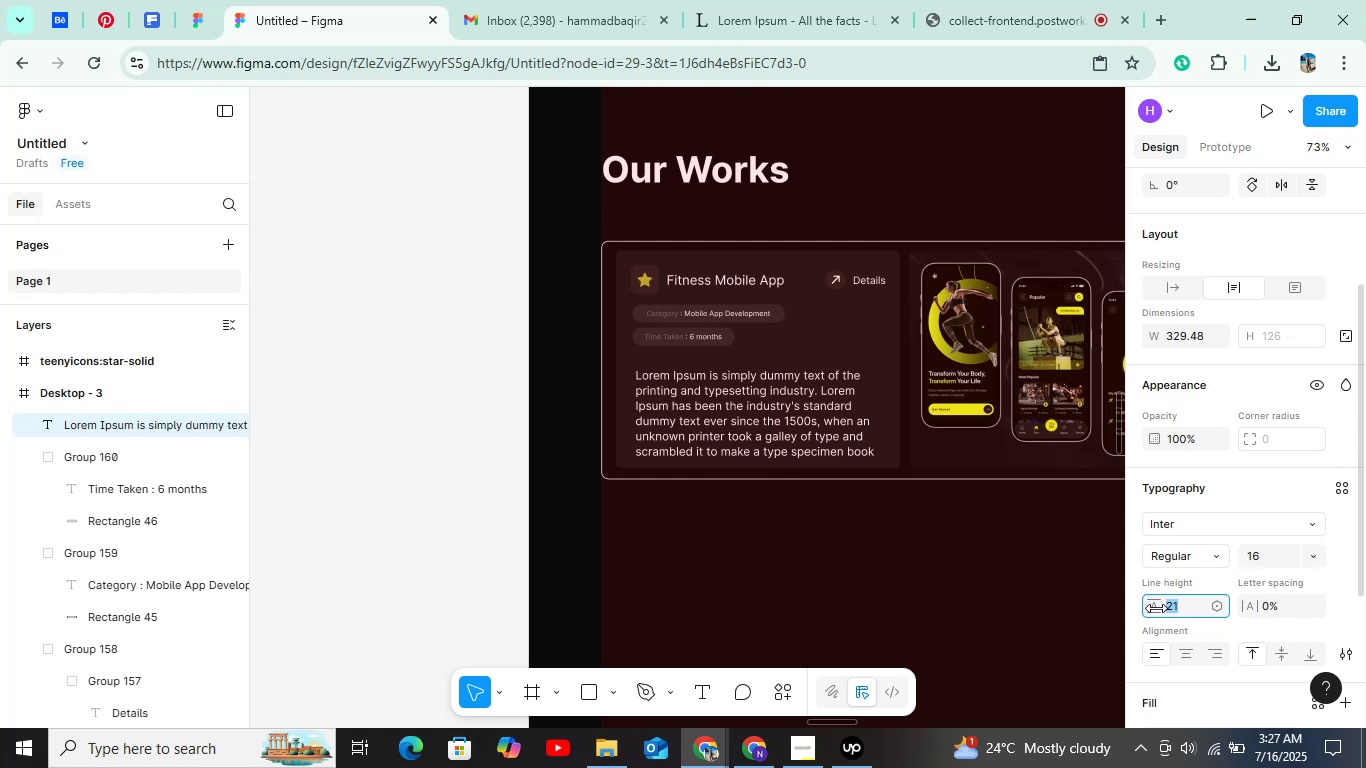 
hold_key(key=ControlLeft, duration=0.67)
scroll: coordinate [779, 385], scroll_direction: up, amount: 3.0
 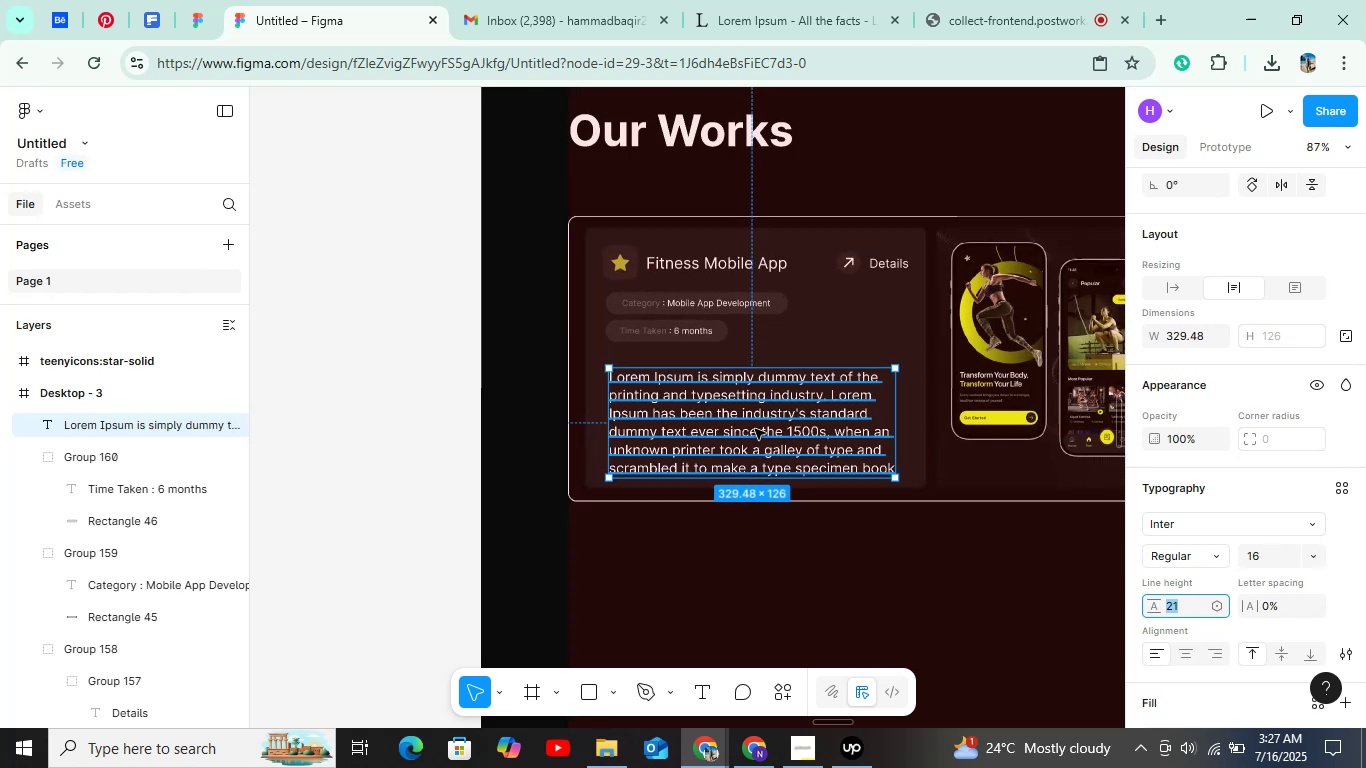 
double_click([755, 429])
 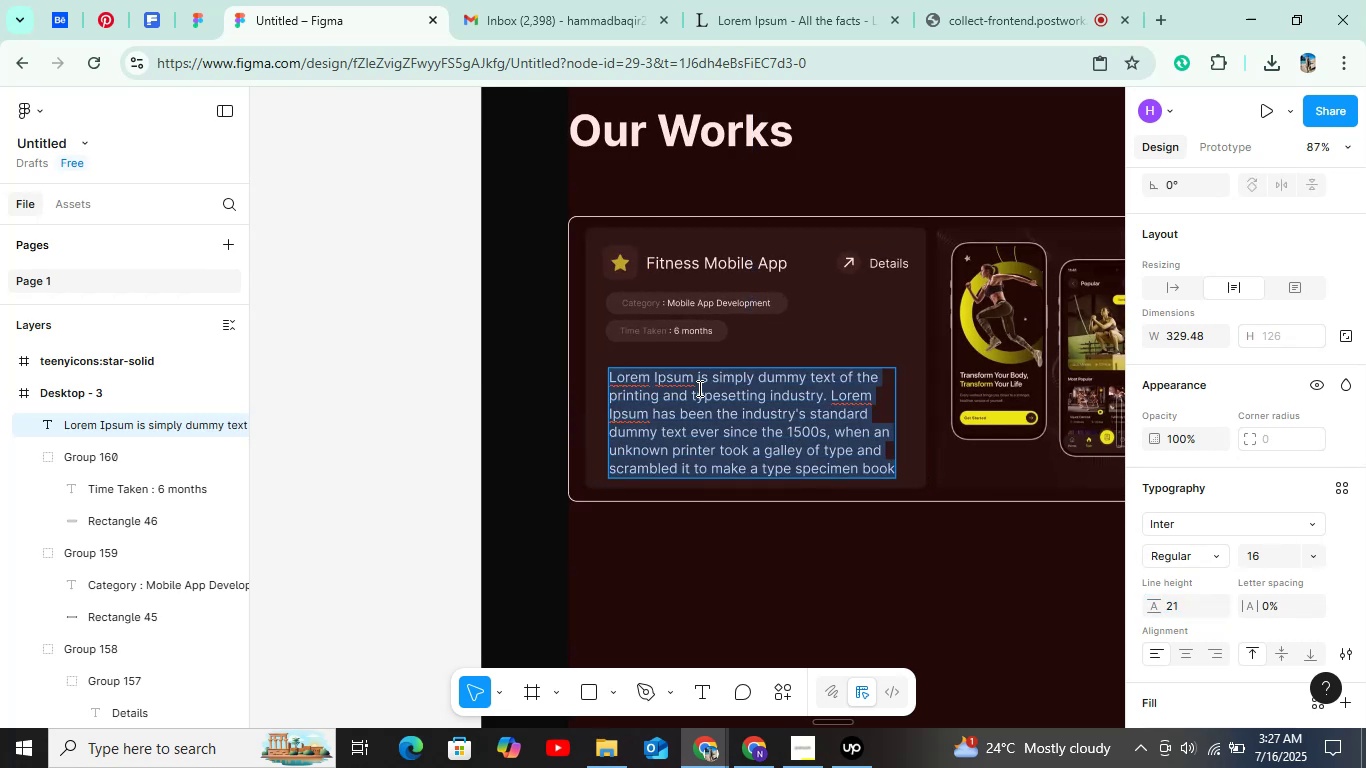 
key(Alt+AltLeft)
 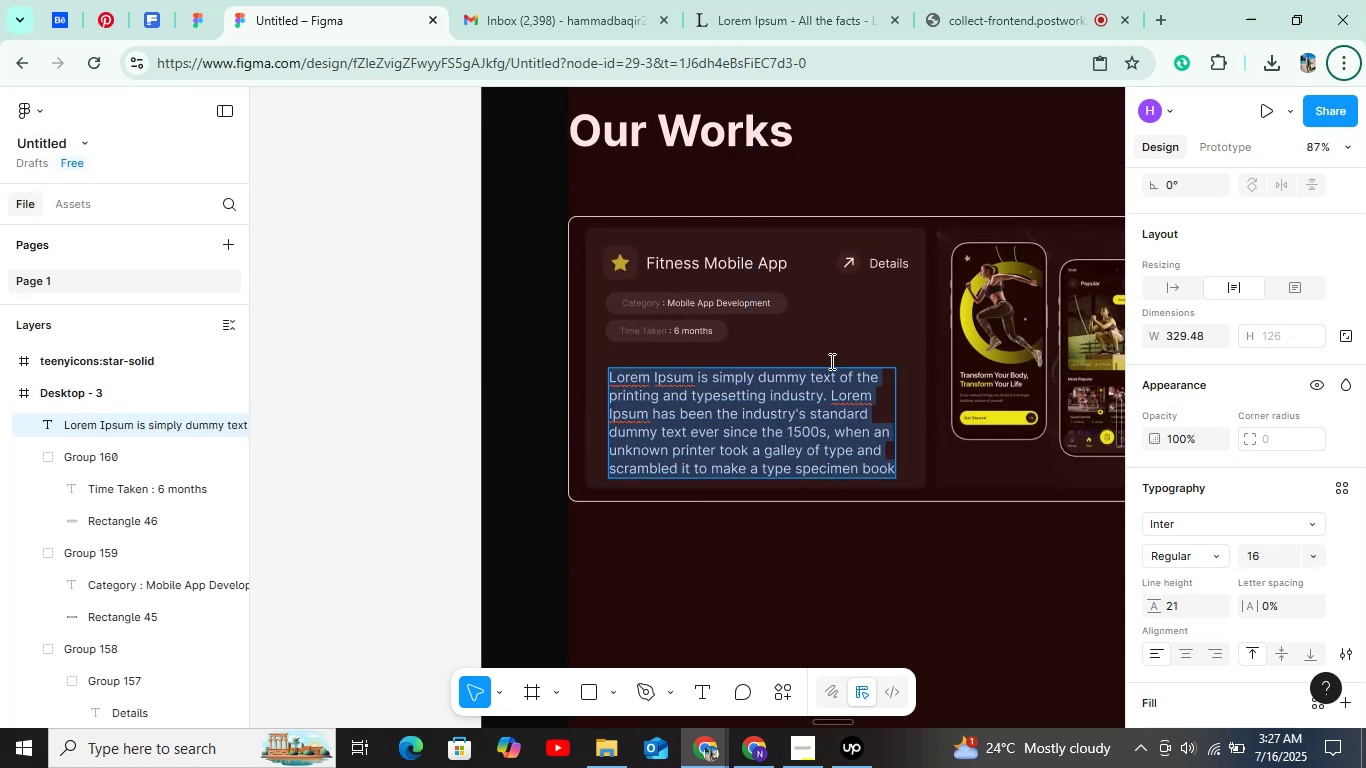 
left_click([840, 342])
 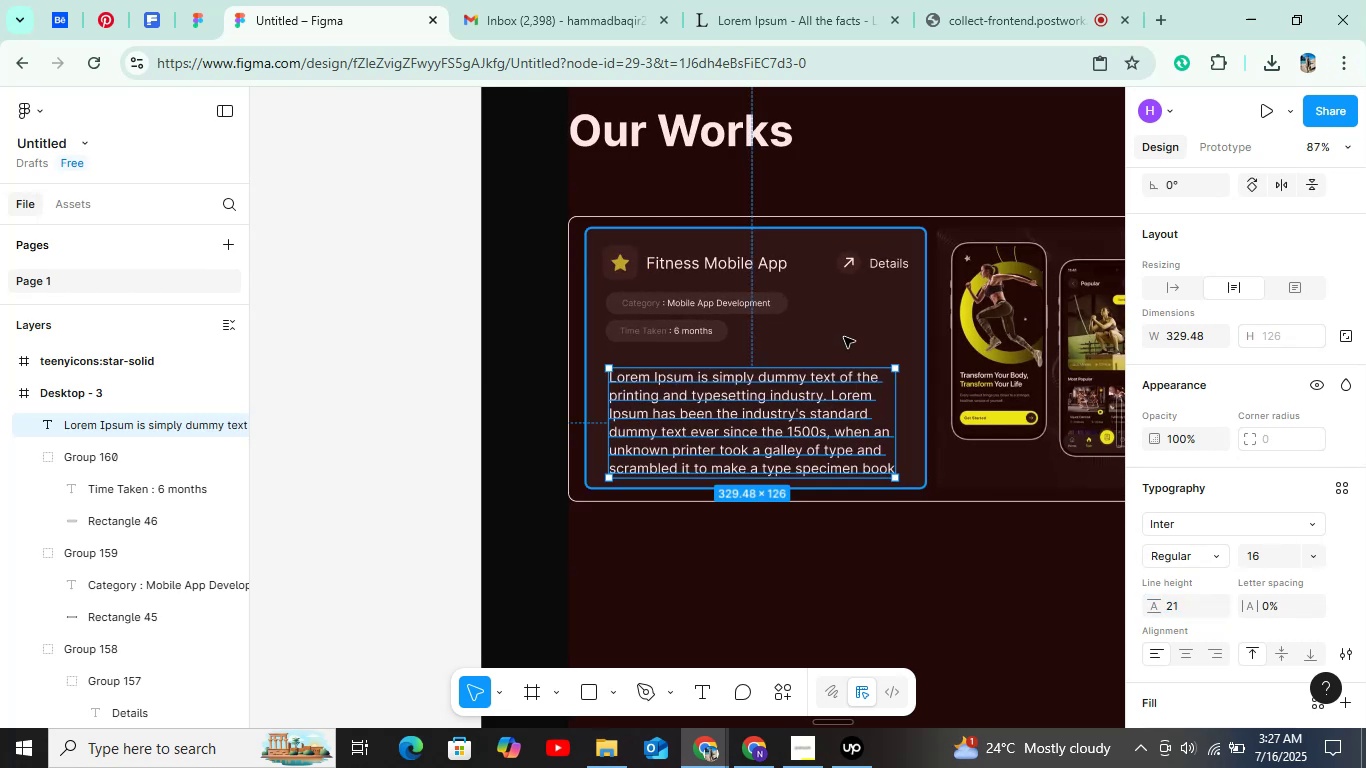 
key(Alt+ArrowLeft)
 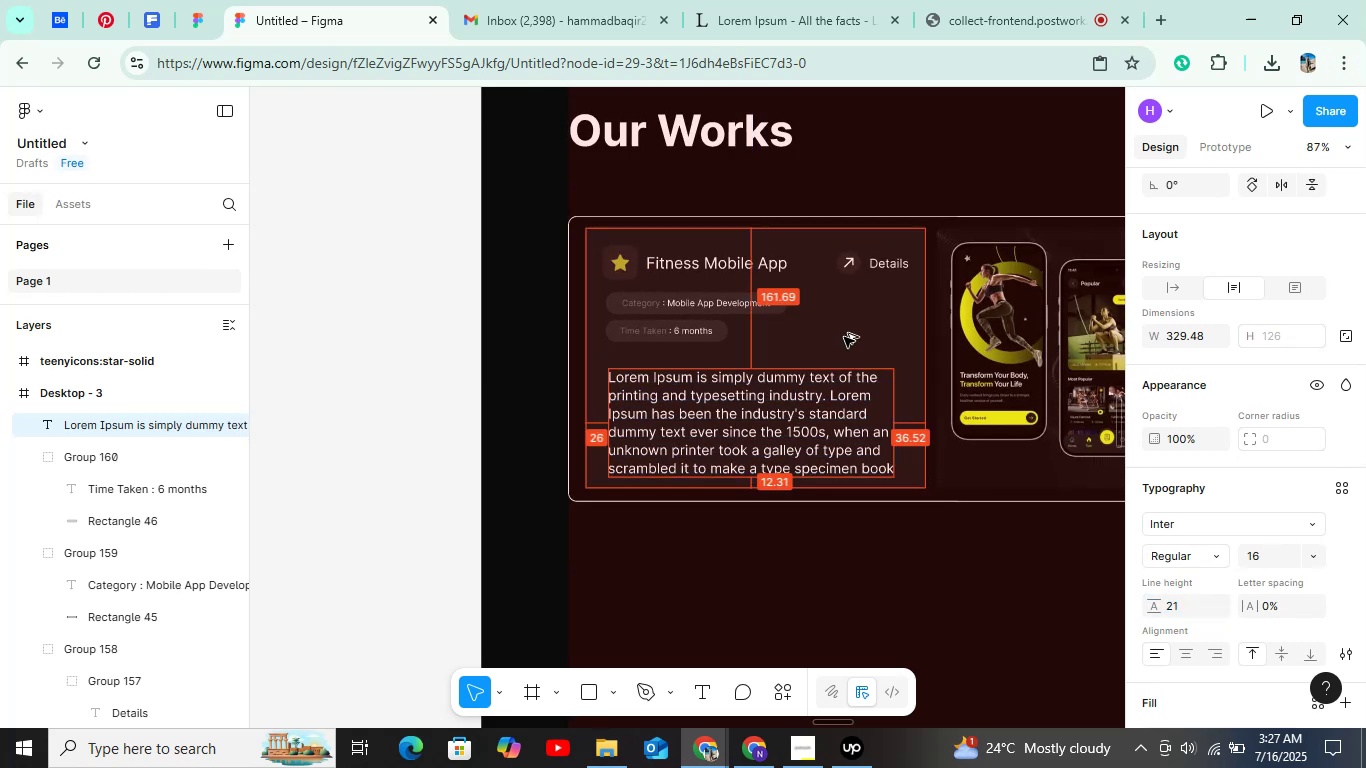 
key(Alt+ArrowLeft)
 